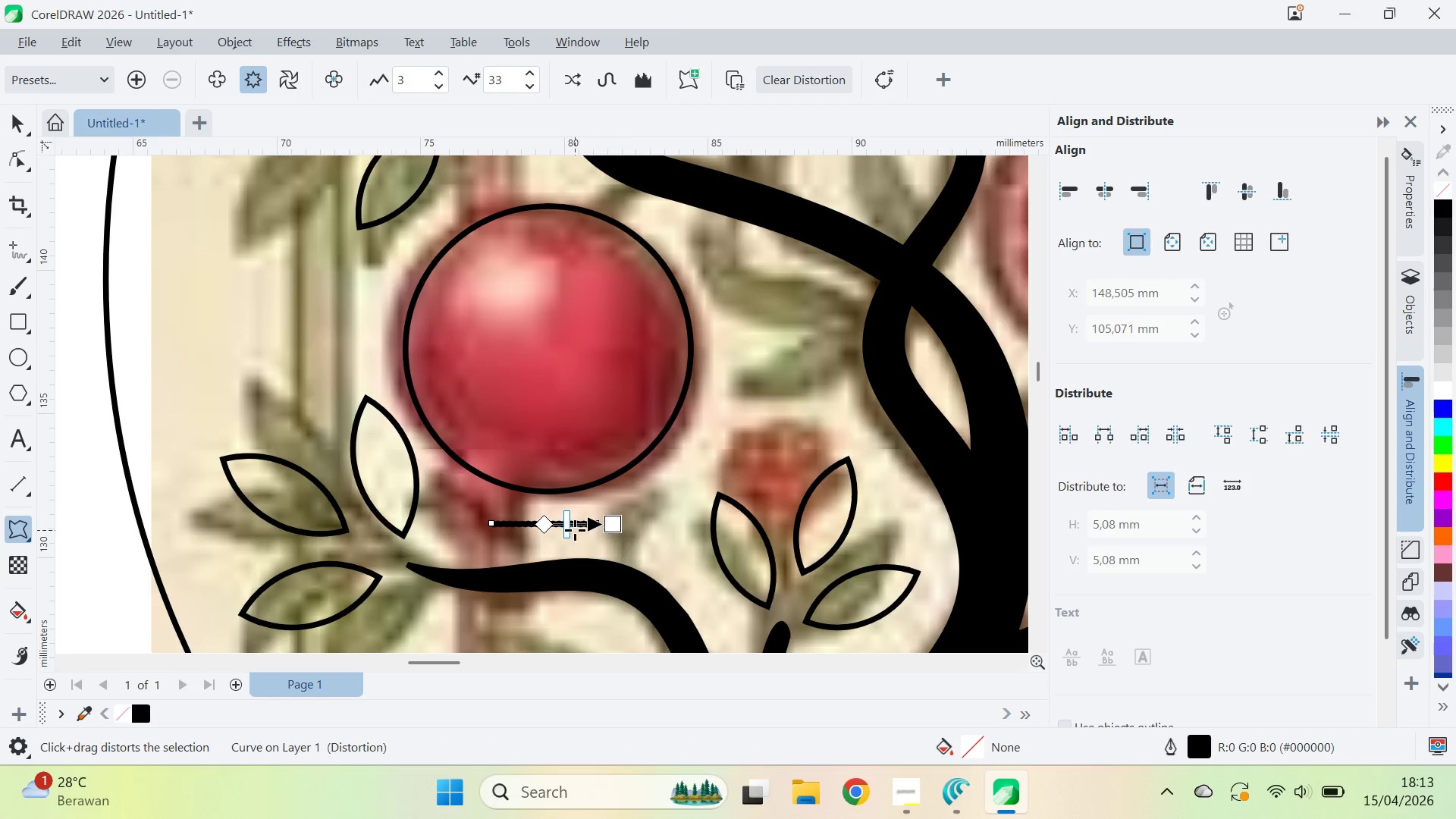 
left_click_drag(start_coordinate=[568, 530], to_coordinate=[523, 550])
 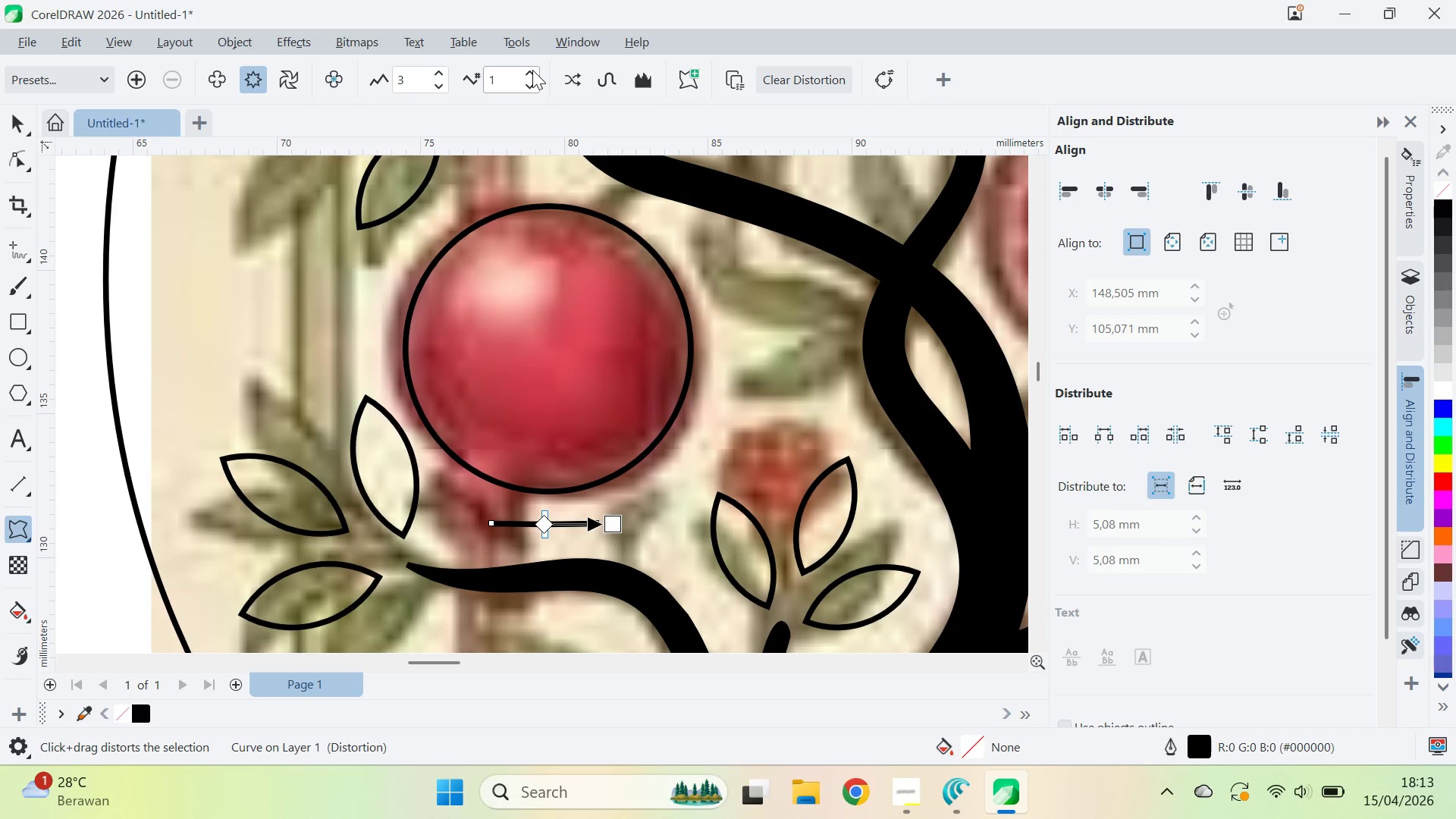 
double_click([532, 70])
 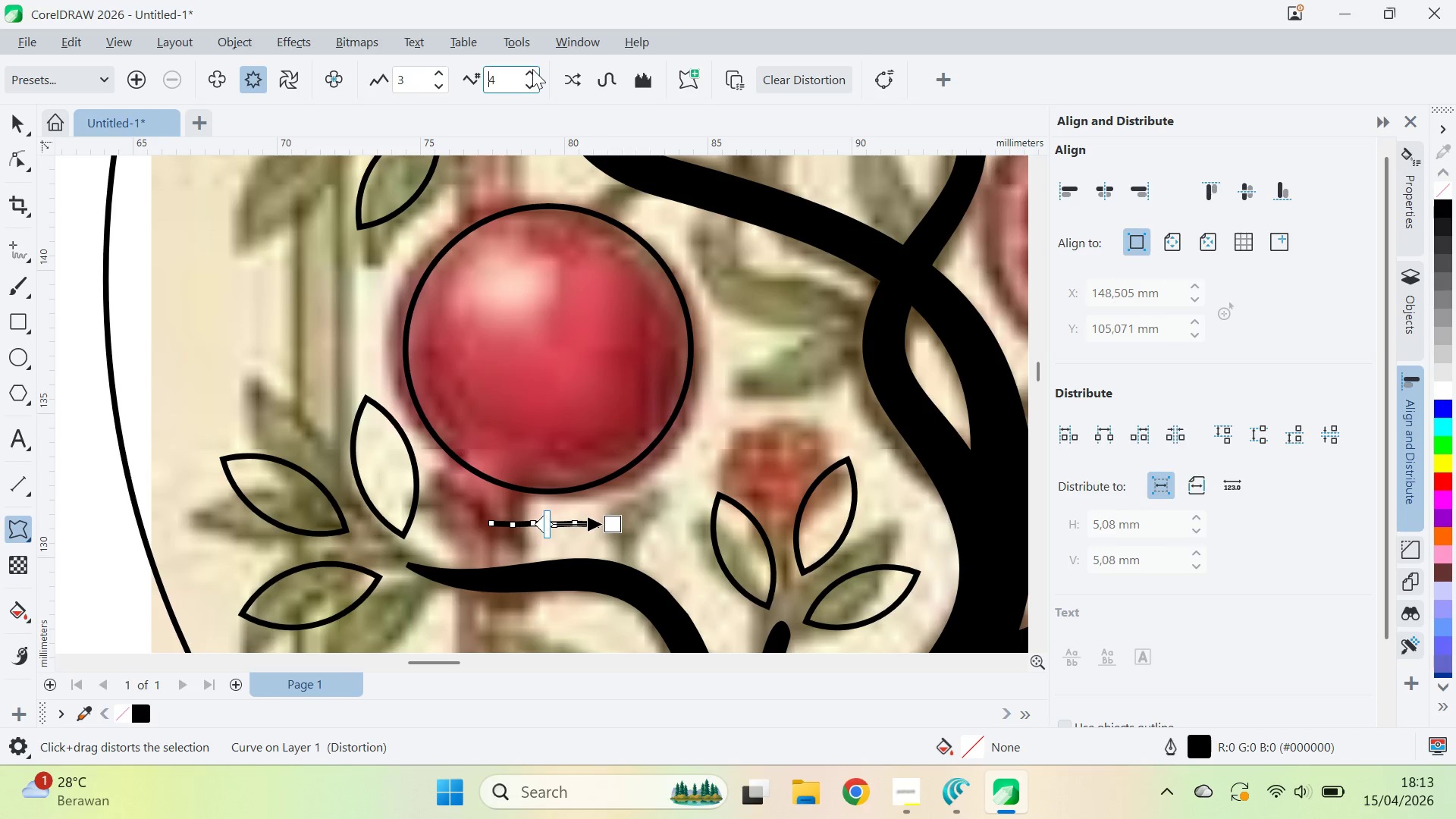 
triple_click([532, 69])
 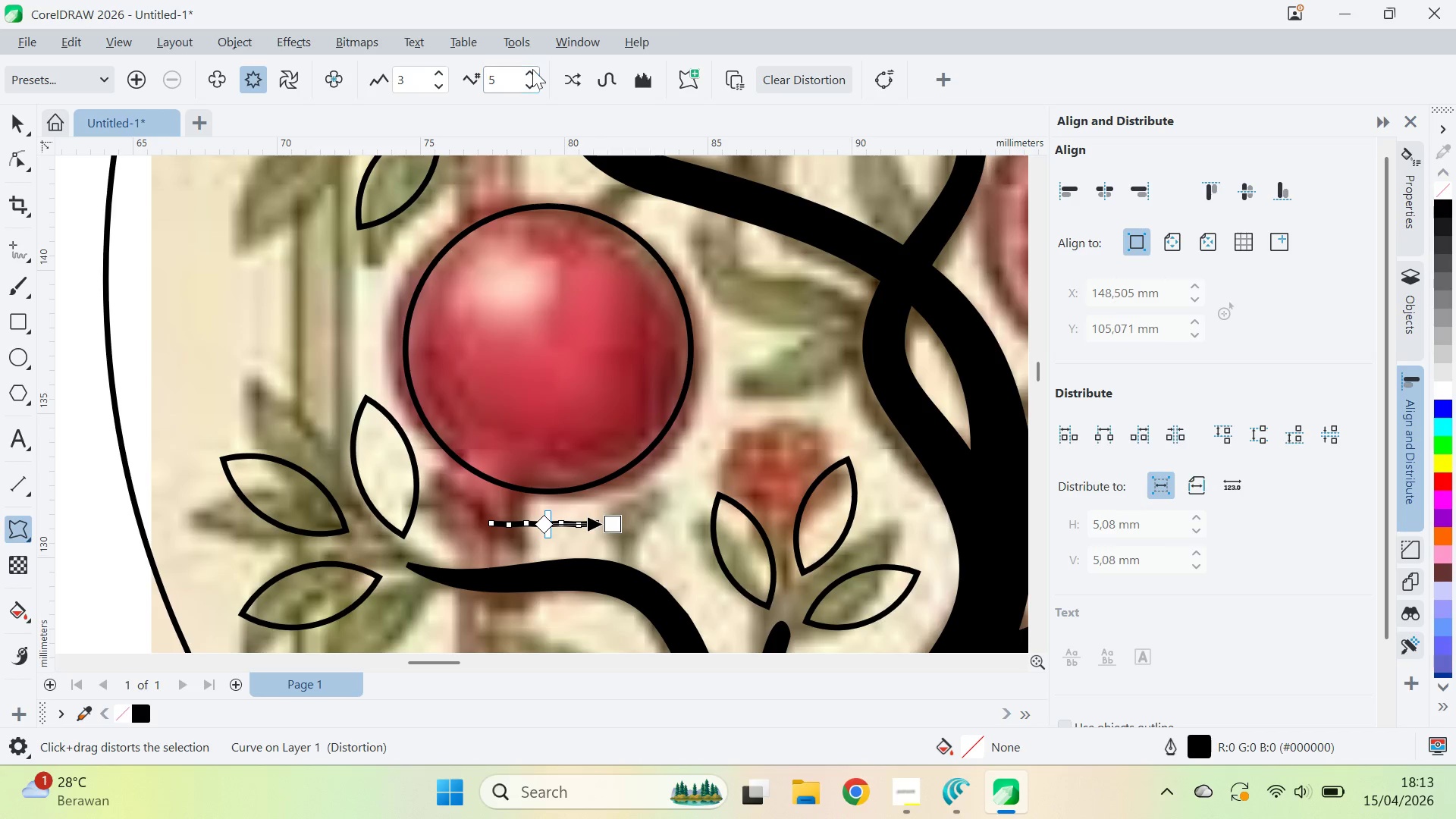 
triple_click([532, 69])
 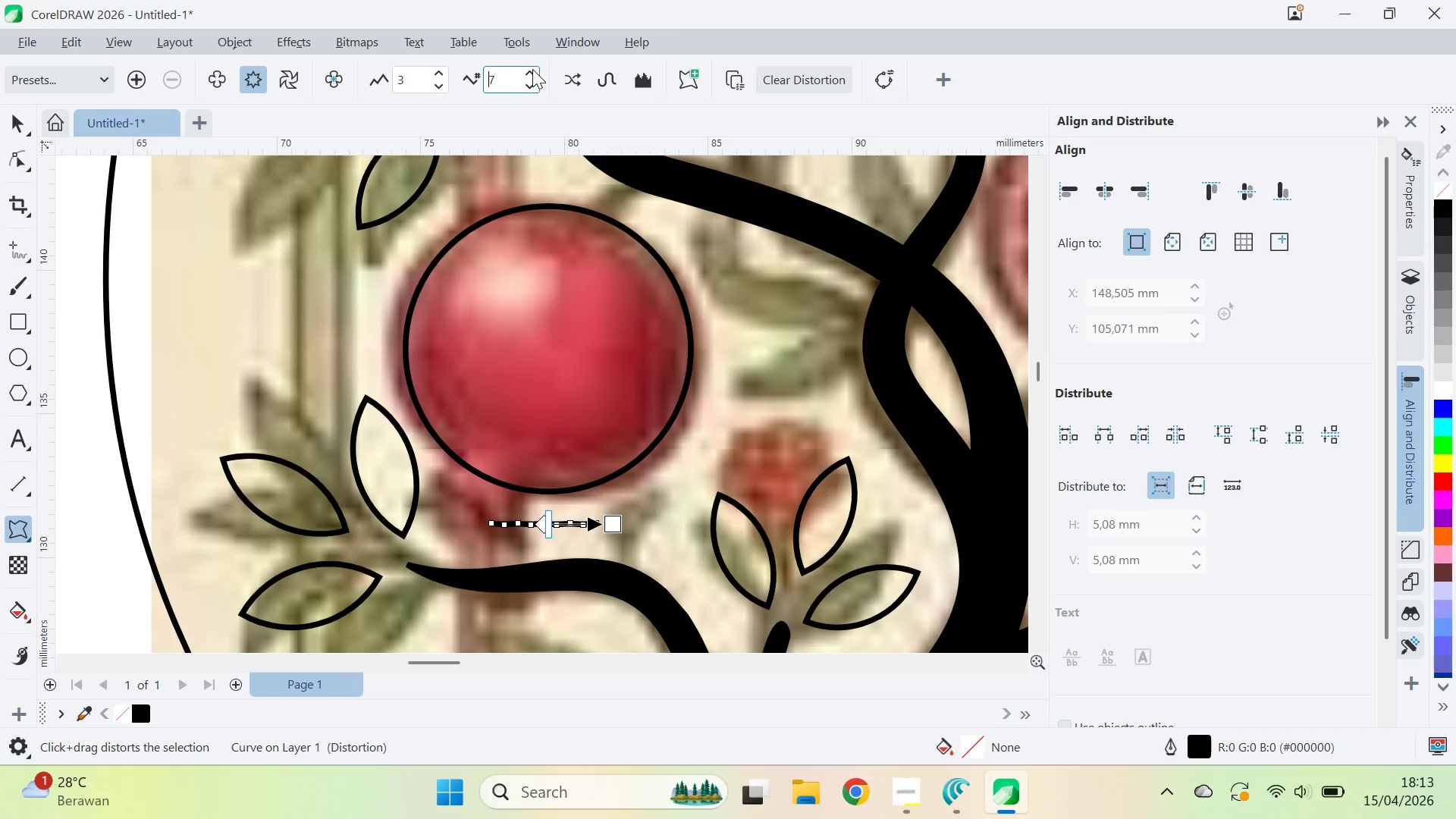 
triple_click([532, 69])
 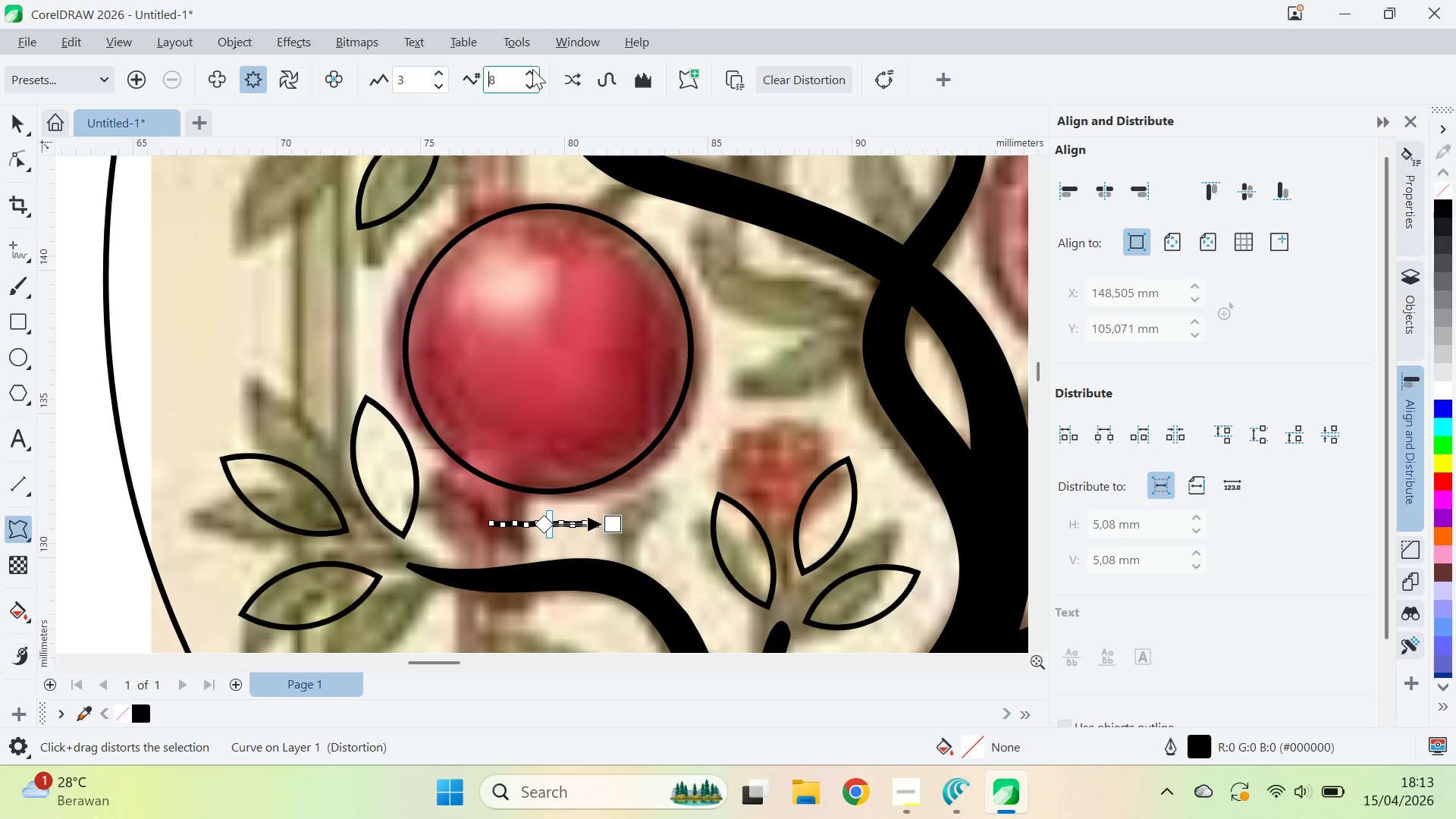 
triple_click([532, 69])
 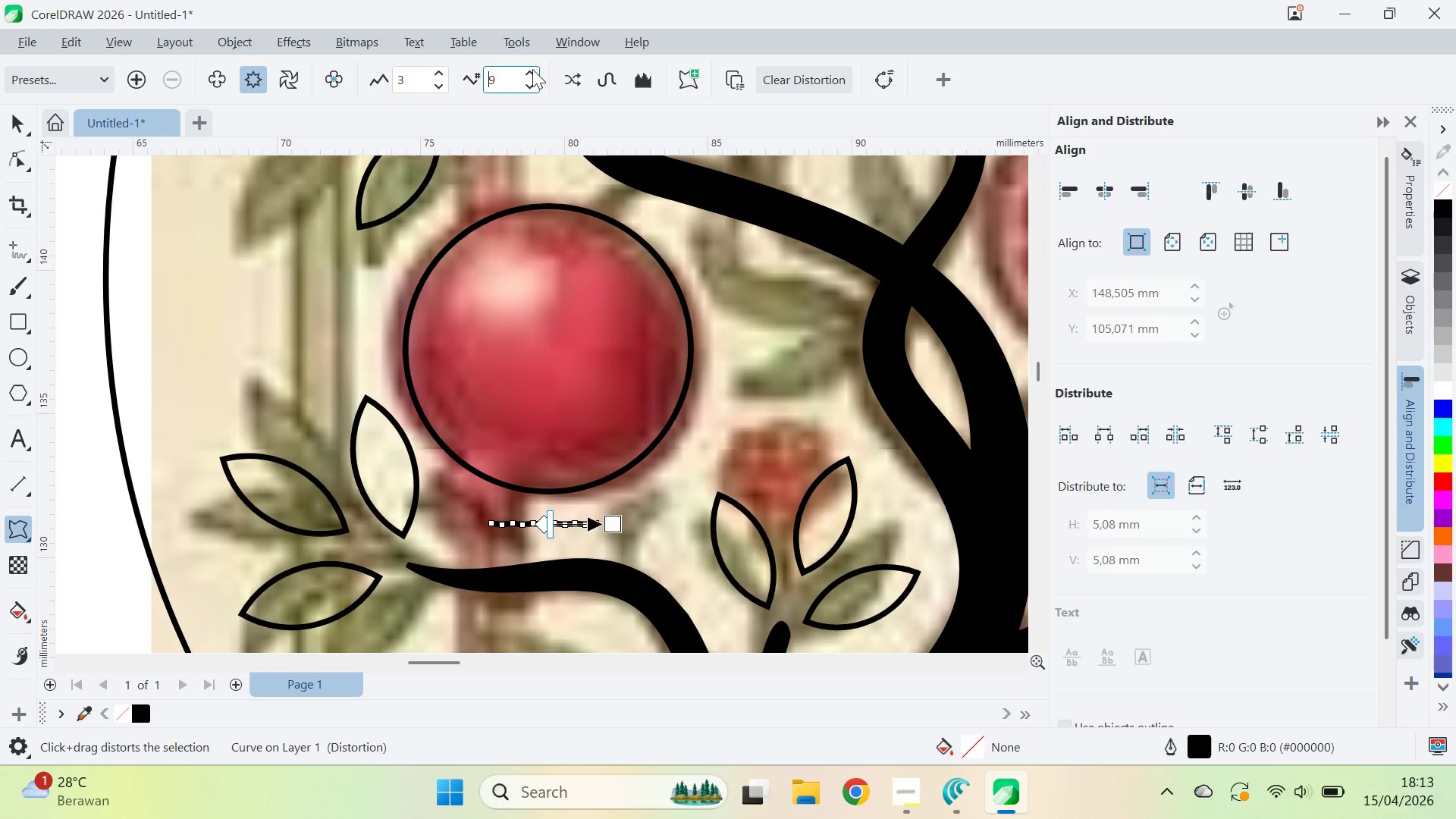 
triple_click([532, 69])
 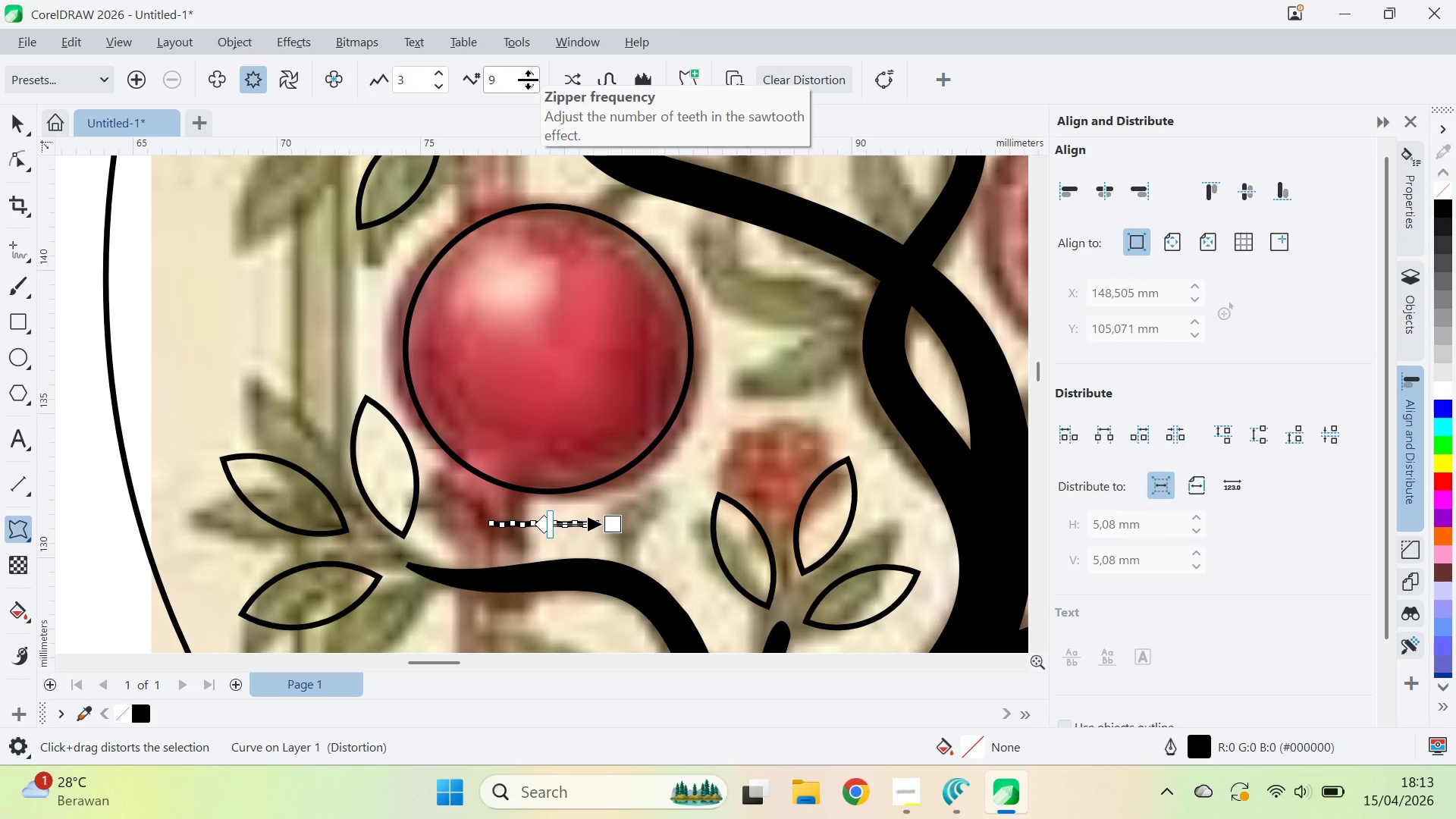 
double_click([528, 80])
 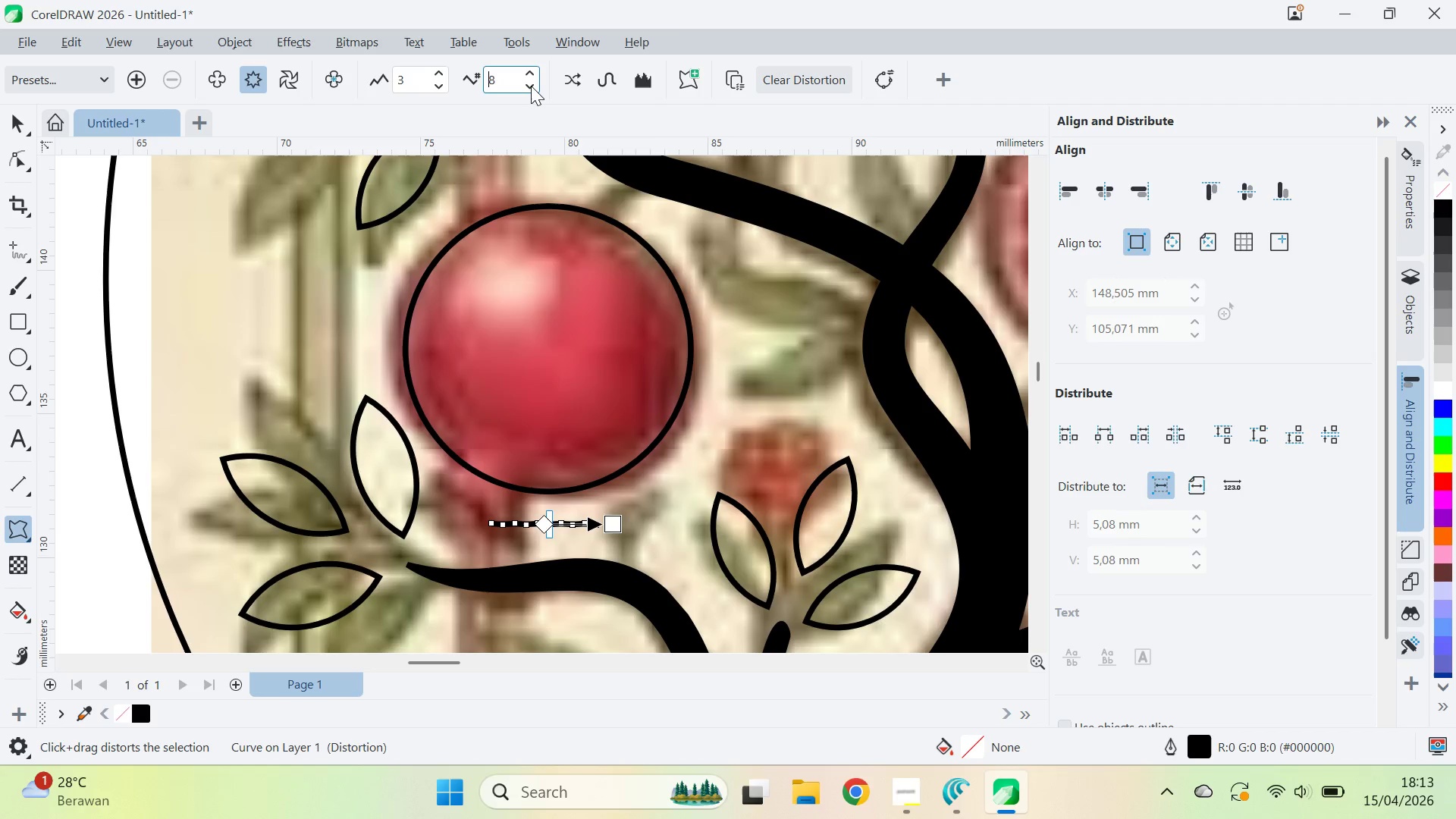 
triple_click([531, 86])
 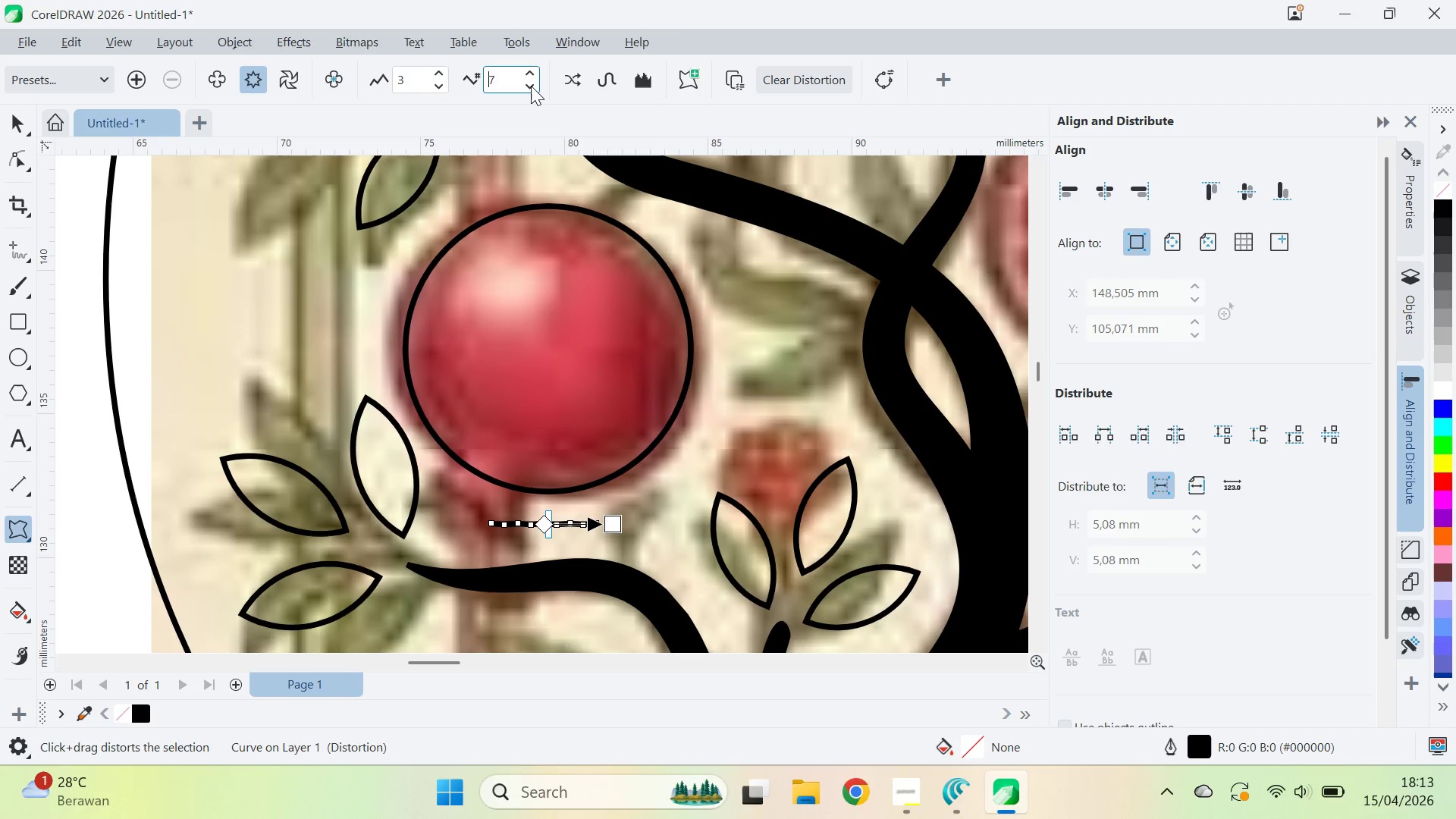 
triple_click([531, 86])
 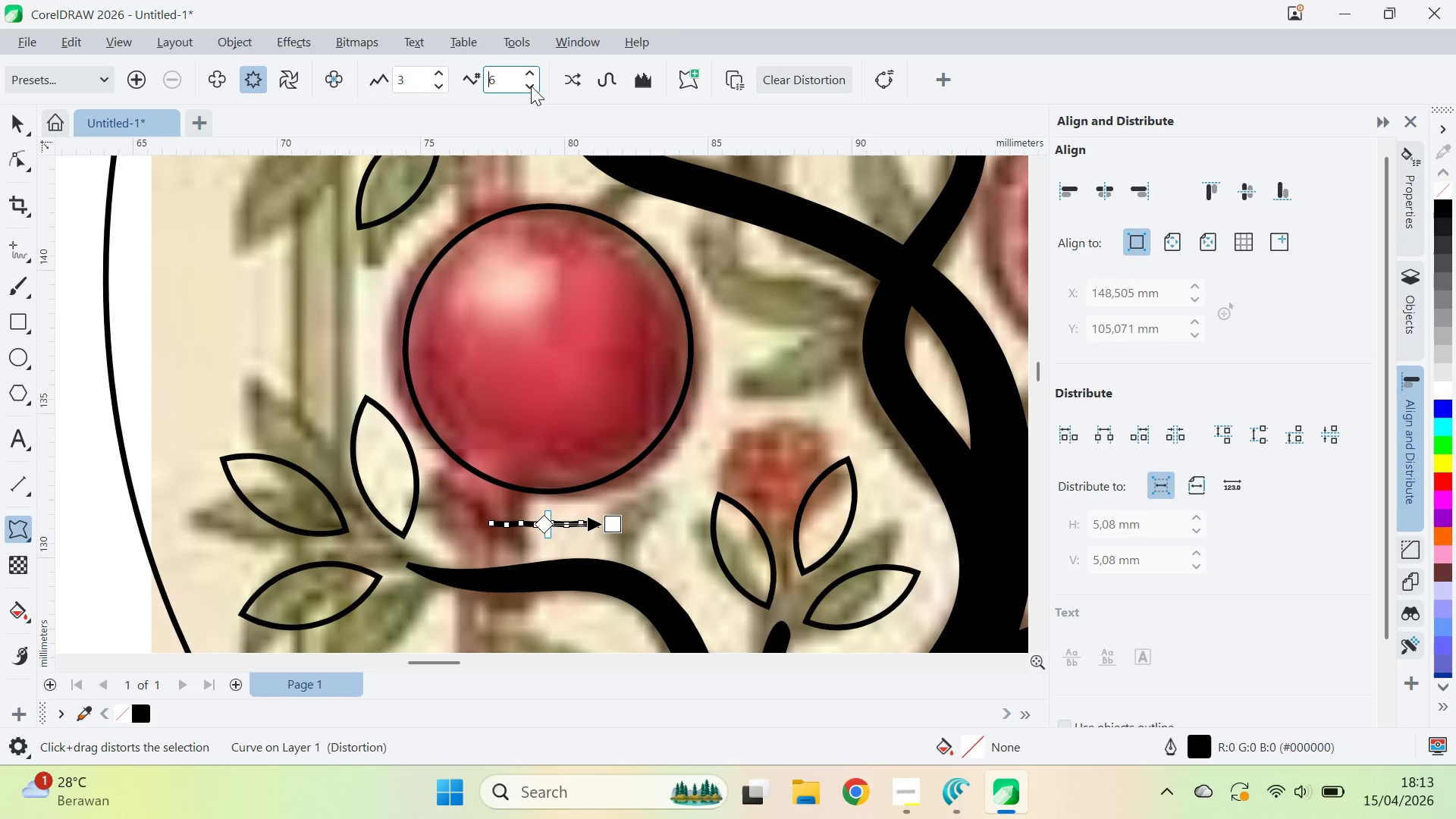 
triple_click([531, 86])
 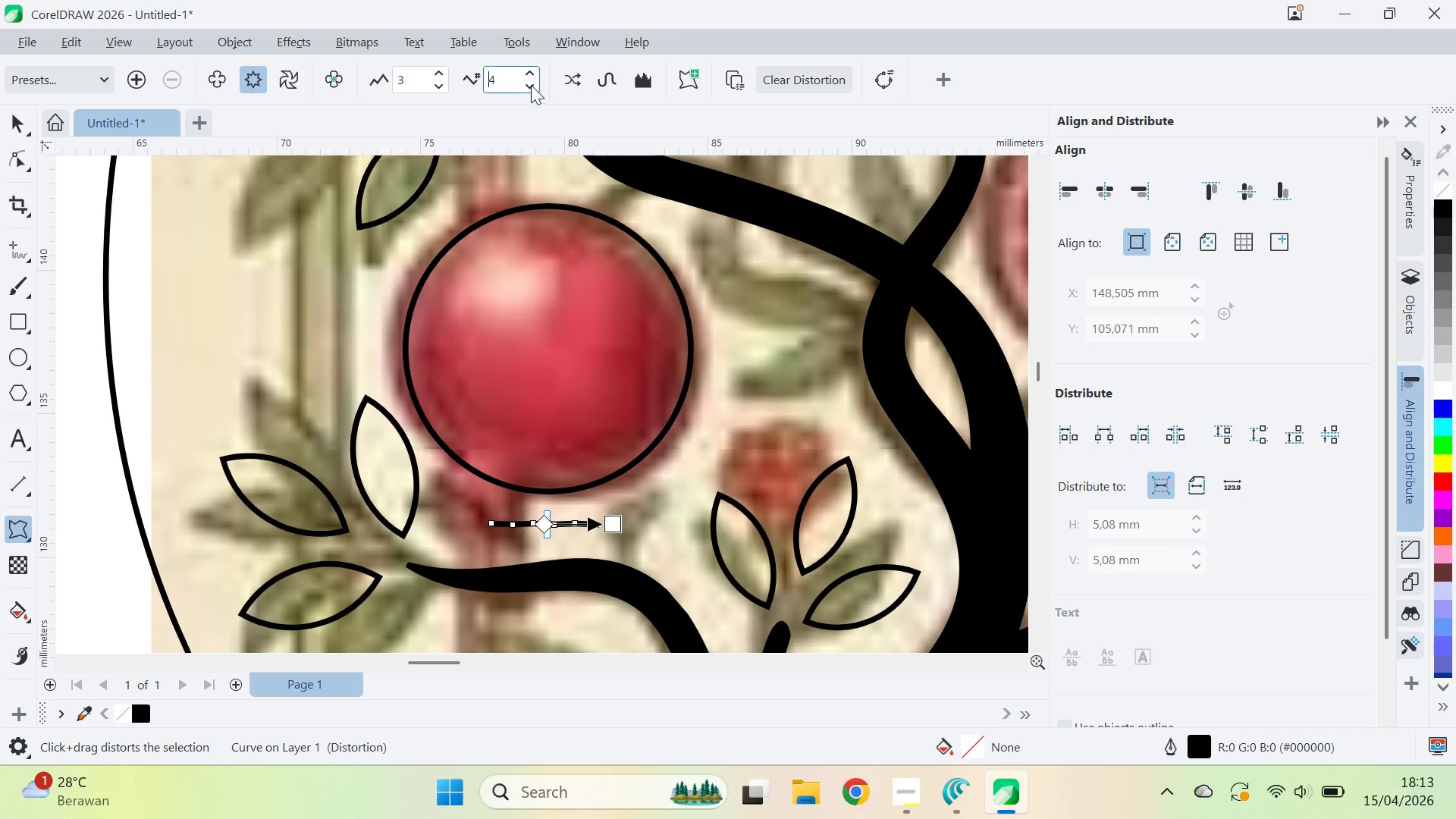 
triple_click([531, 85])
 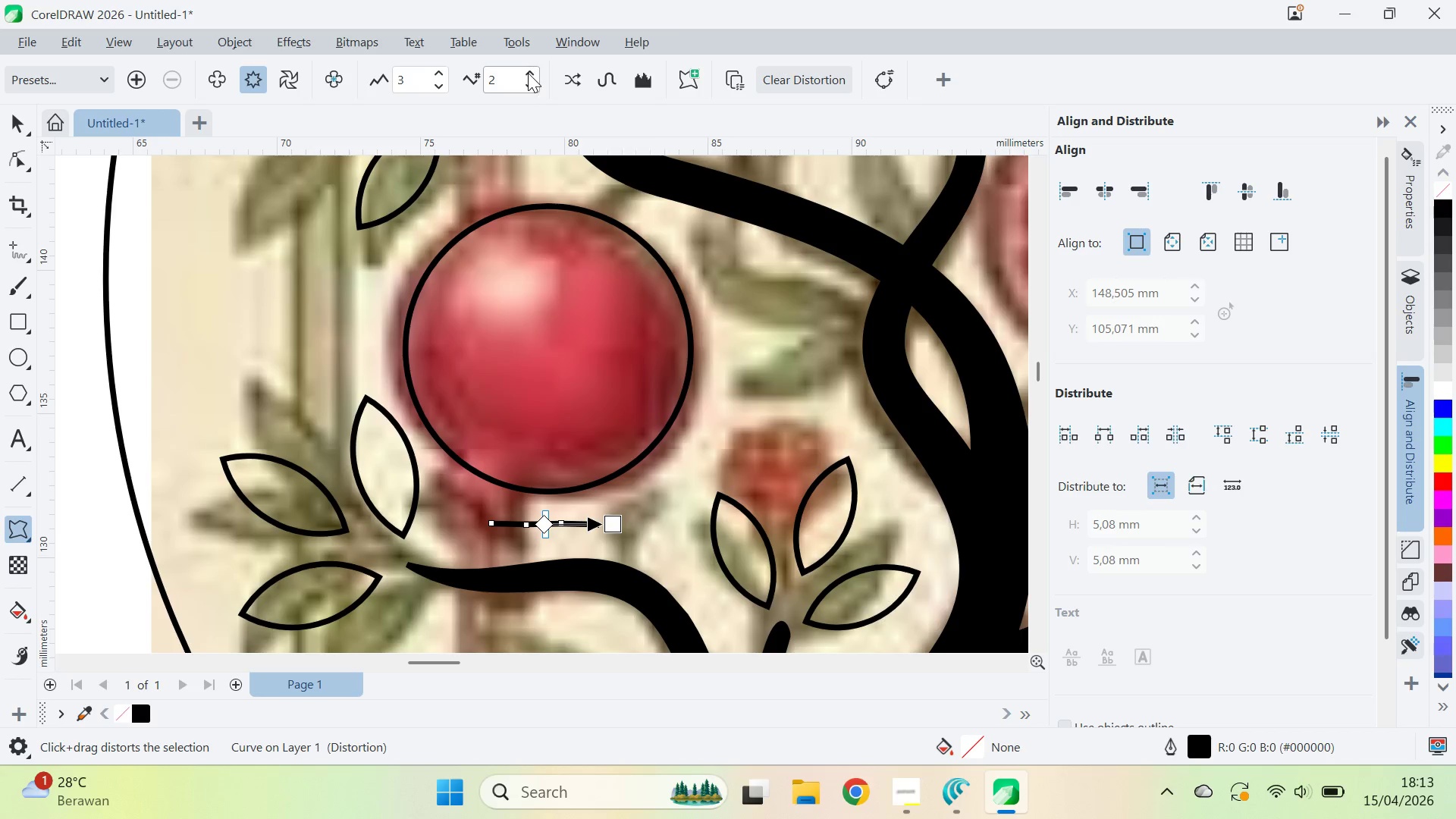 
left_click([528, 74])
 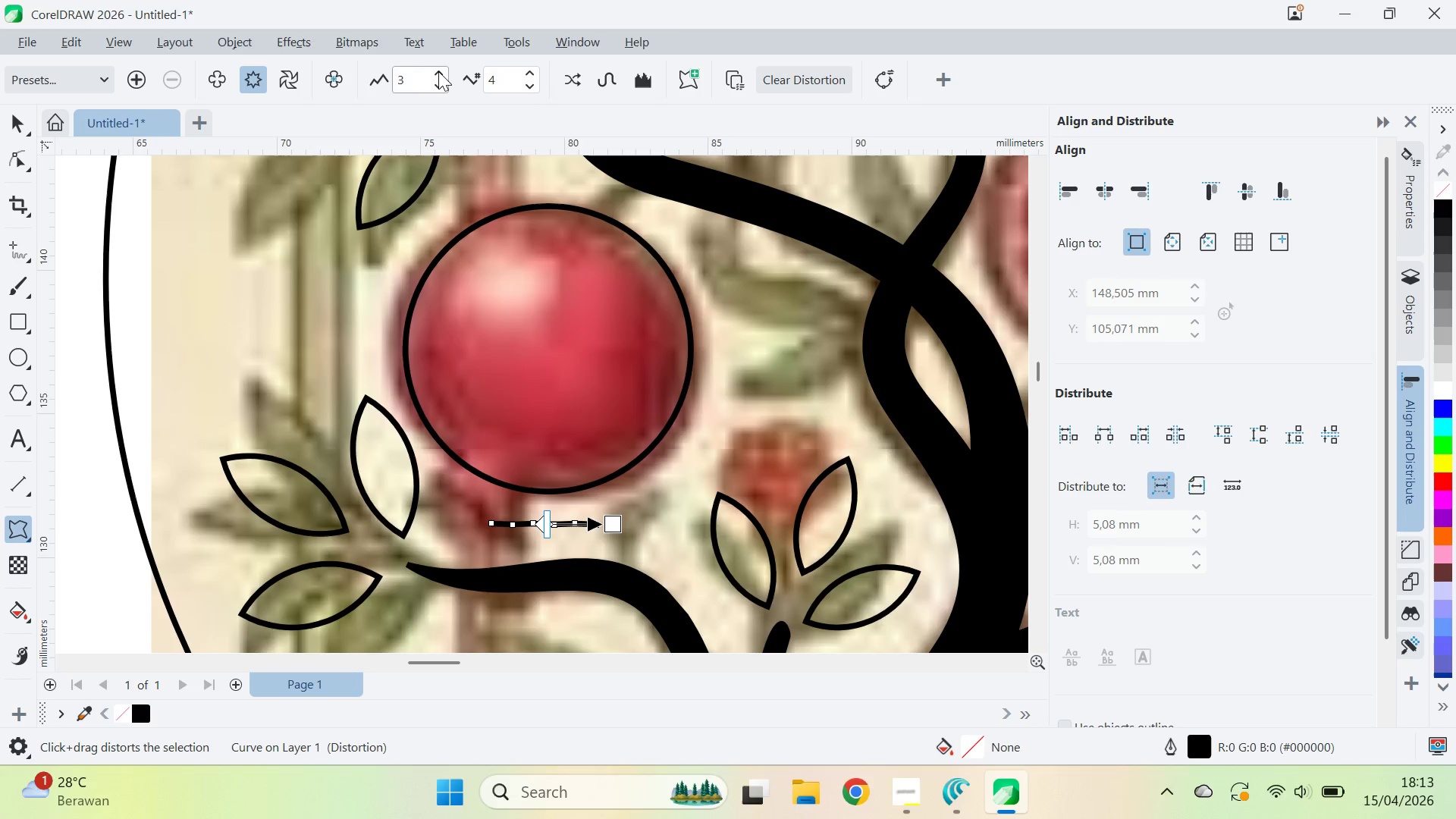 
double_click([439, 70])
 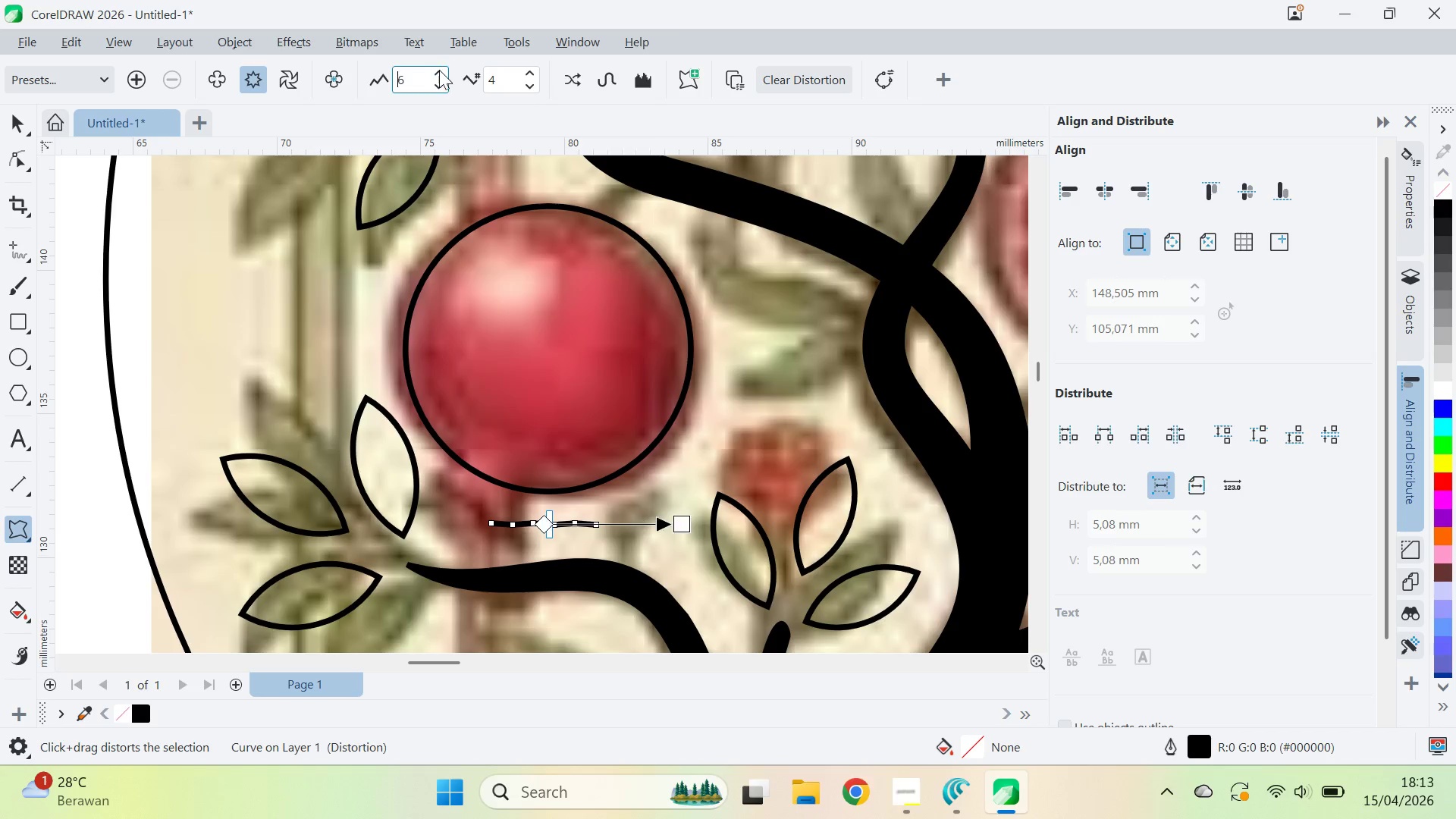 
triple_click([439, 70])
 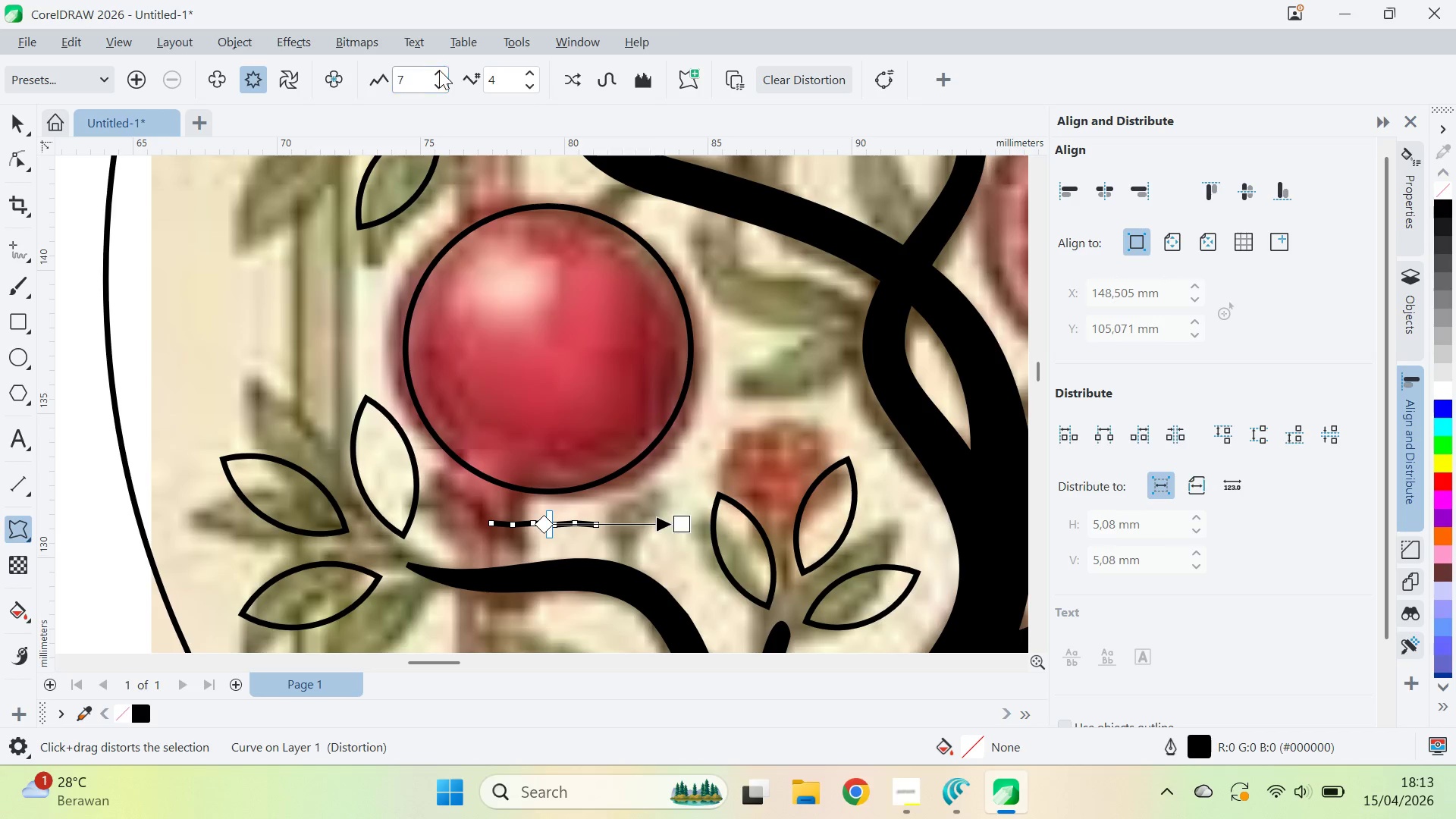 
triple_click([439, 70])
 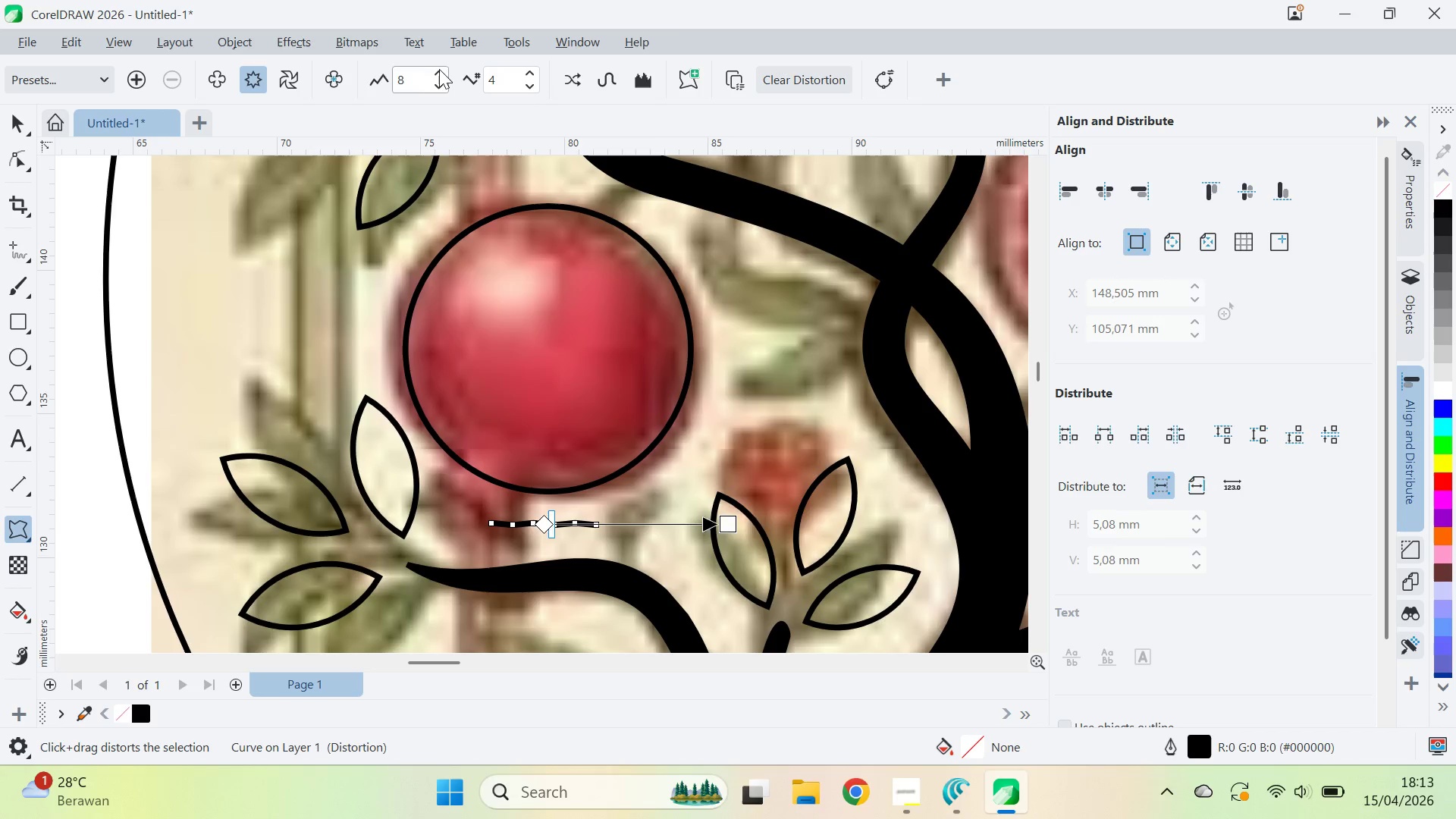 
triple_click([439, 69])
 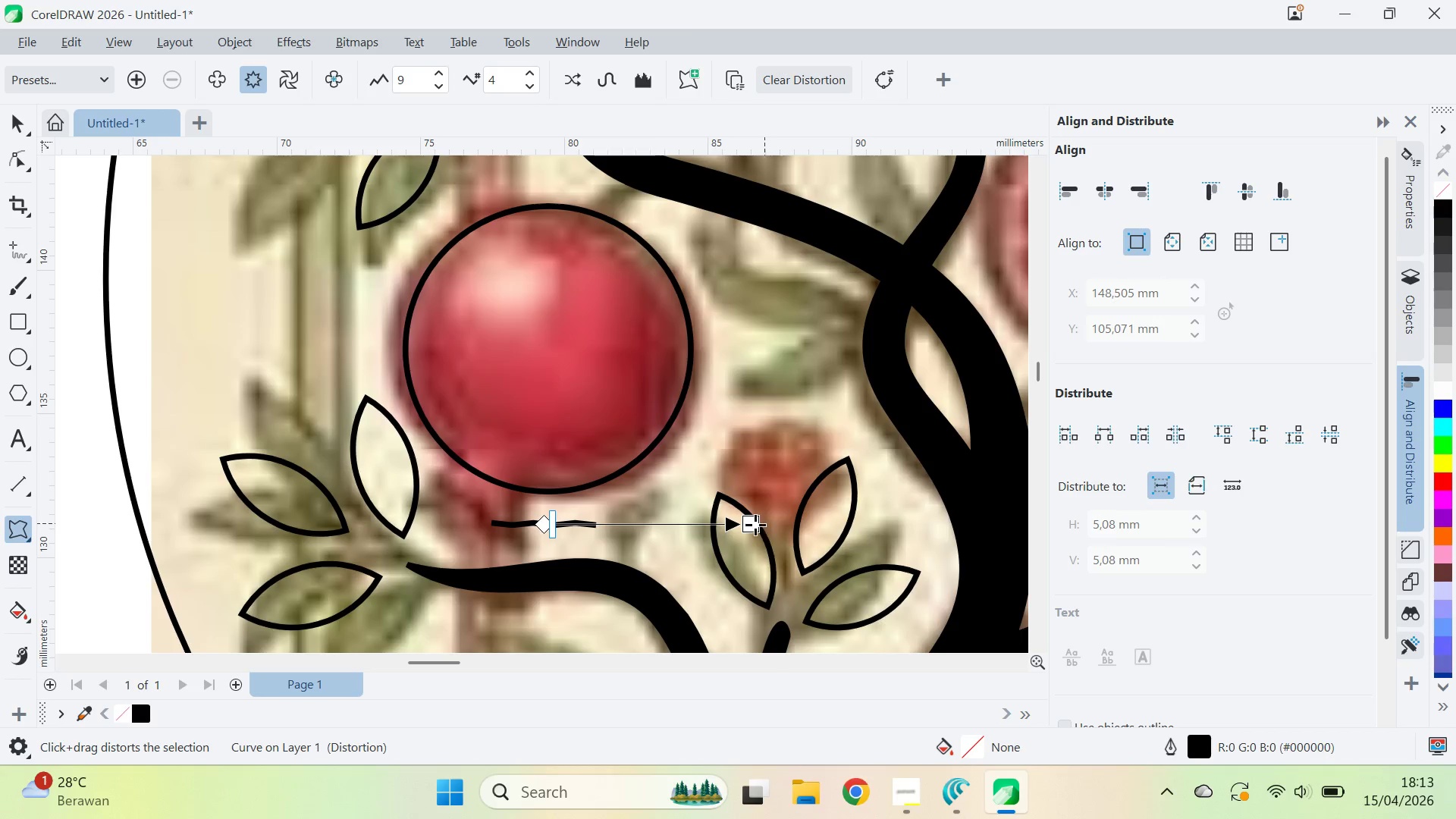 
left_click_drag(start_coordinate=[752, 525], to_coordinate=[124, 671])
 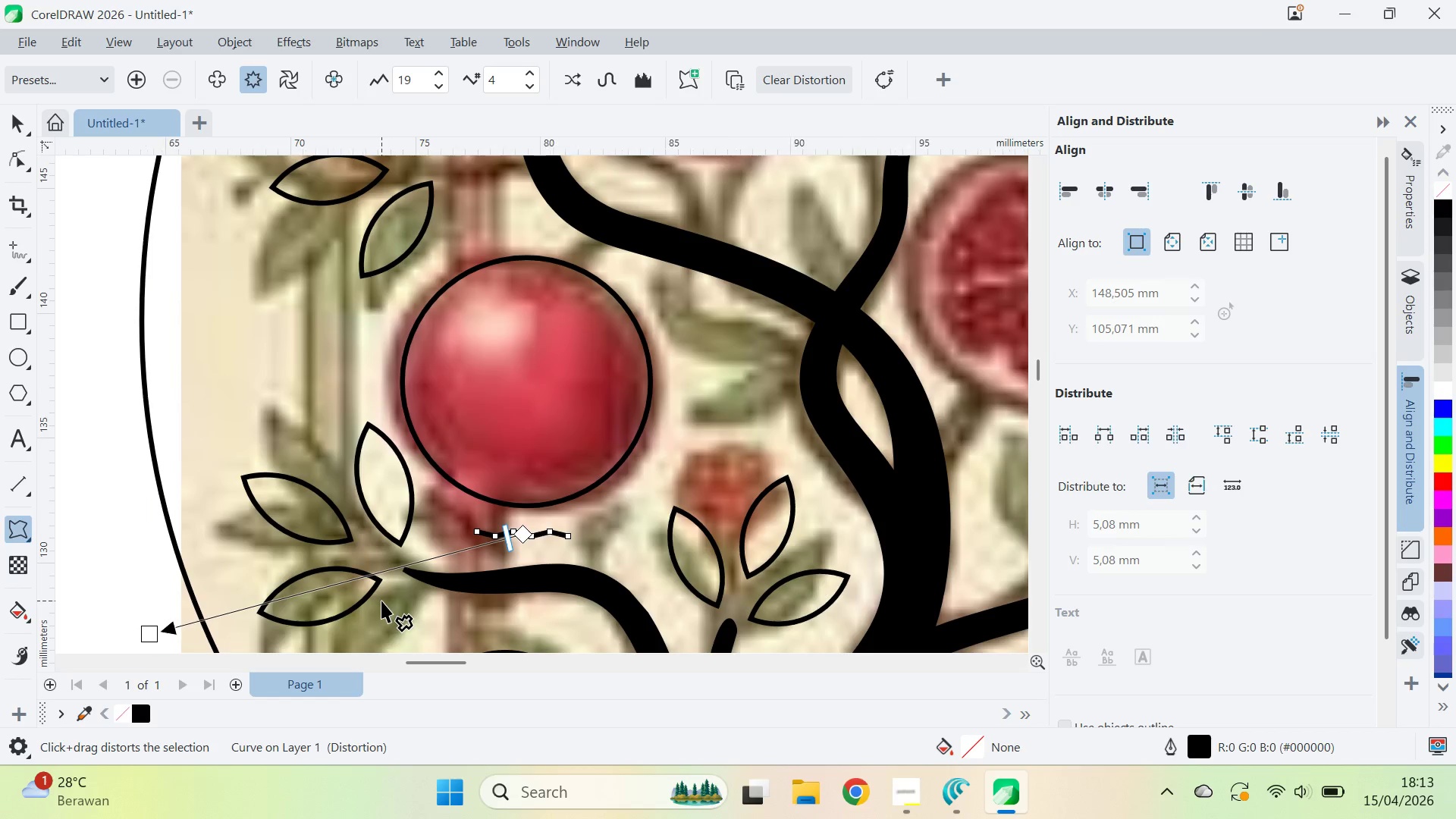 
hold_key(key=ShiftLeft, duration=1.19)
 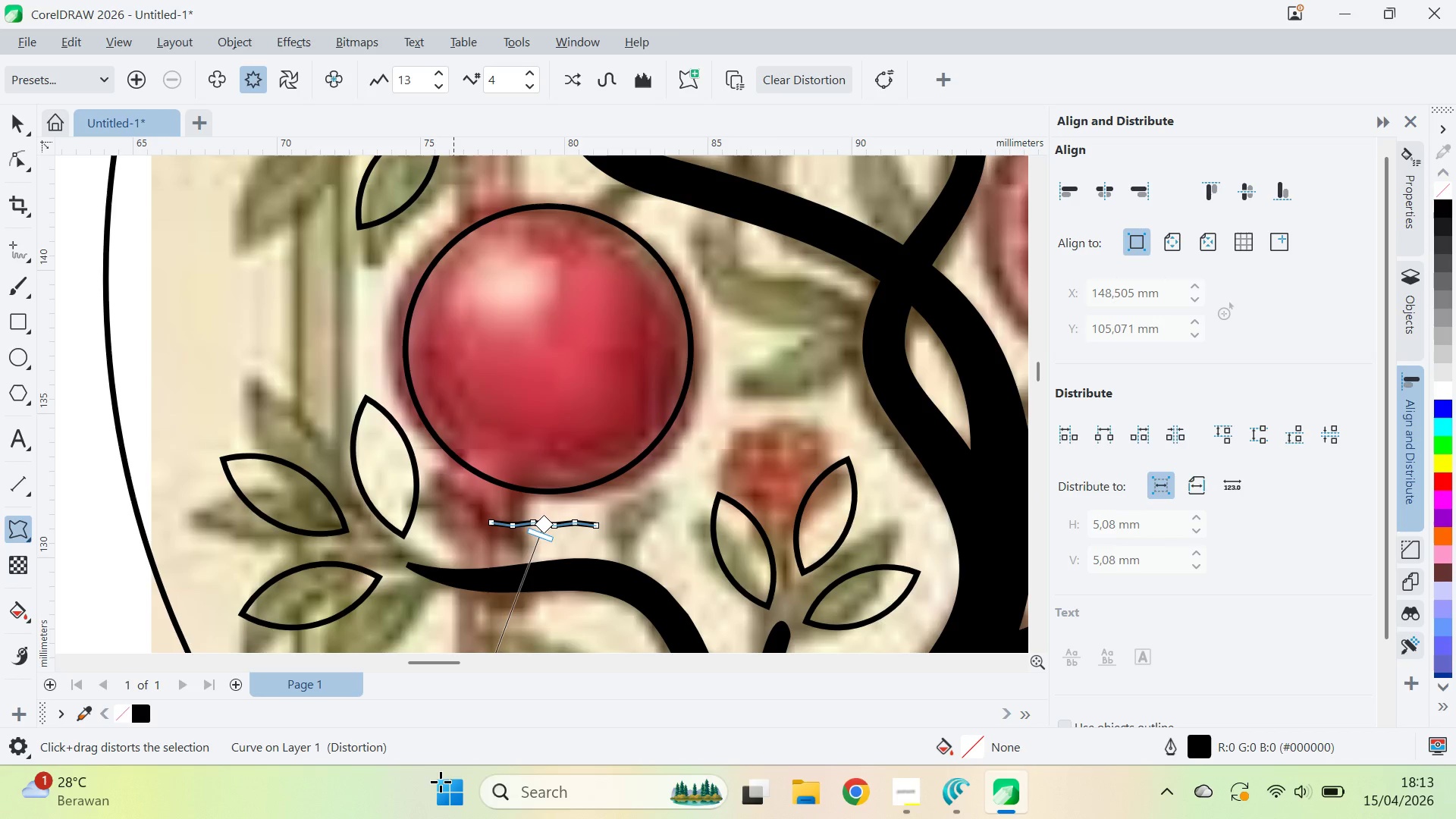 
hold_key(key=ShiftLeft, duration=0.55)
 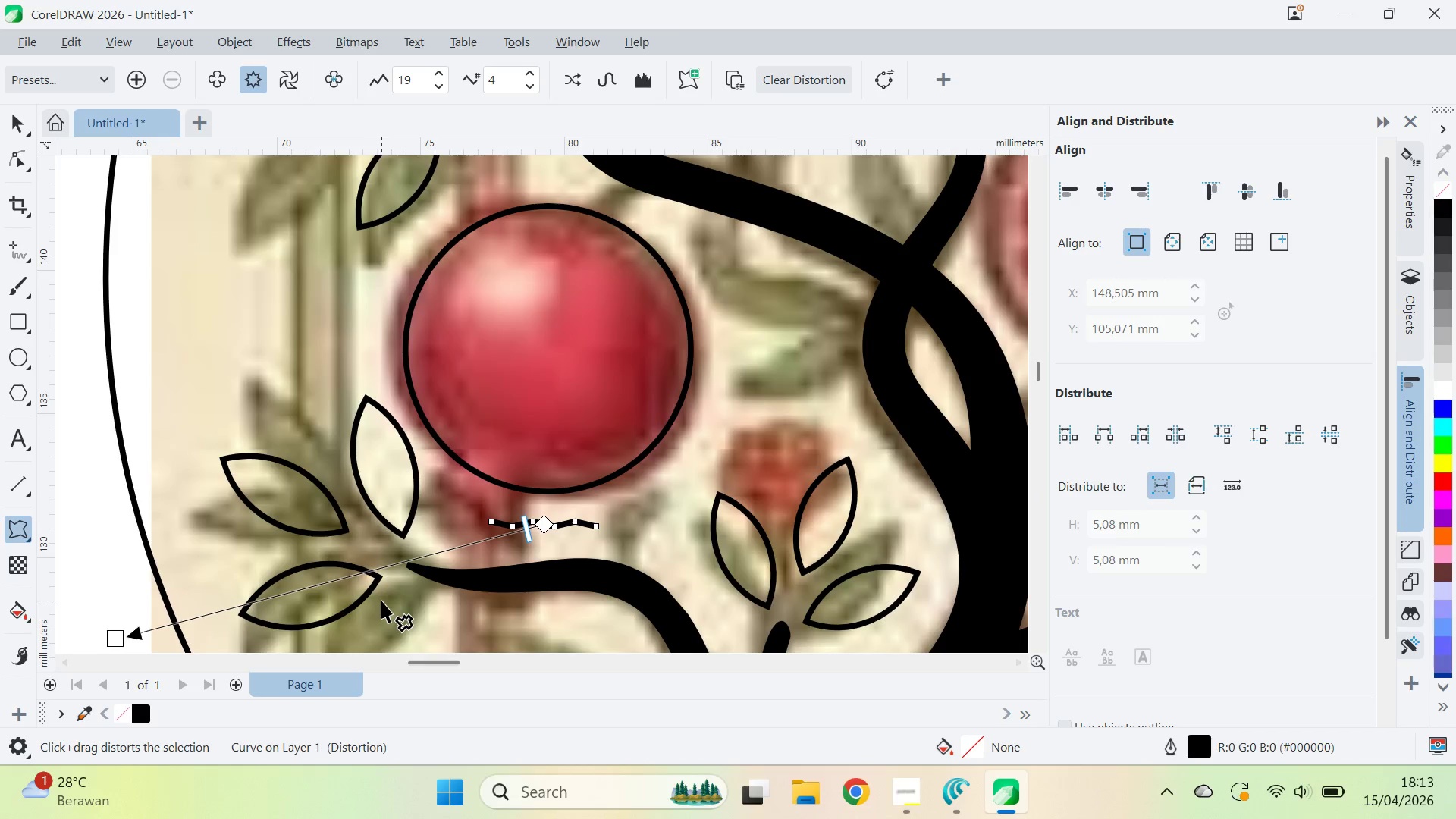 
scroll: coordinate [381, 601], scroll_direction: down, amount: 1.0
 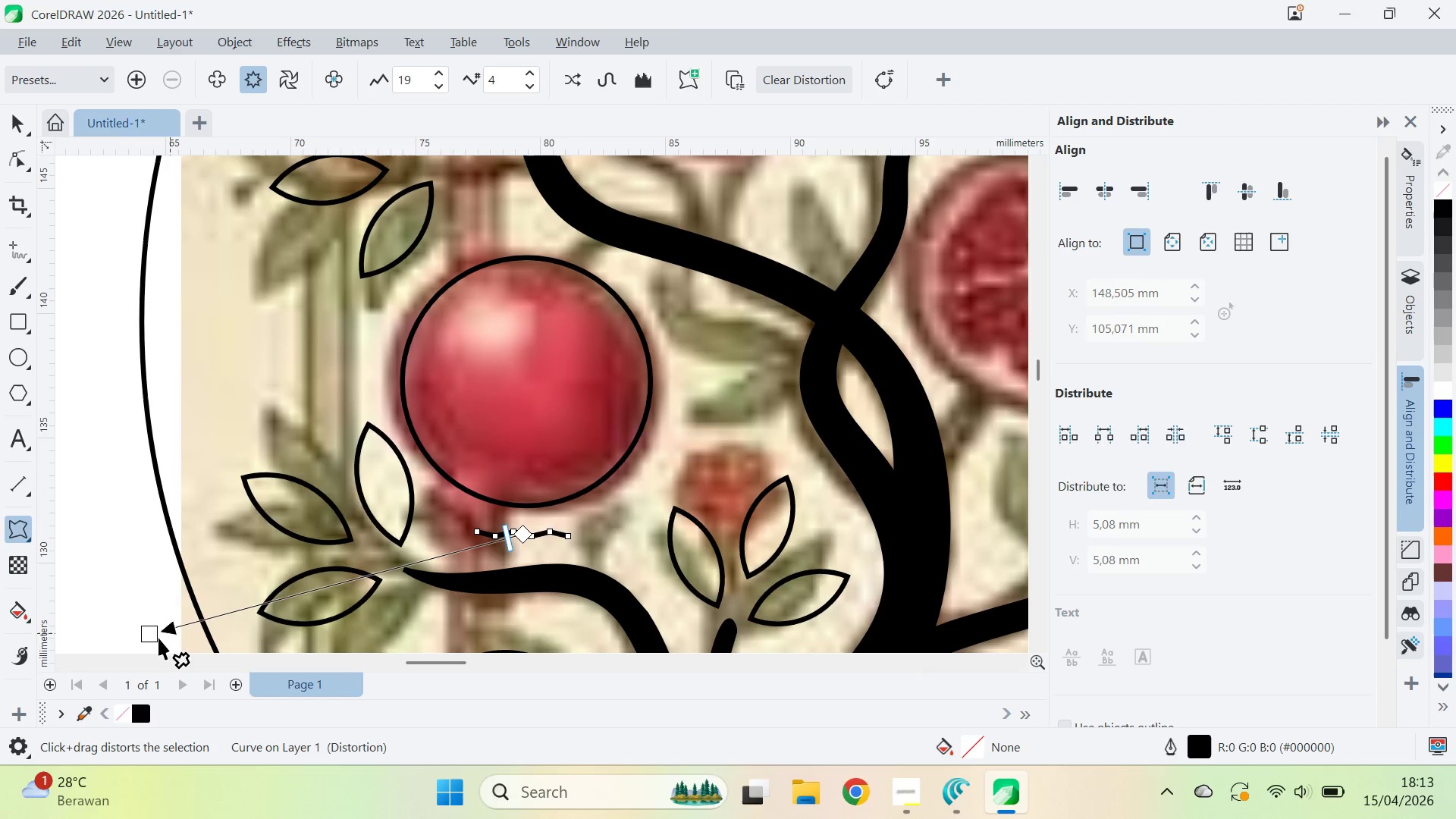 
left_click_drag(start_coordinate=[152, 639], to_coordinate=[42, 541])
 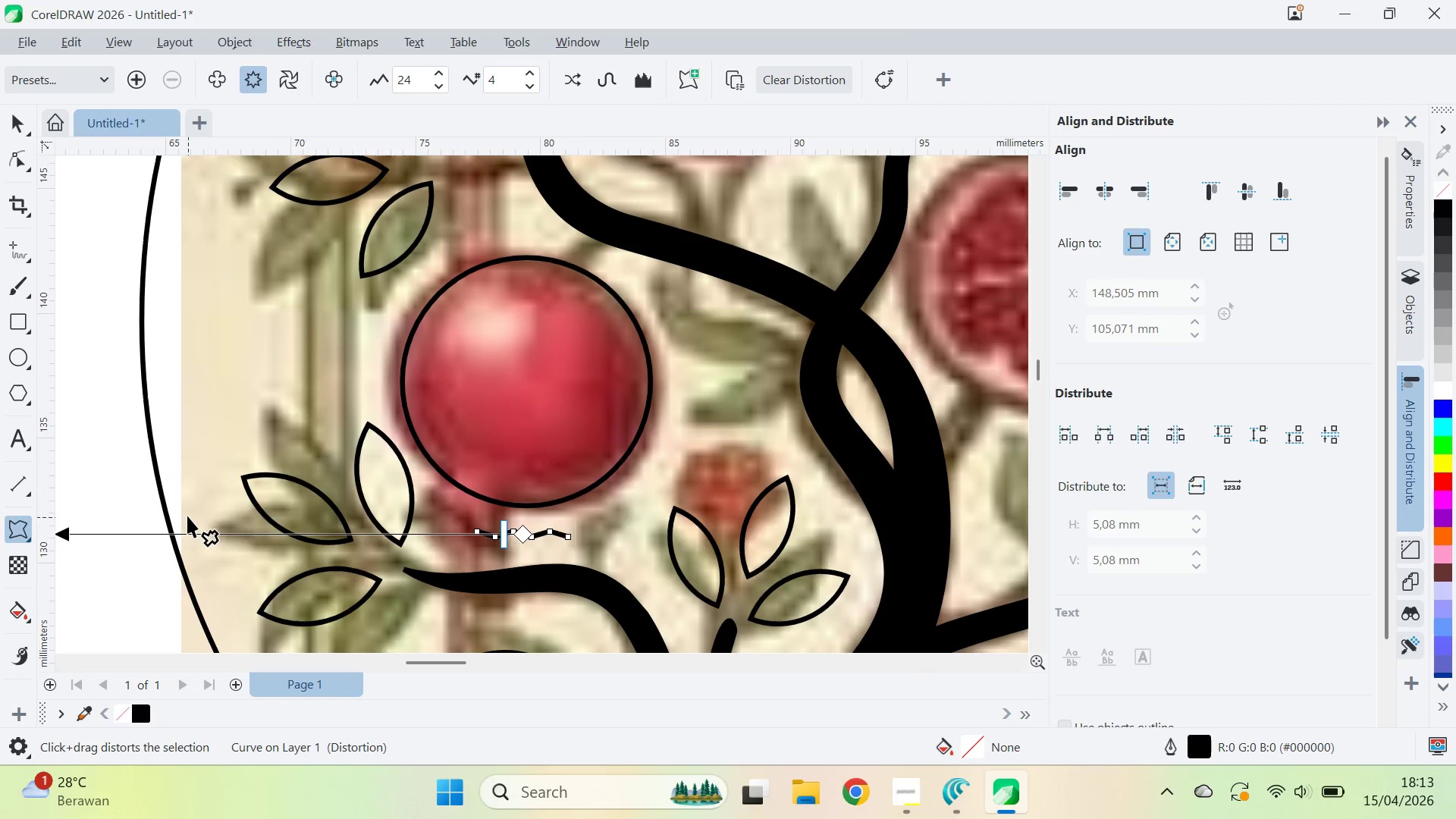 
hold_key(key=ShiftLeft, duration=0.56)
 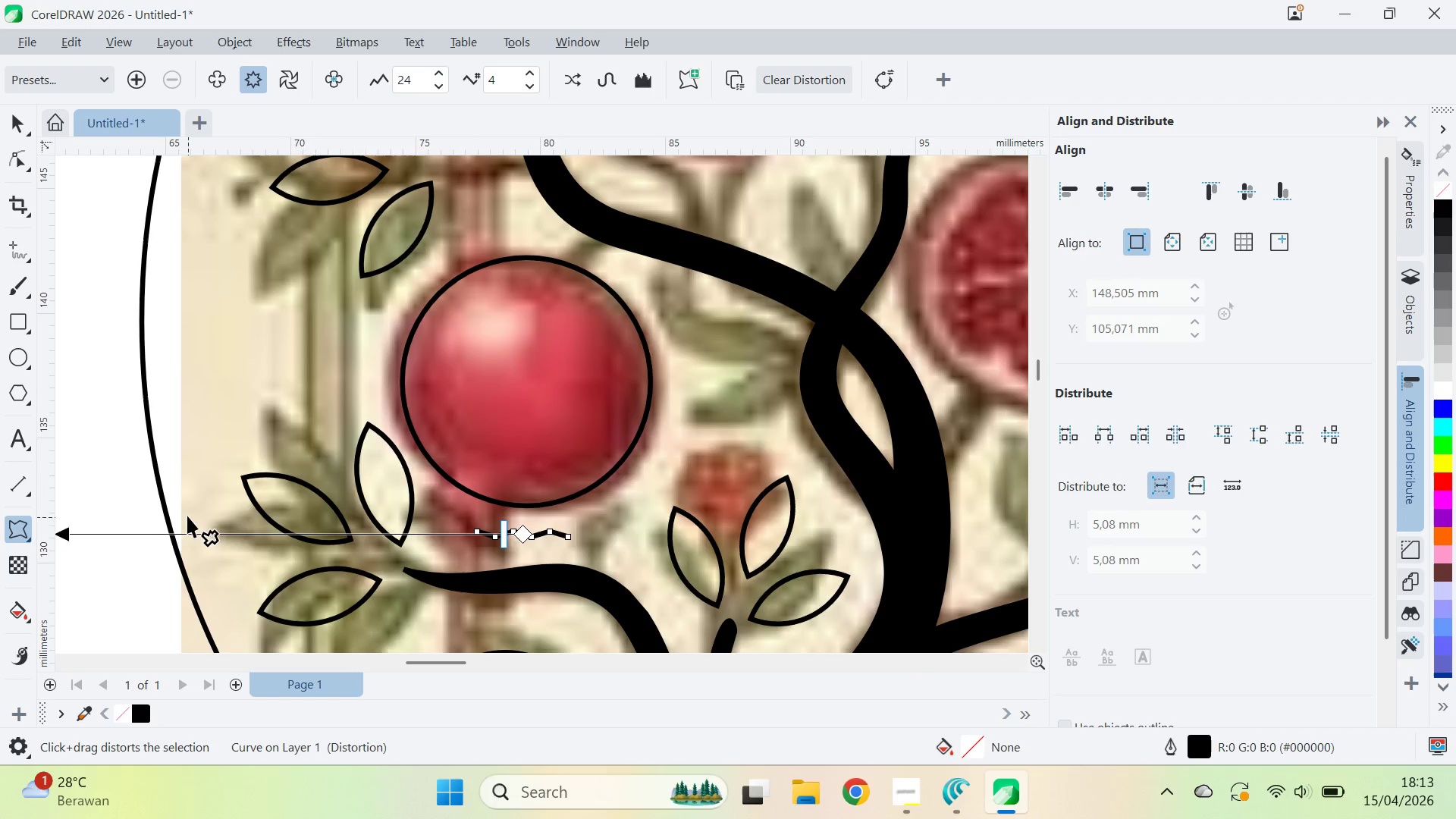 
key(V)
 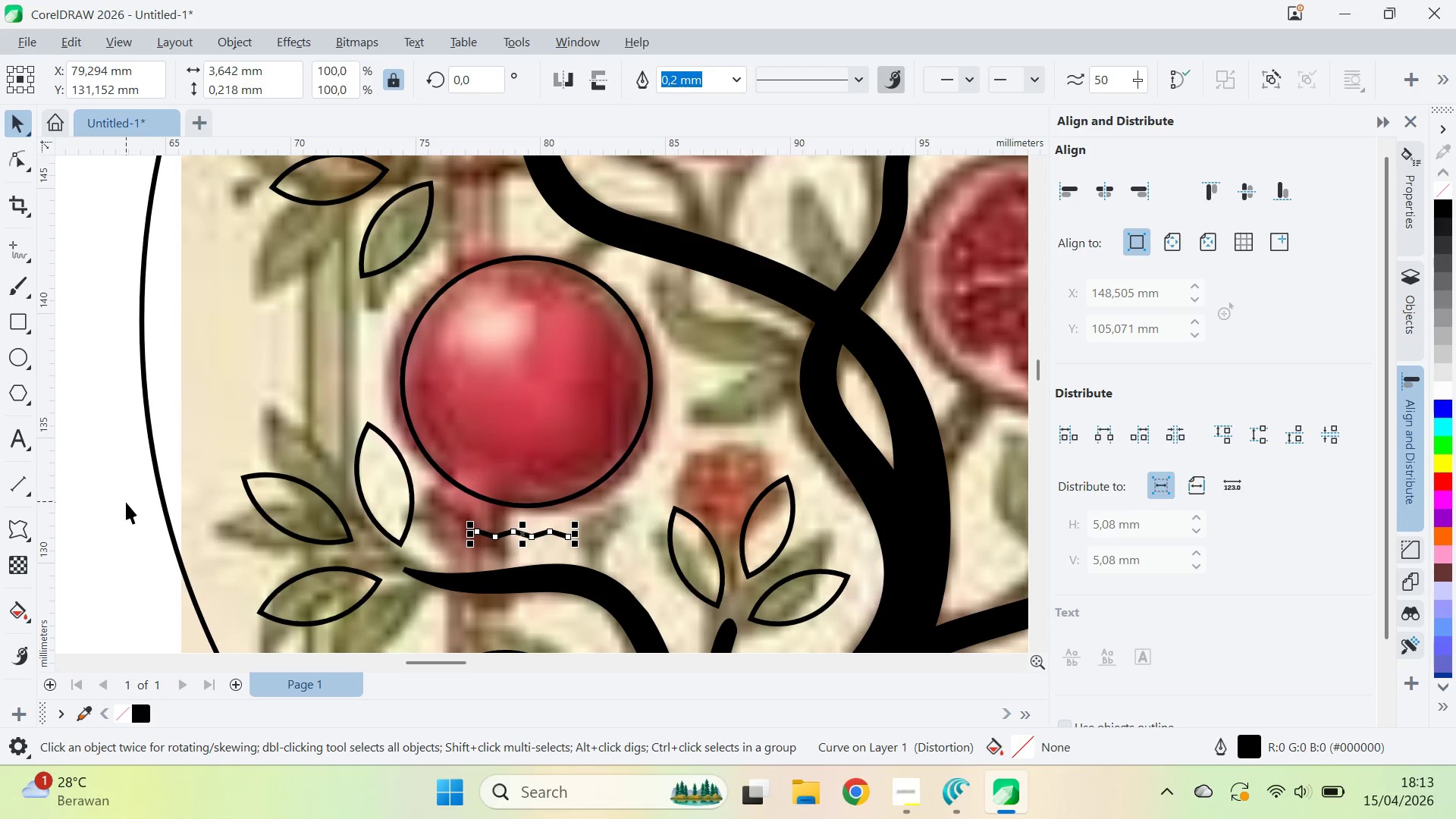 
left_click([118, 506])
 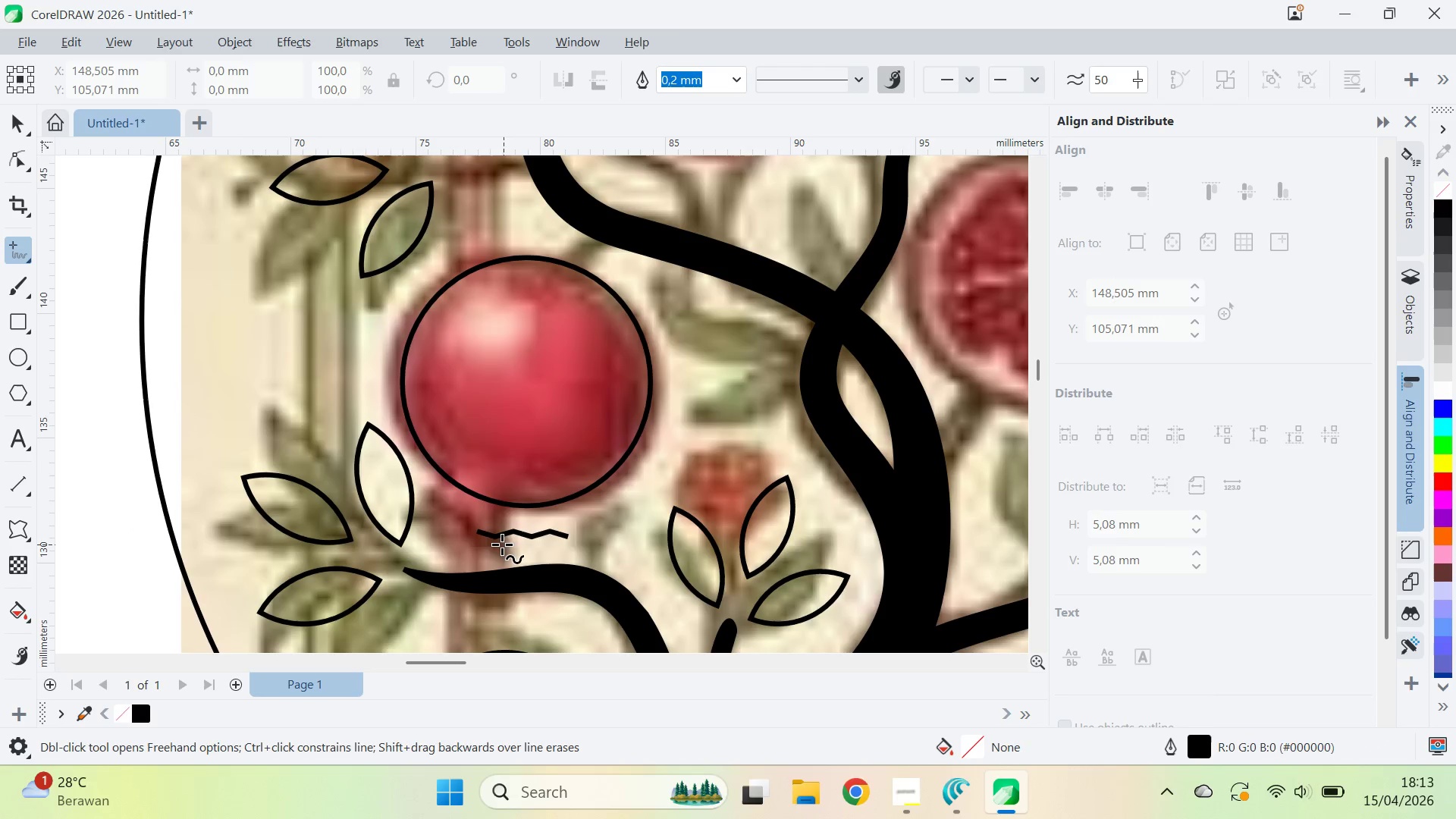 
left_click([474, 535])
 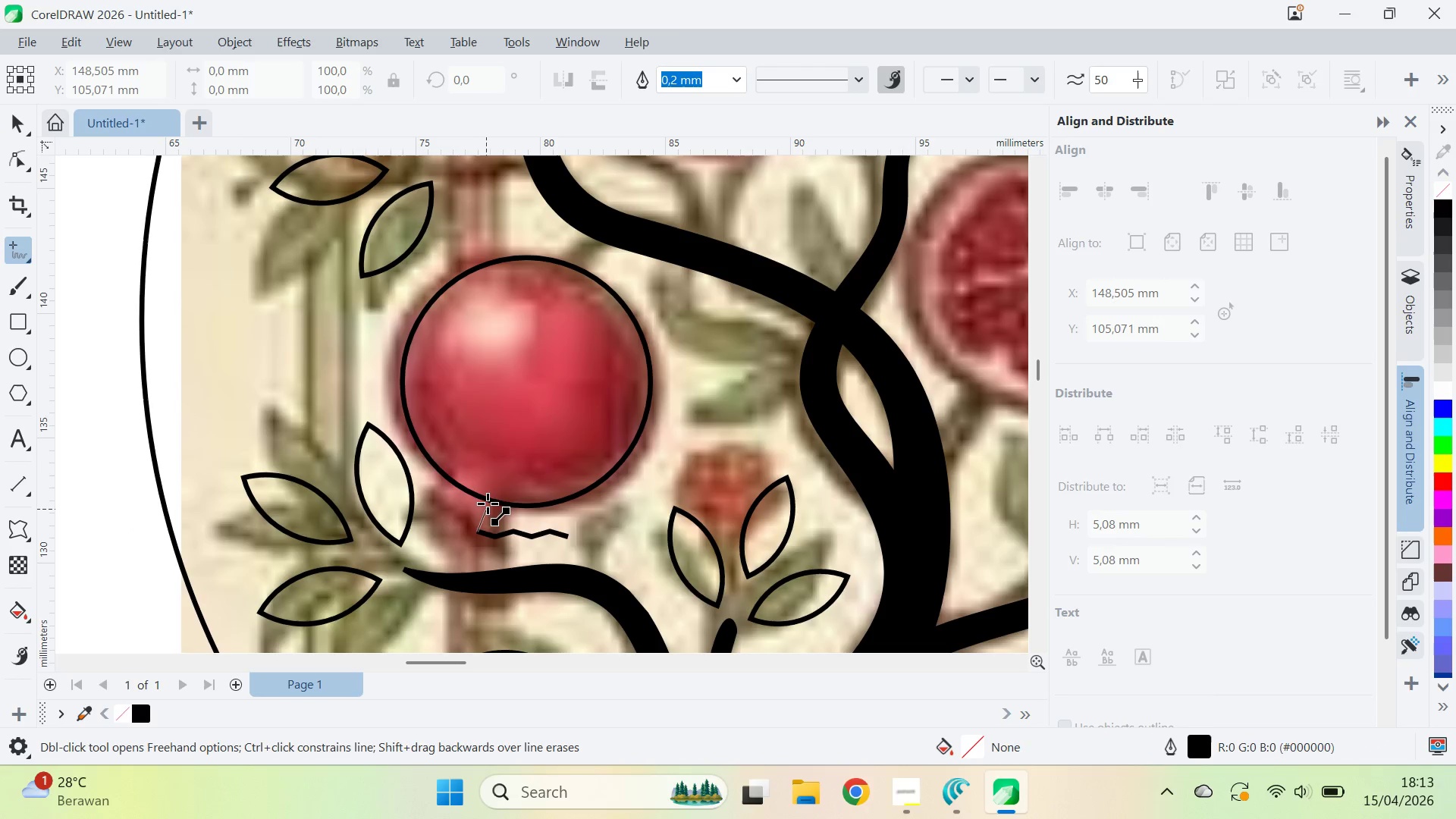 
hold_key(key=ShiftLeft, duration=0.84)
left_click([497, 474])
 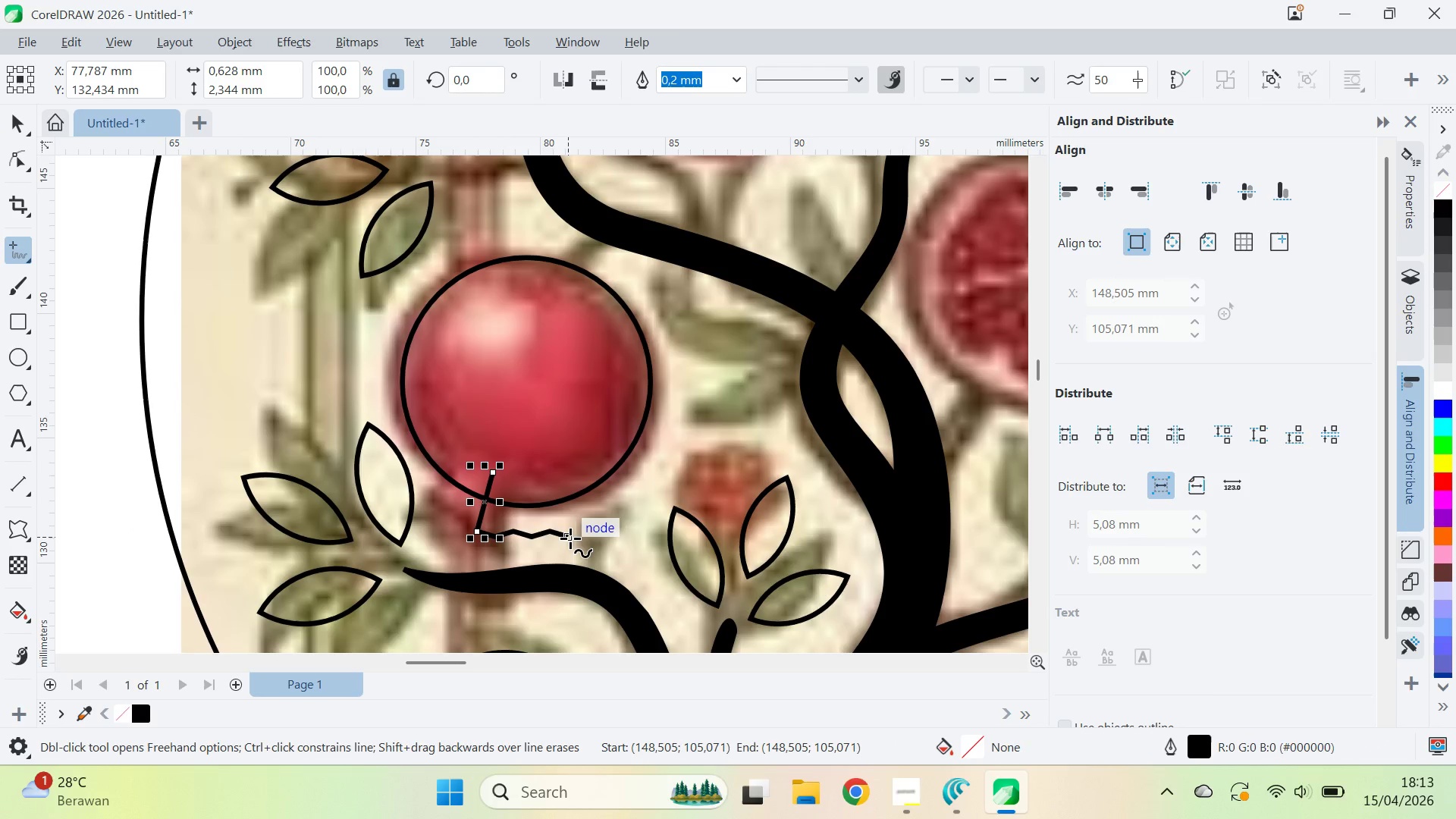 
left_click([570, 538])
 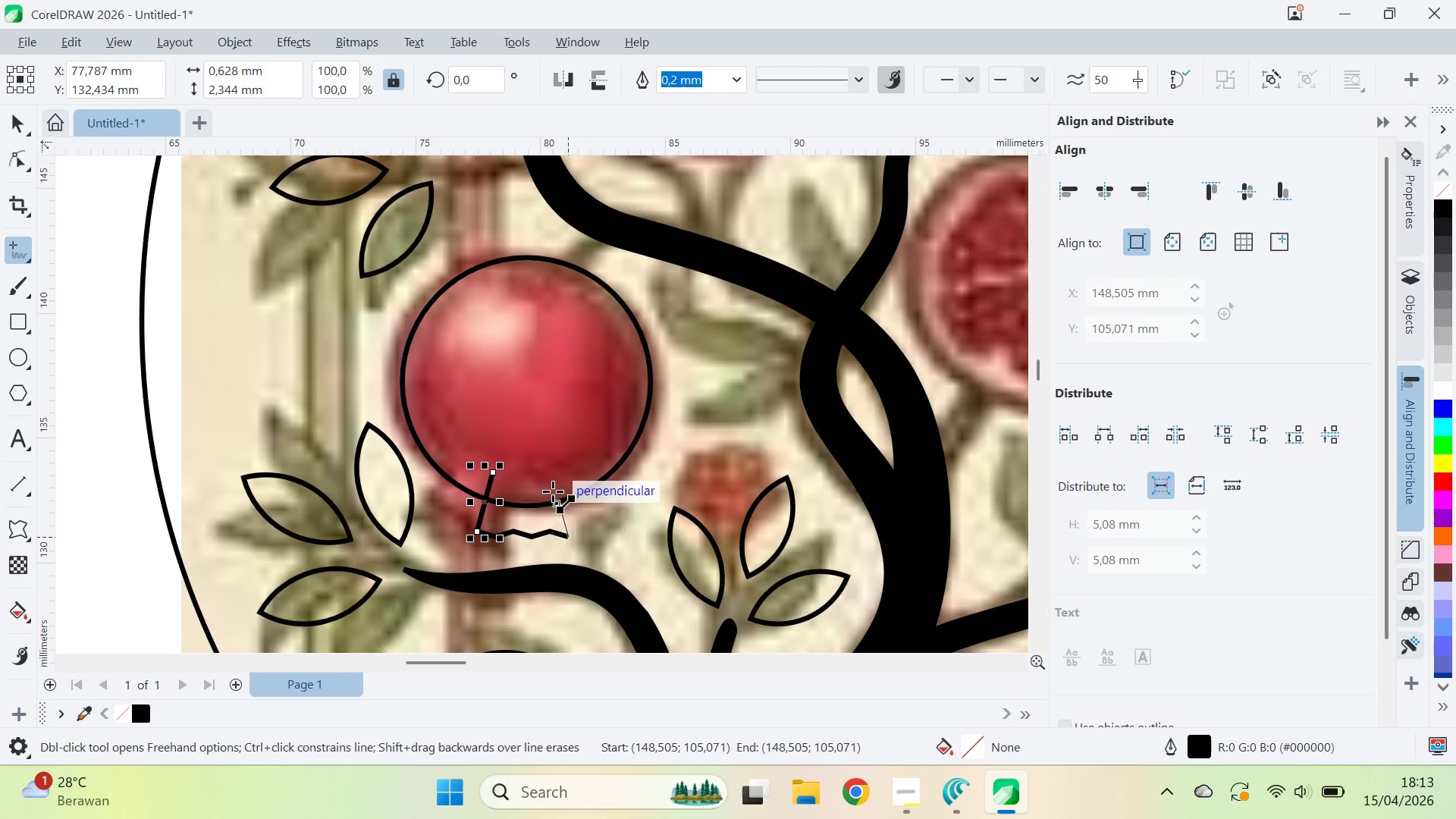 
hold_key(key=ShiftLeft, duration=1.05)
left_click([551, 479])
 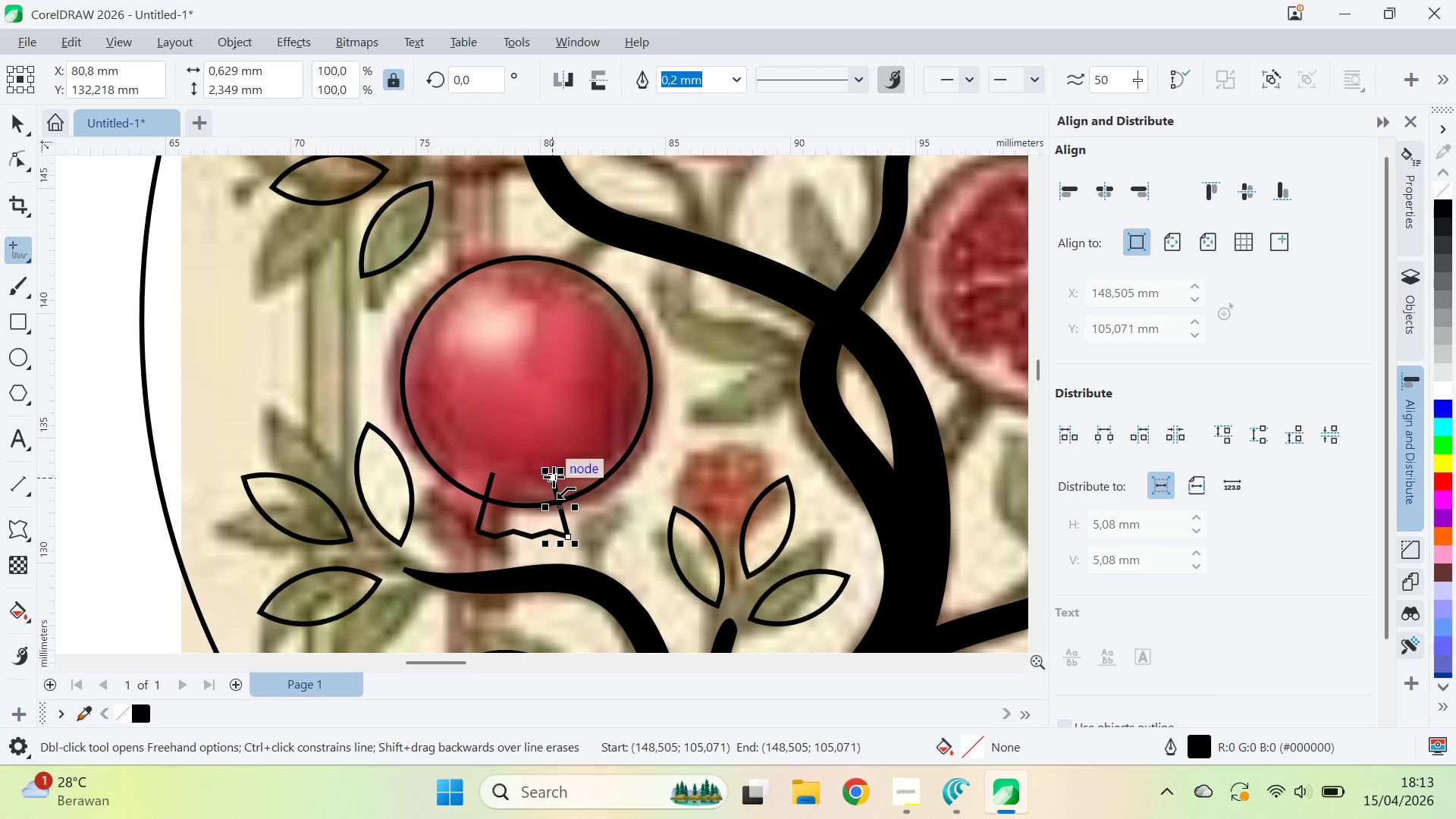 
left_click([553, 477])
 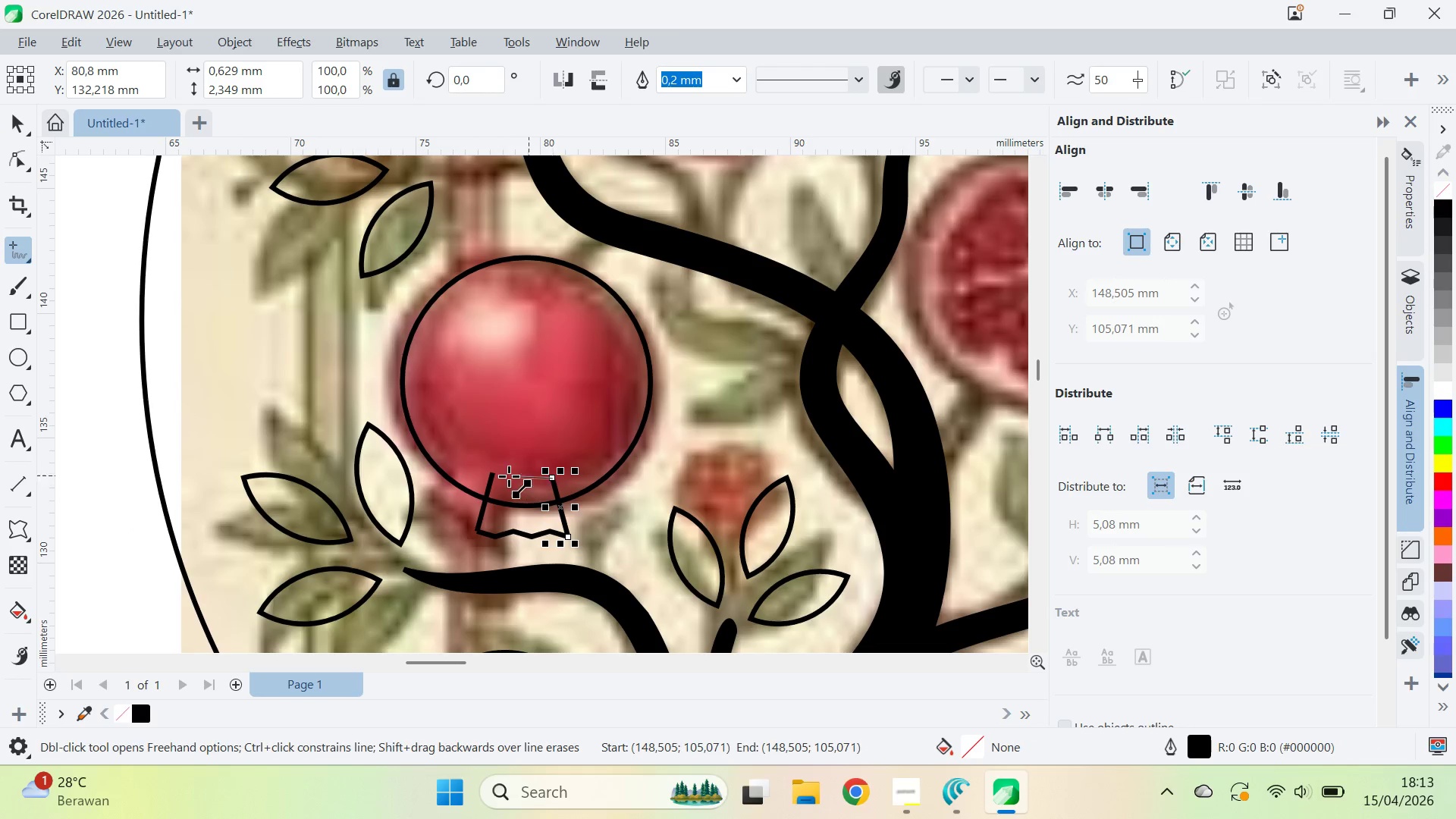 
hold_key(key=ShiftLeft, duration=0.91)
left_click([495, 477])
 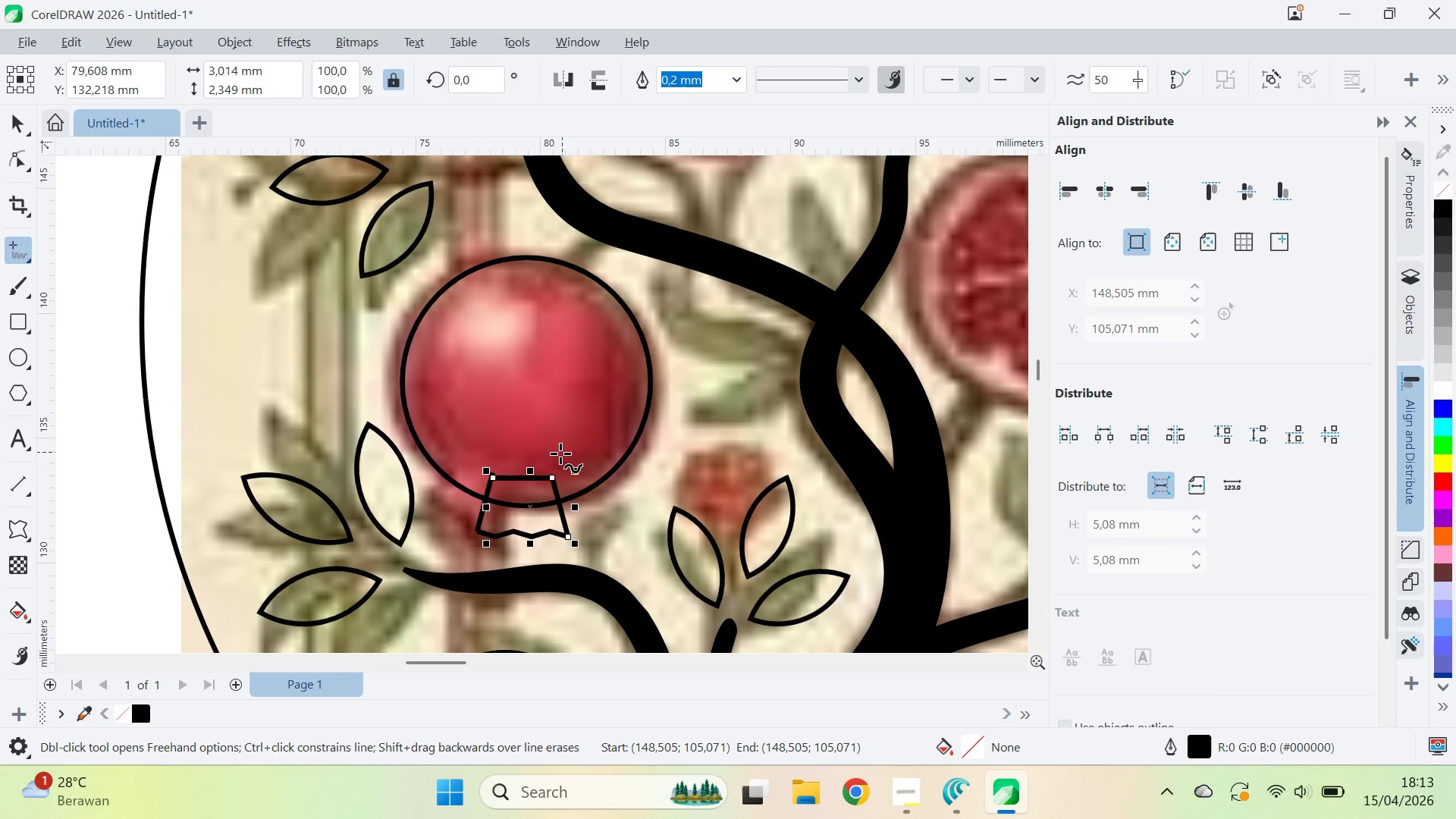 
key(V)
 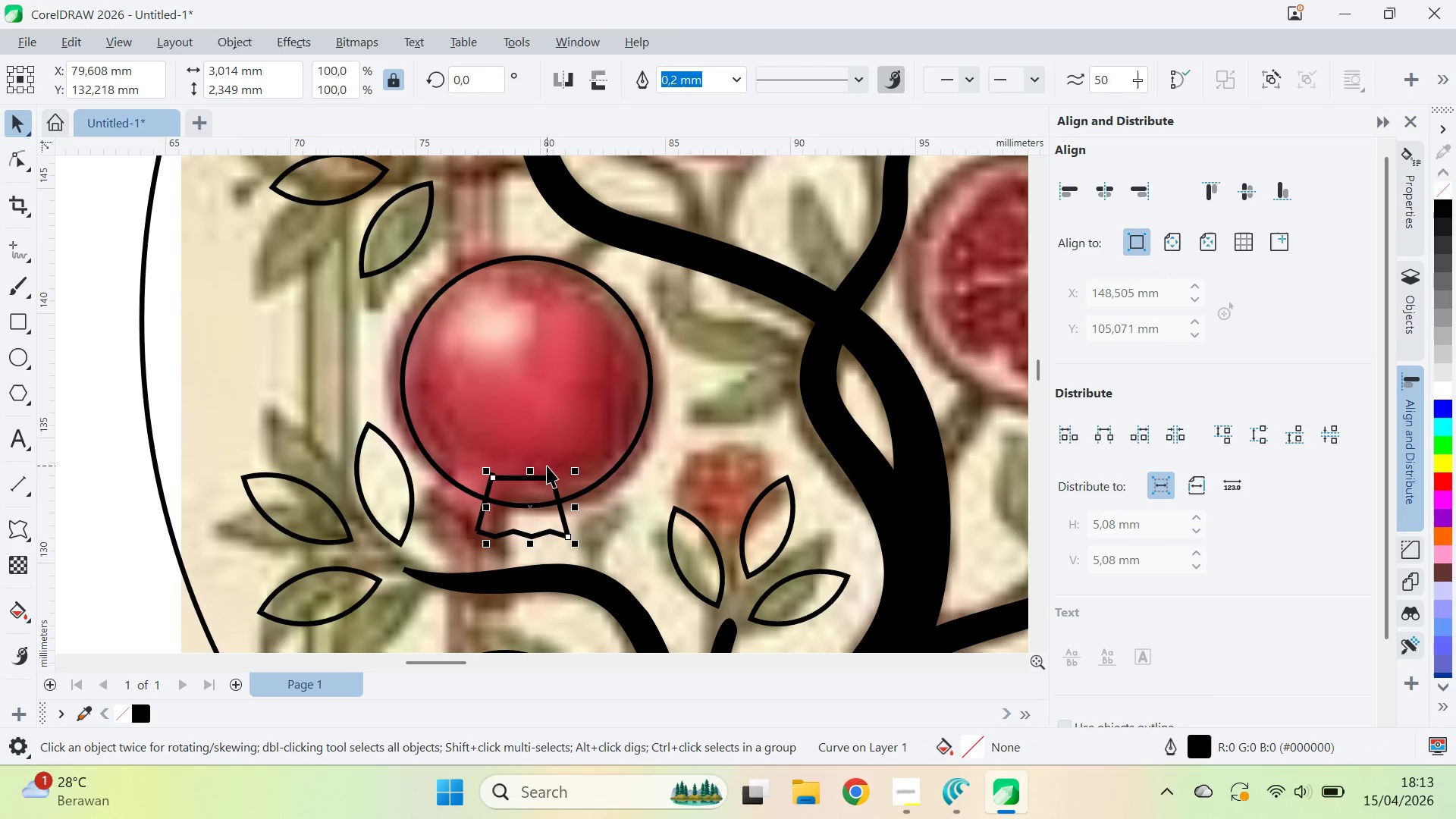 
key(Control+Z)
 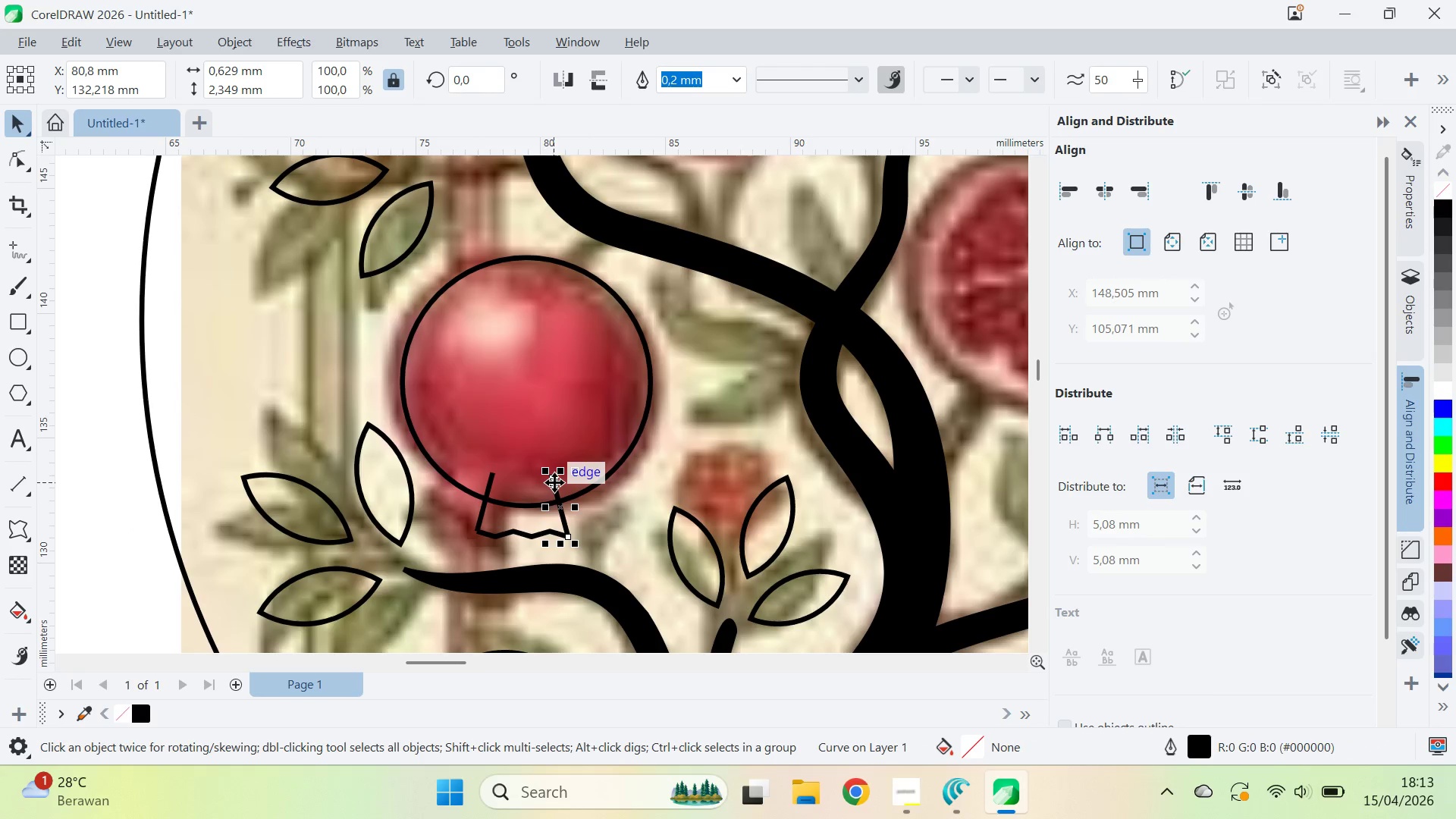 
type(va)
 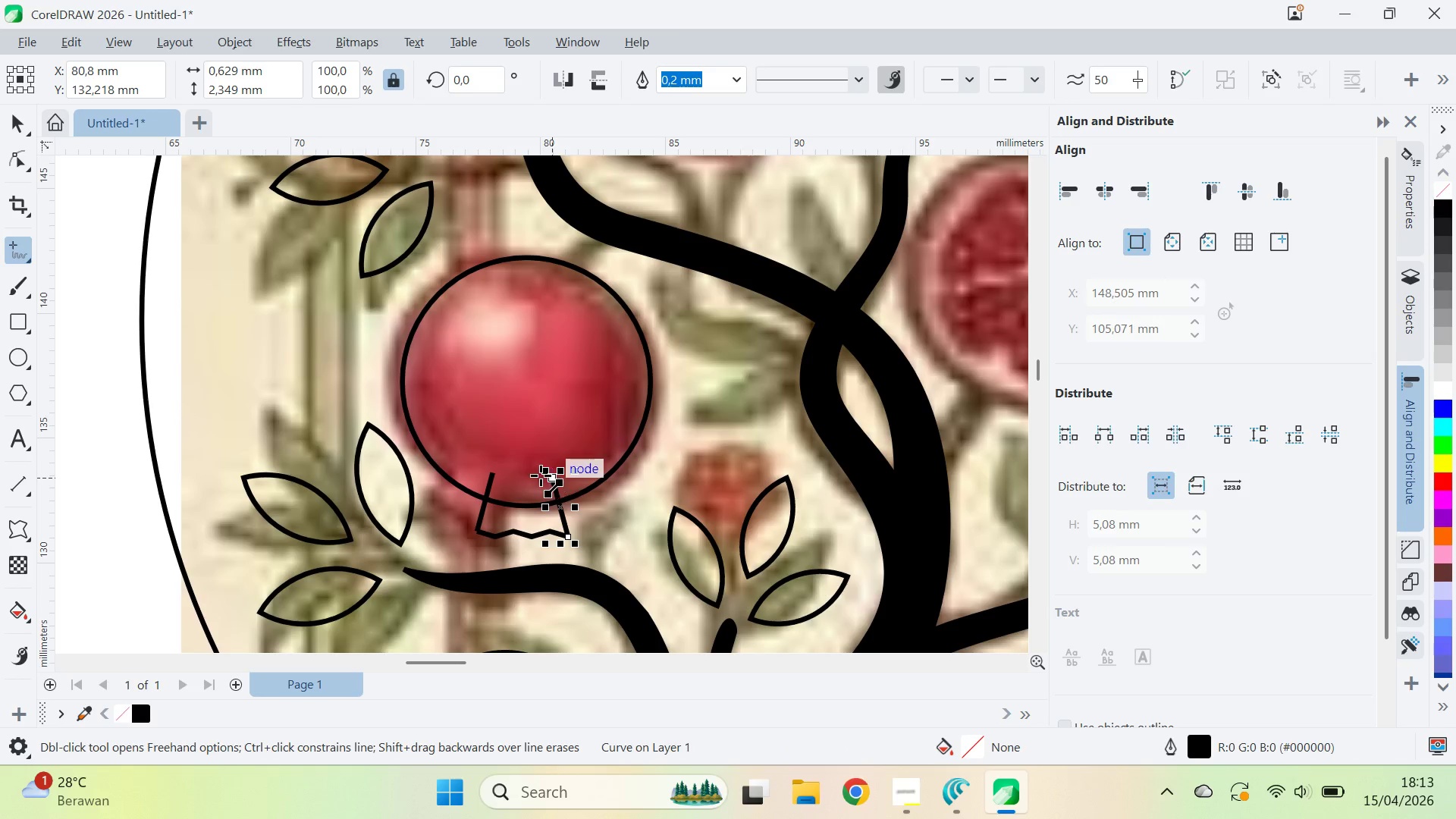 
left_click([493, 472])
 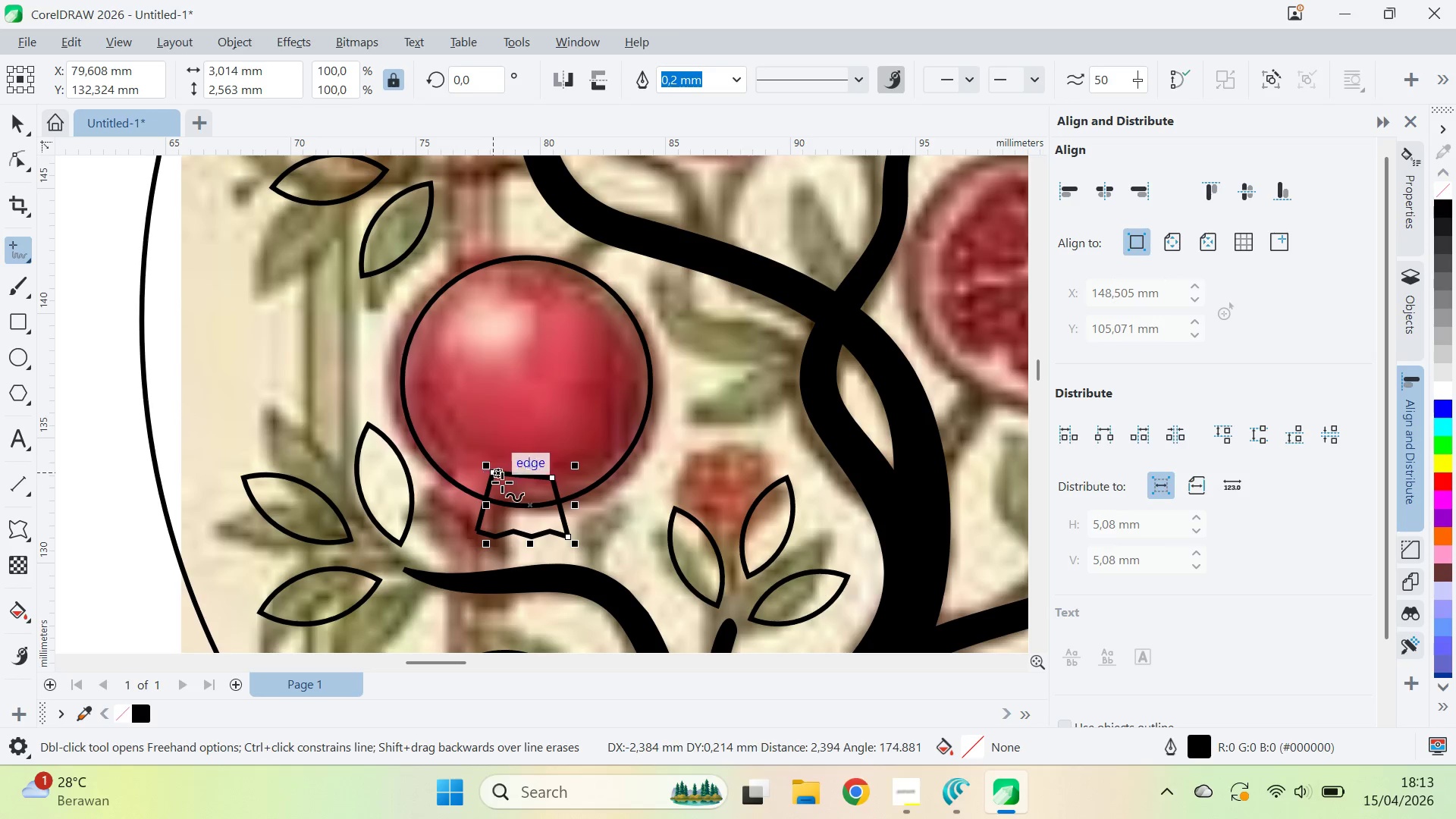 
key(V)
 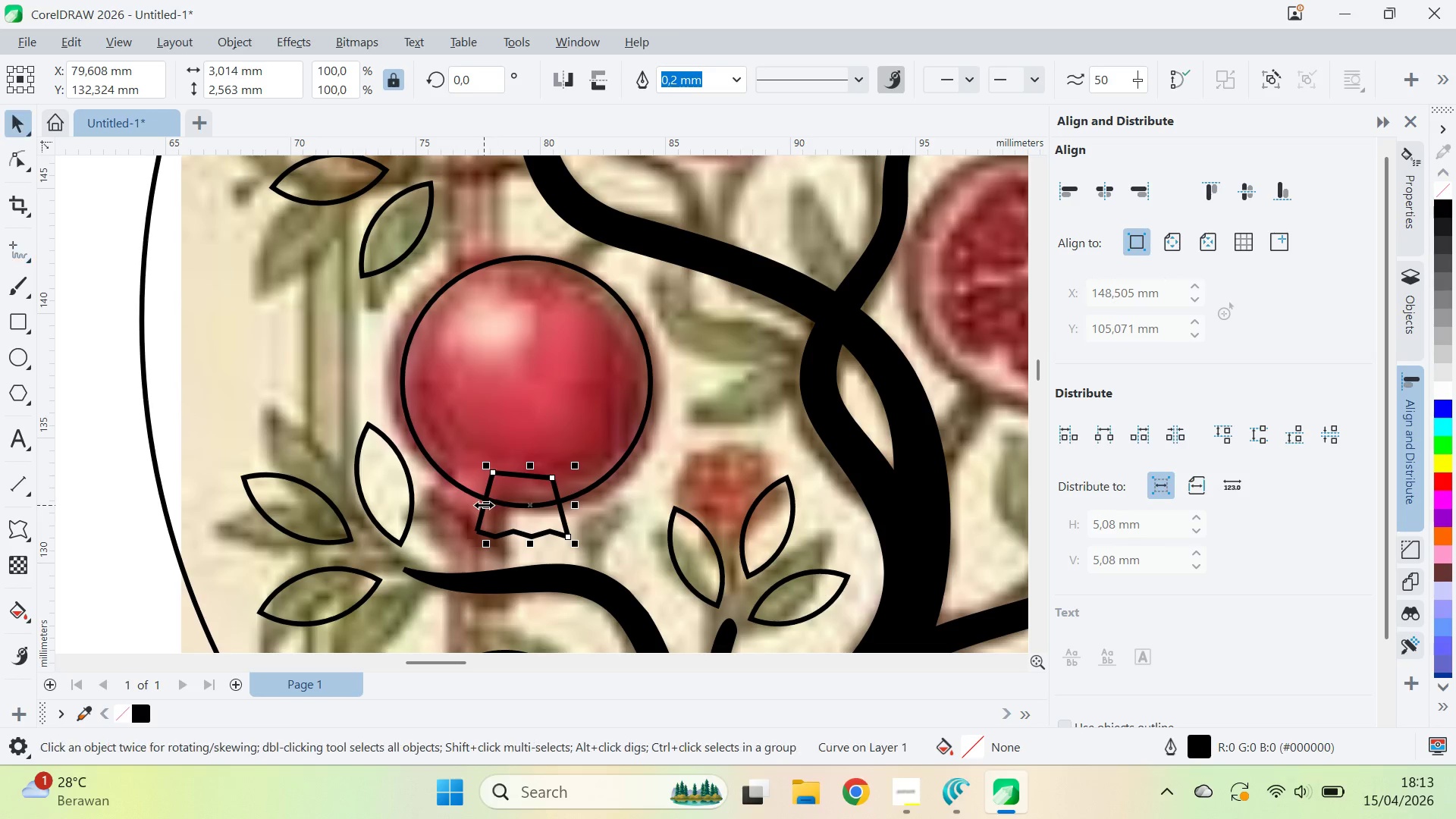 
hold_key(key=ShiftLeft, duration=1.5)
left_click([481, 521])
 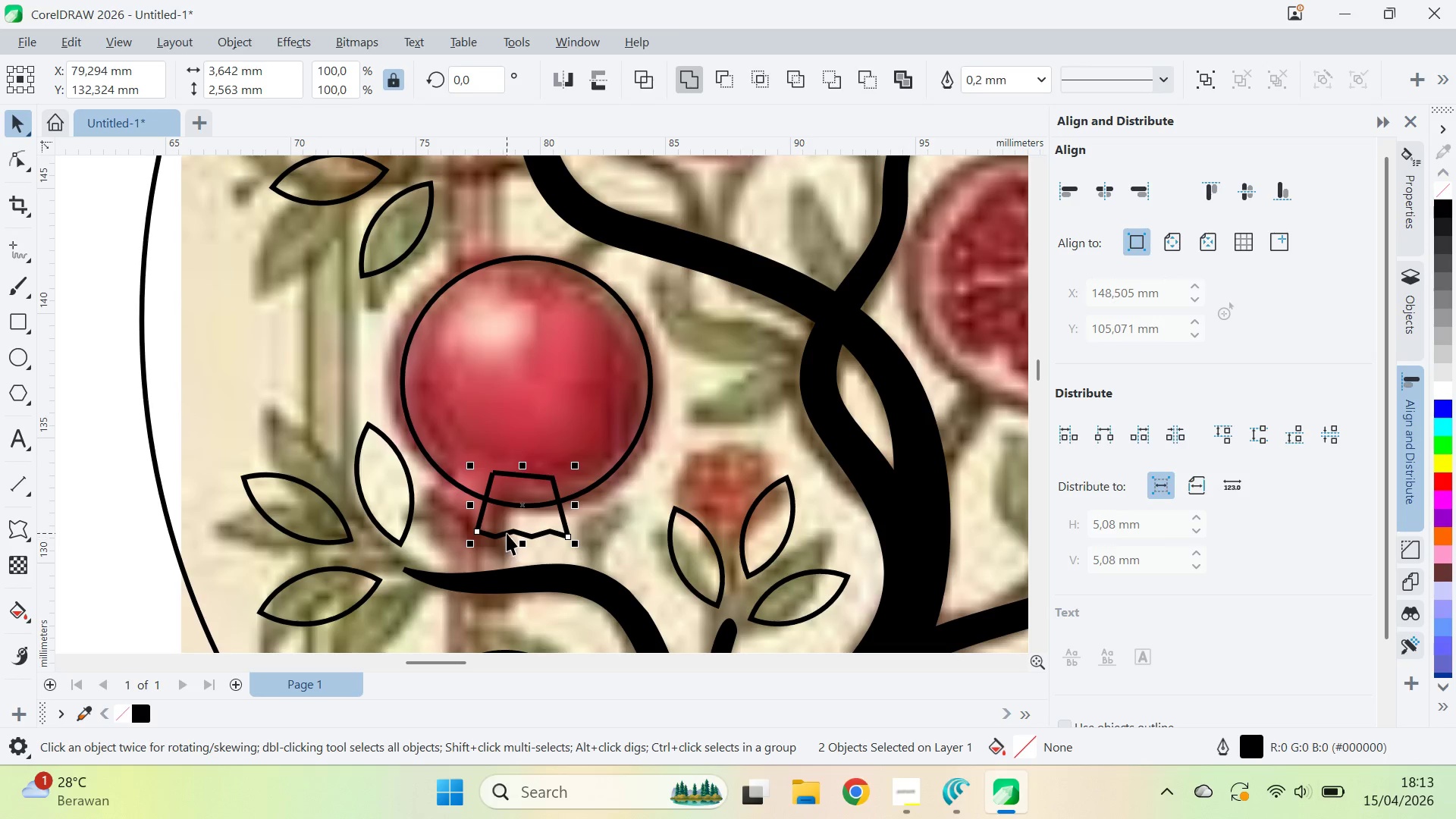 
hold_key(key=ShiftLeft, duration=0.36)
left_click([505, 532])
 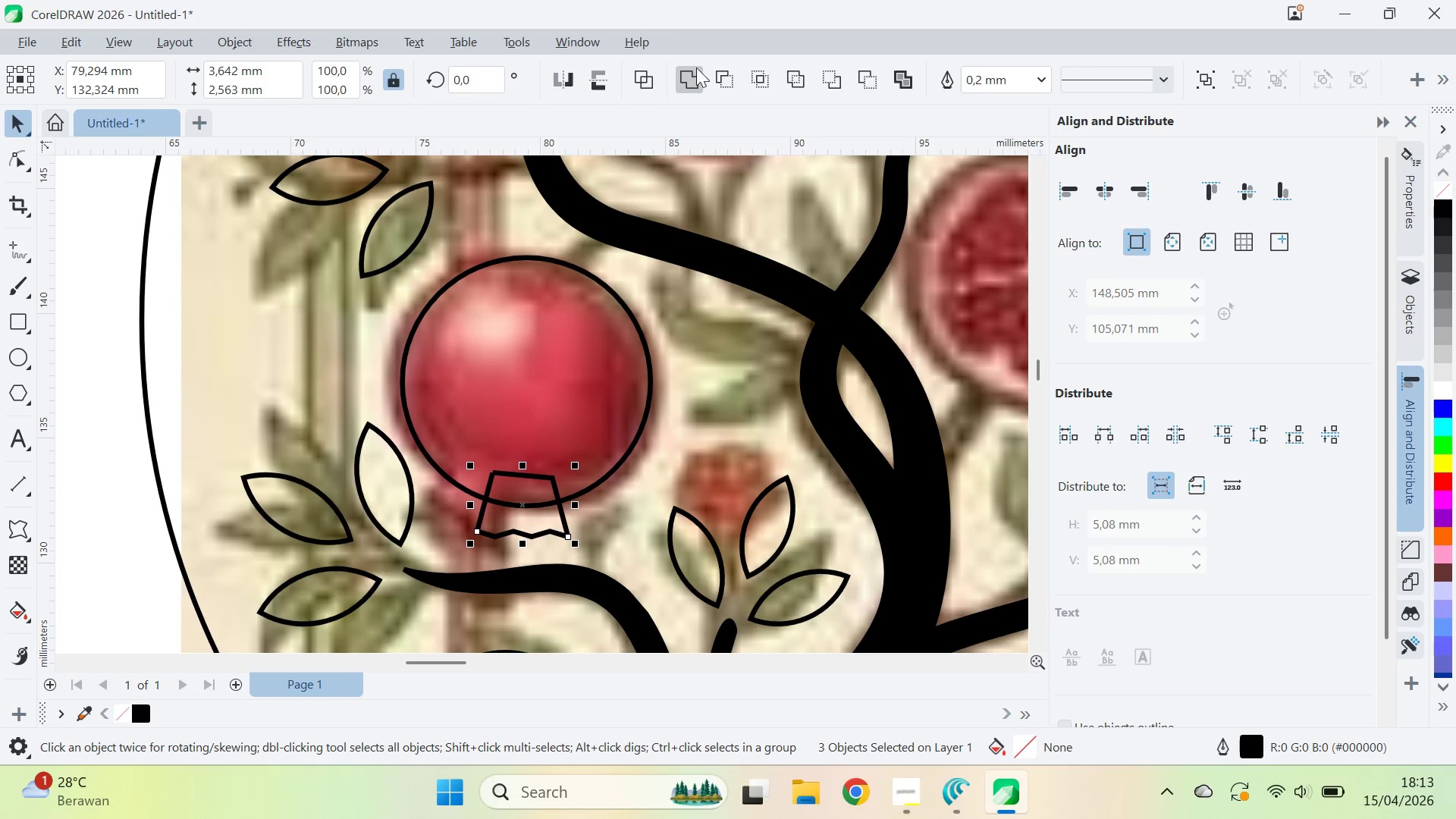 
left_click([695, 71])
 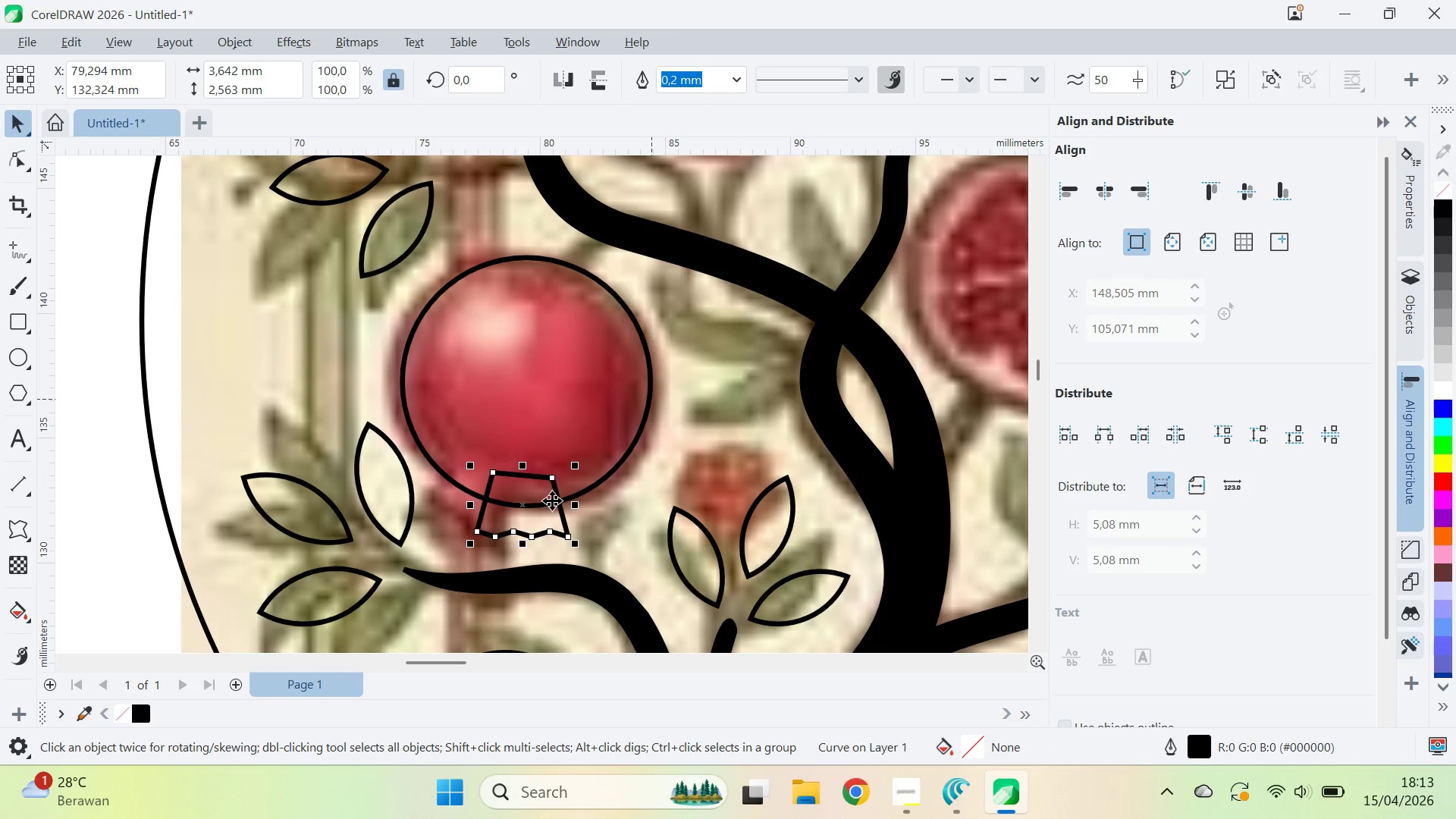 
key(A)
 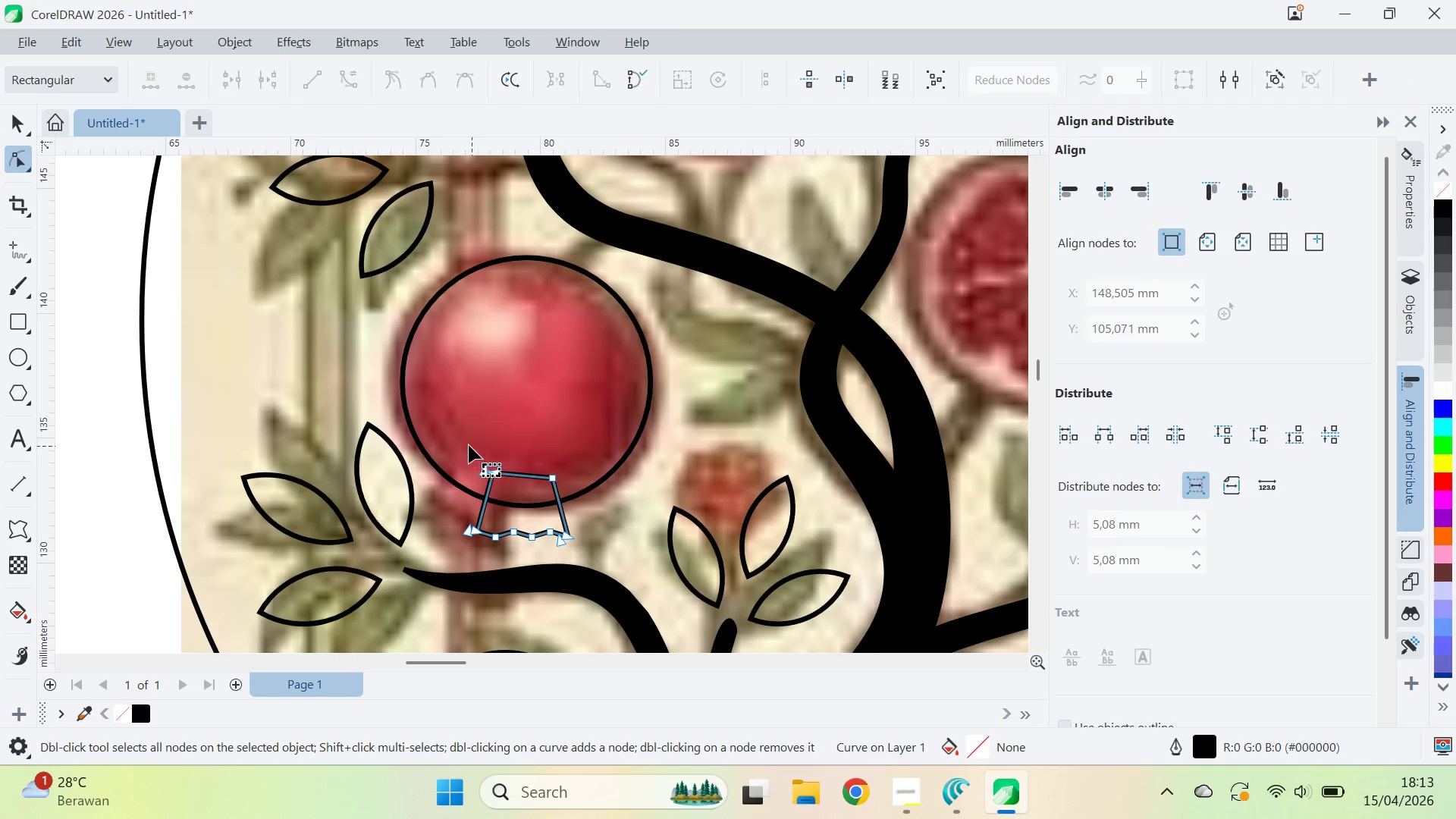 
left_click_drag(start_coordinate=[469, 445], to_coordinate=[516, 489])
 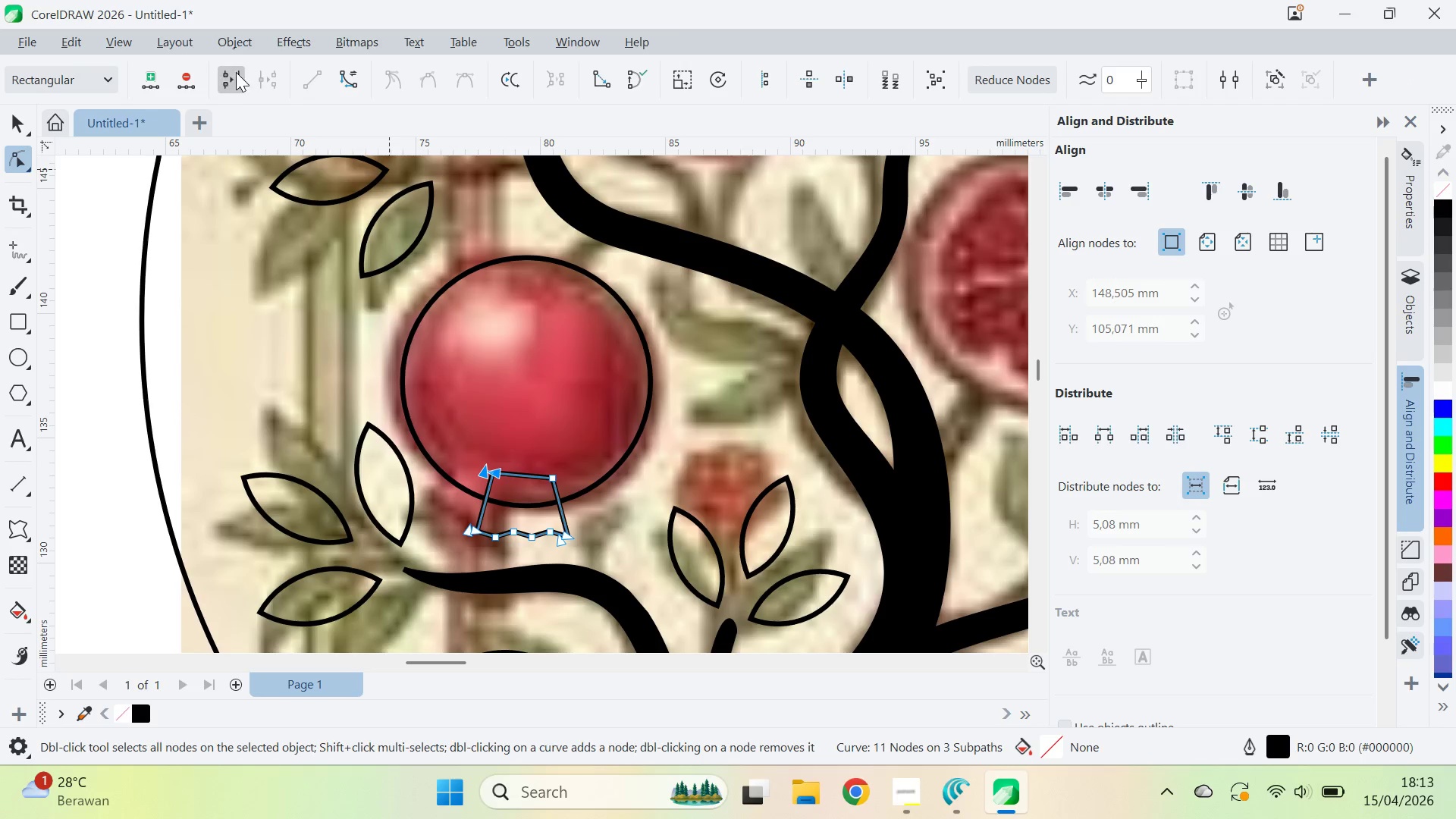 
left_click([232, 76])
 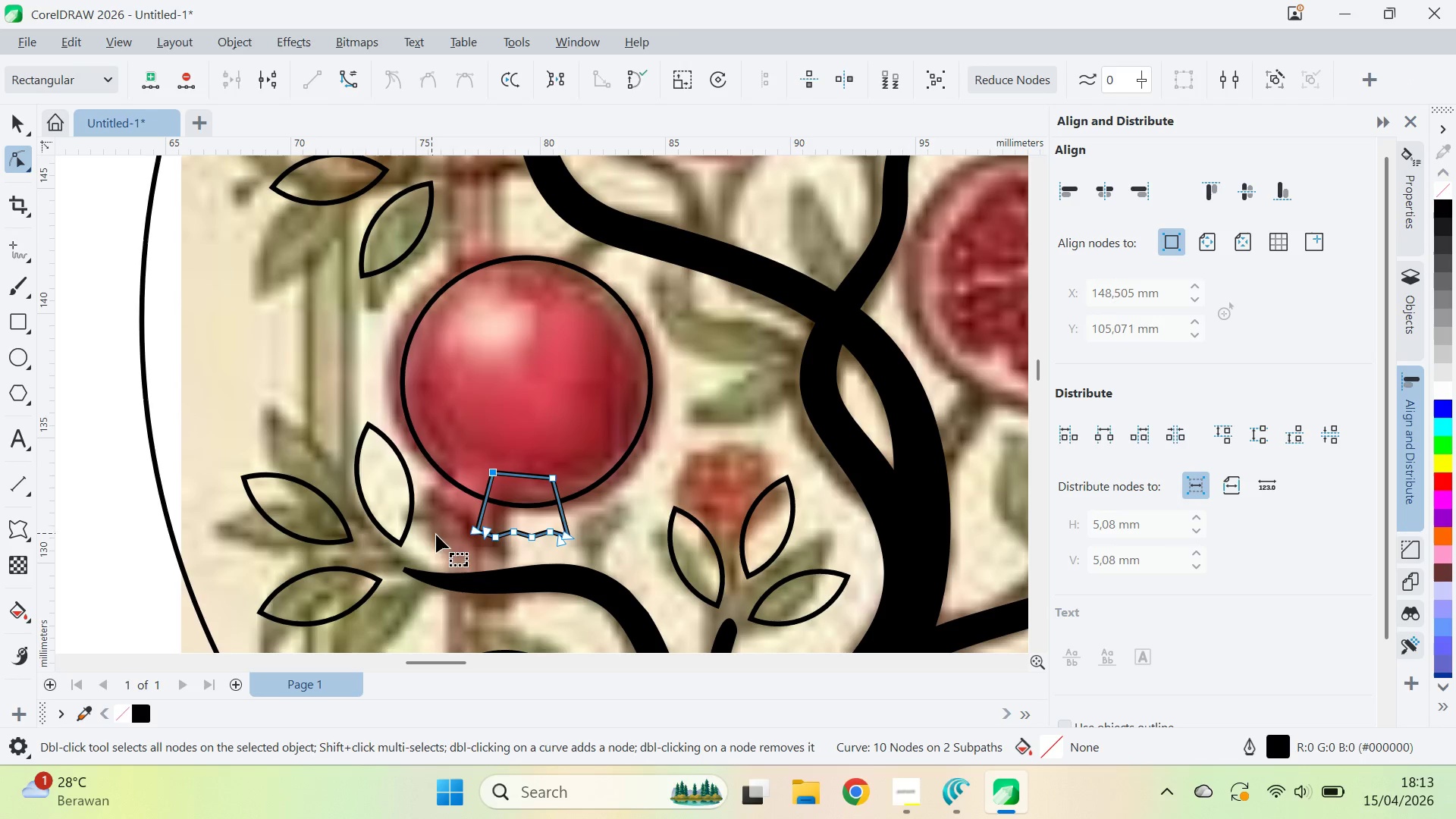 
left_click_drag(start_coordinate=[457, 554], to_coordinate=[481, 518])
 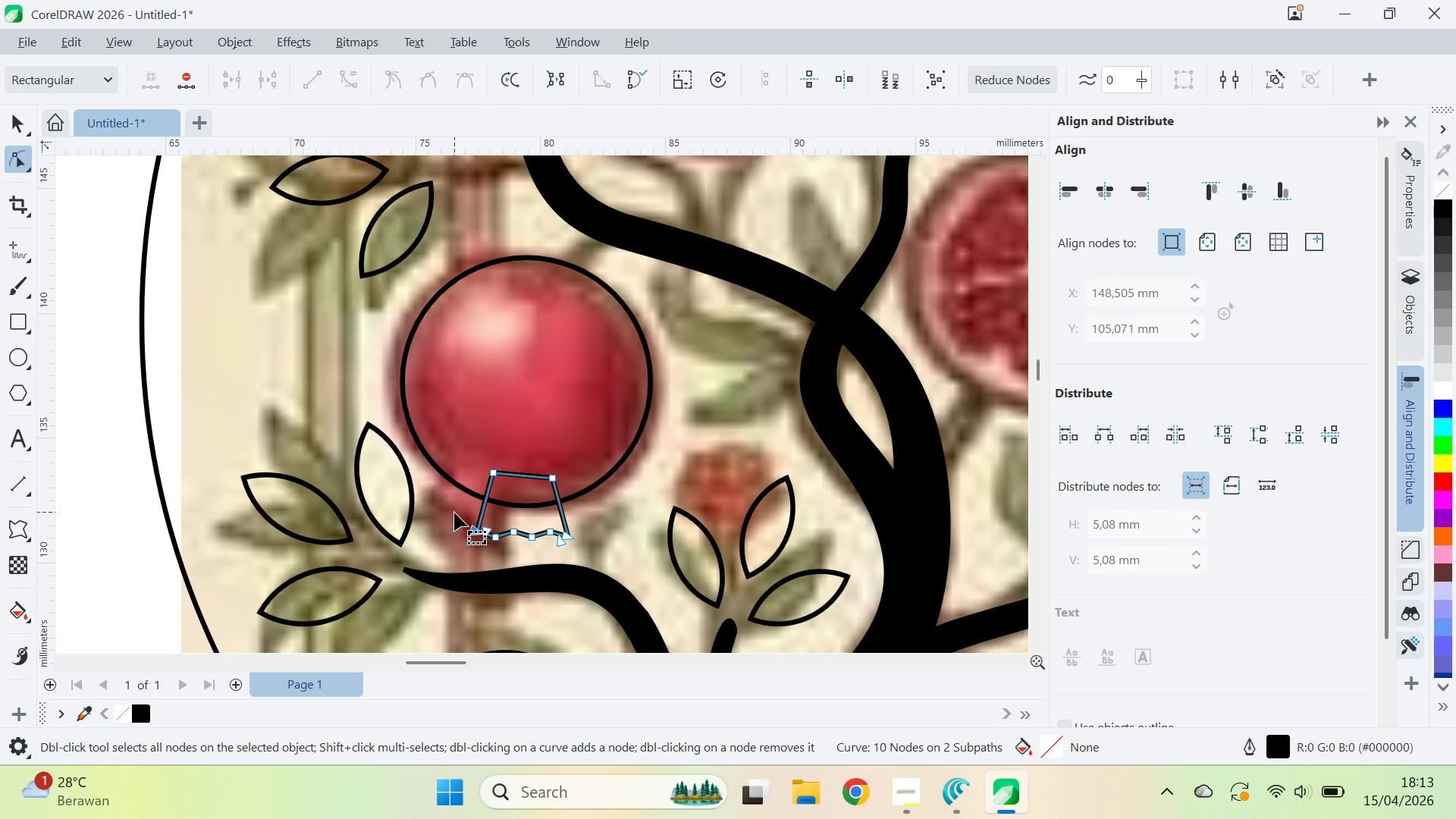 
left_click_drag(start_coordinate=[456, 512], to_coordinate=[492, 562])
 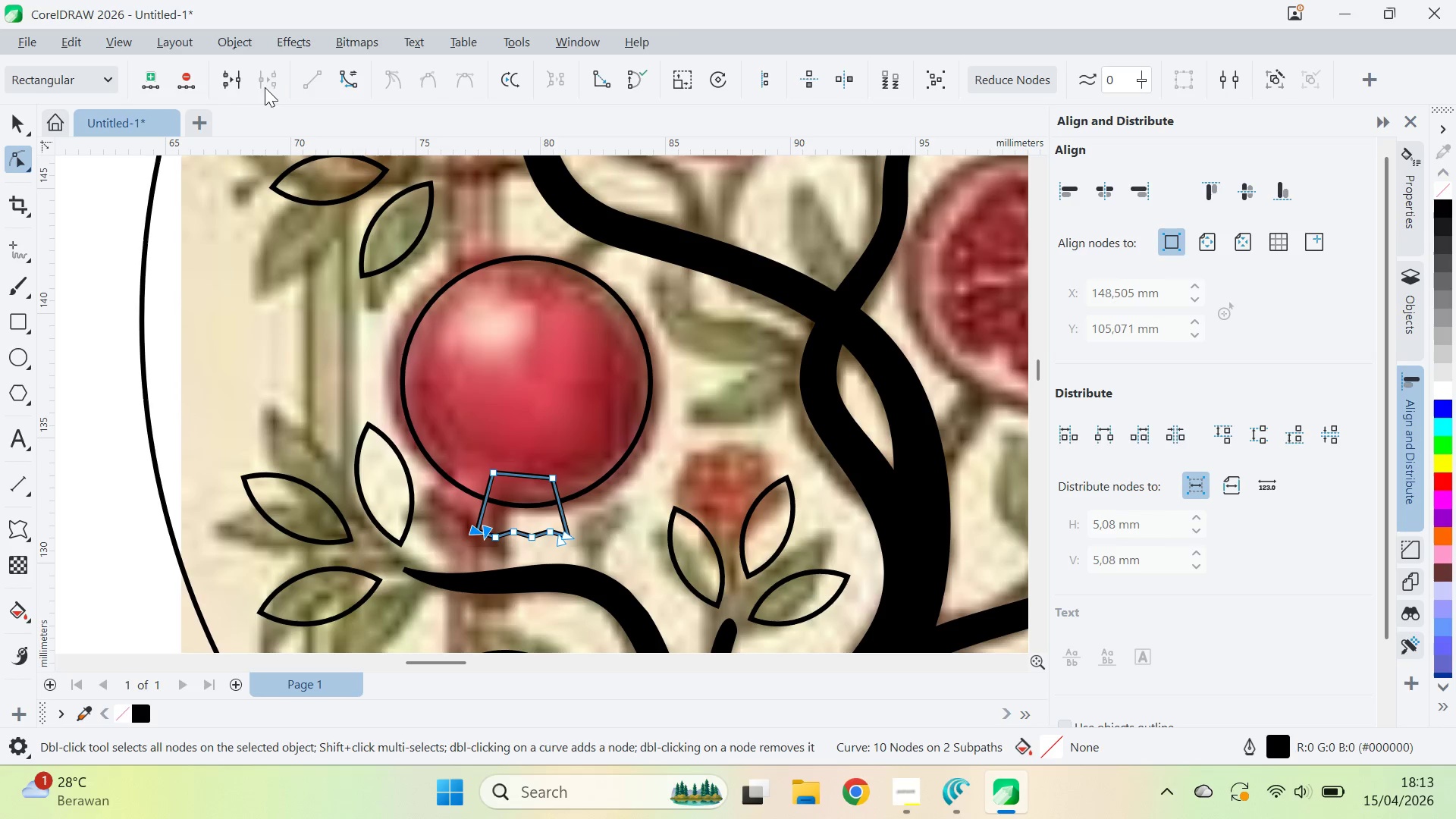 
left_click([237, 83])
 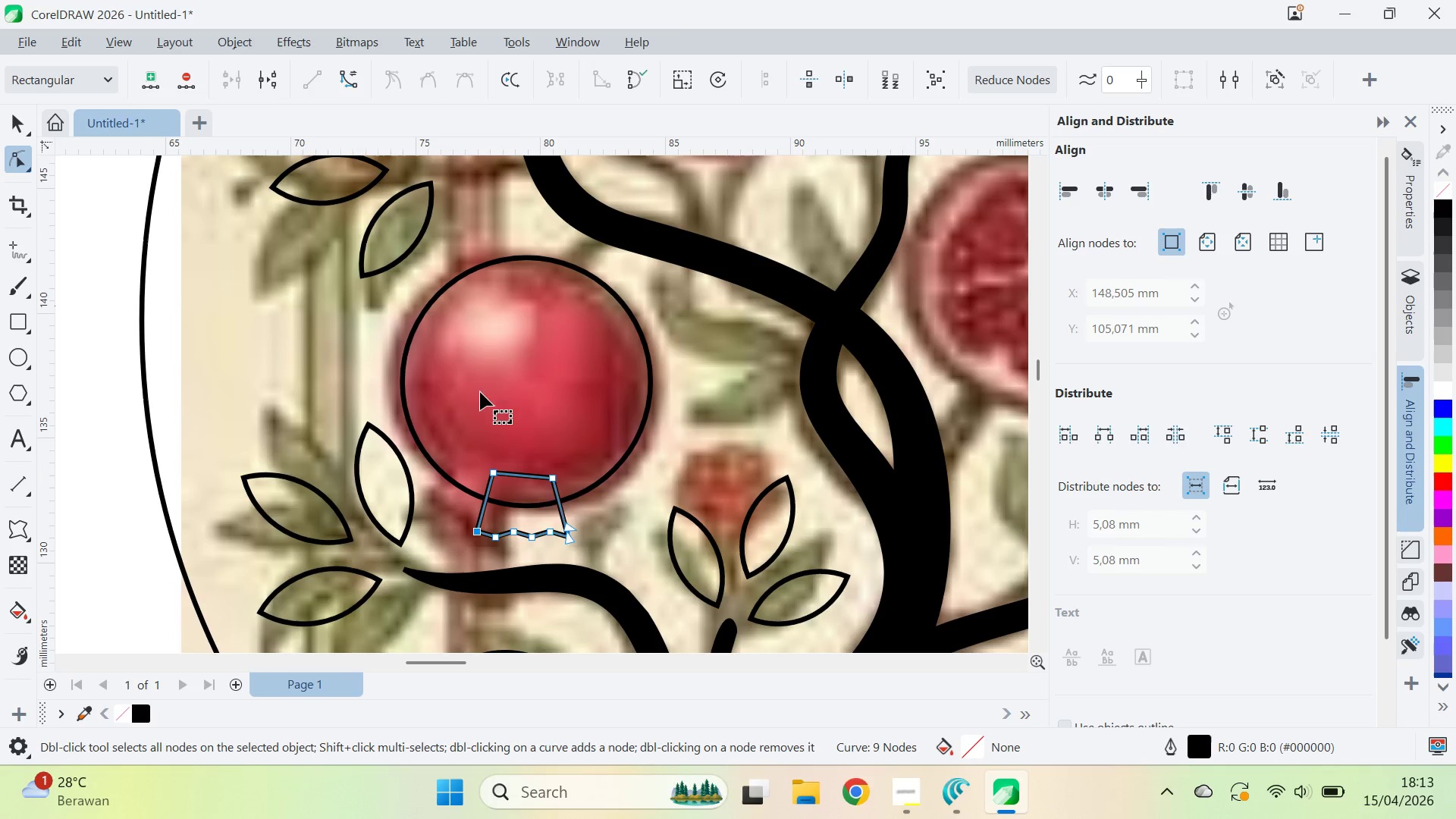 
key(V)
 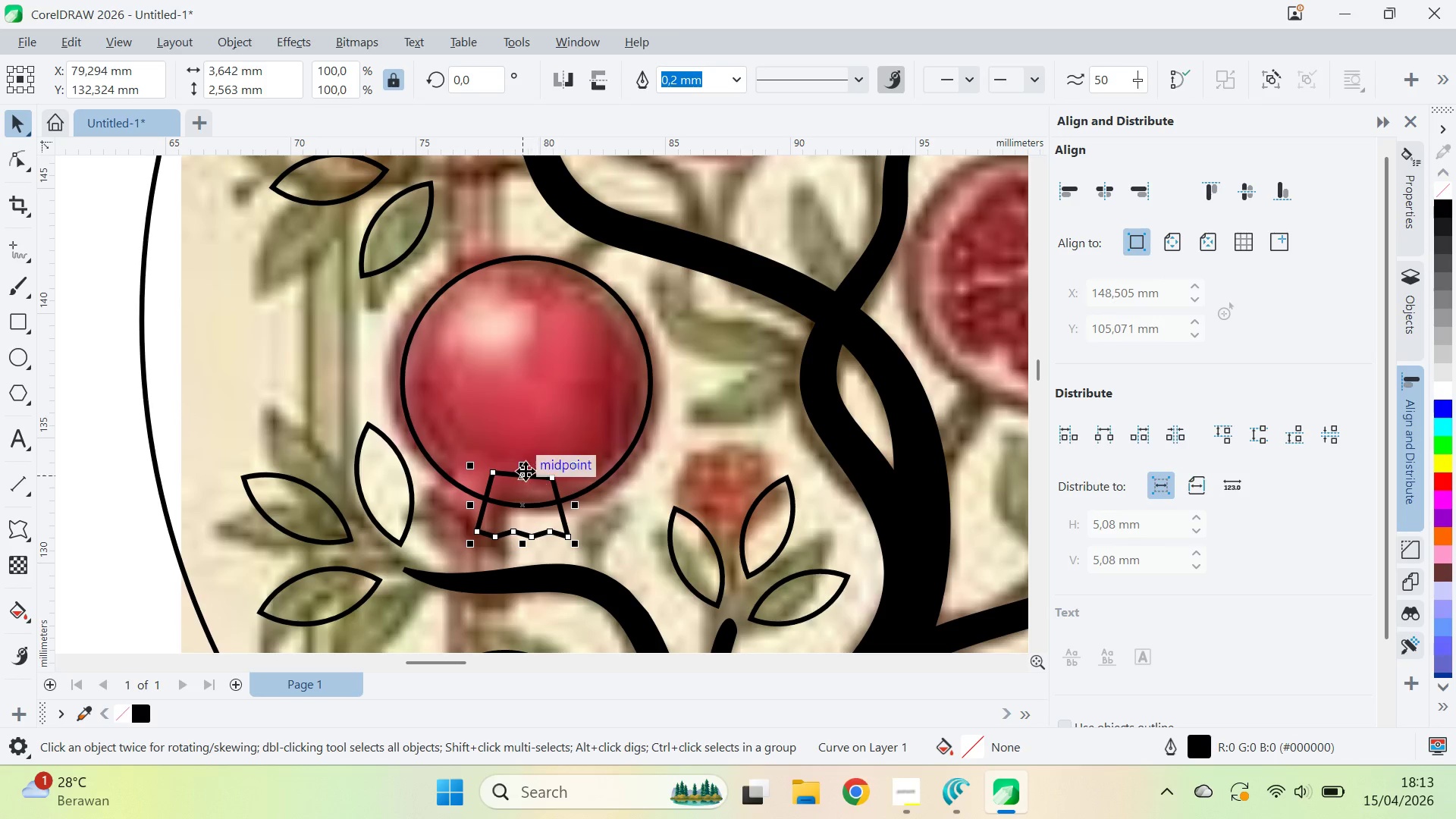 
left_click_drag(start_coordinate=[525, 469], to_coordinate=[522, 491])
 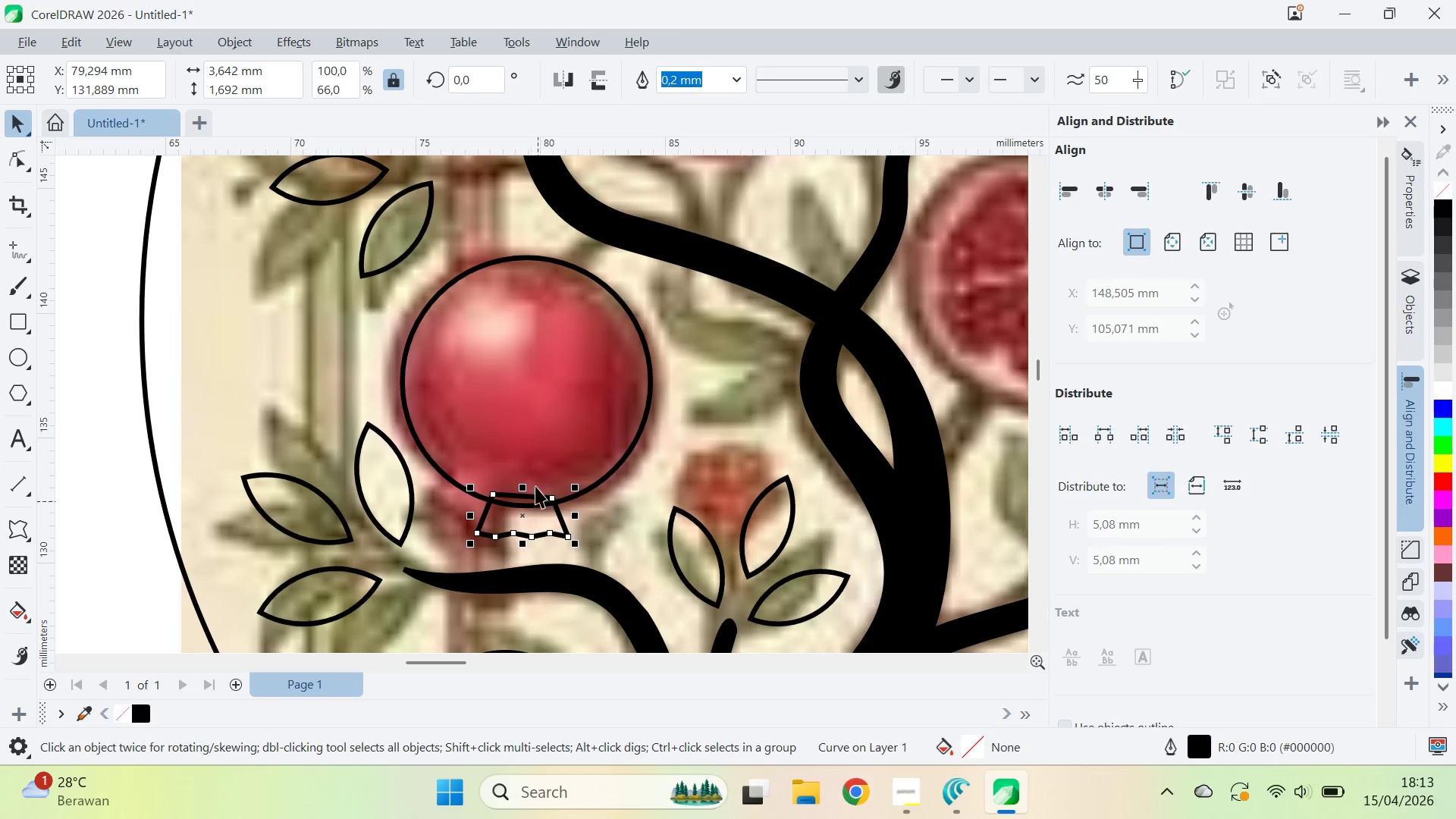 
hold_key(key=ShiftLeft, duration=0.41)
 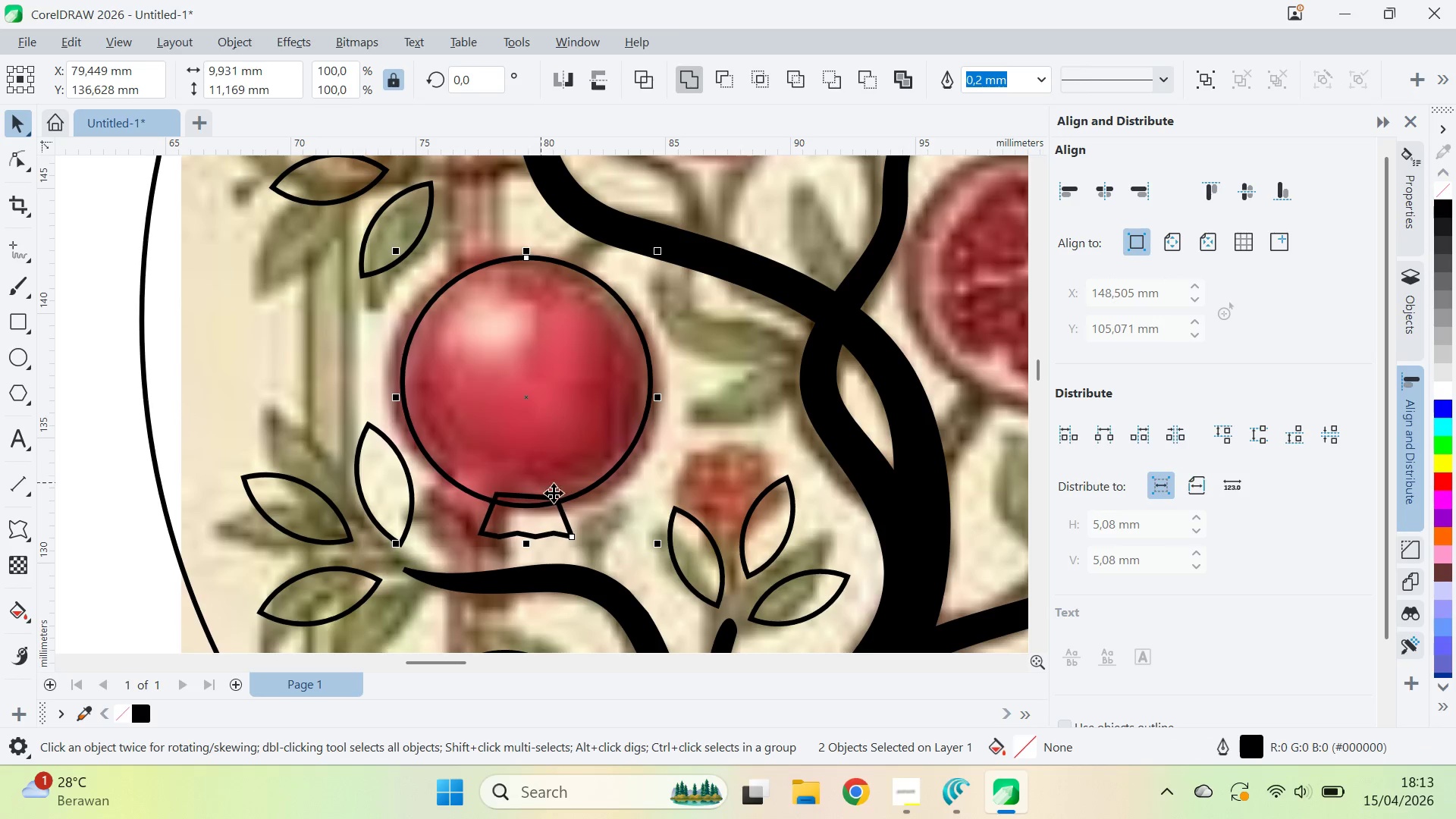 
key(C)
 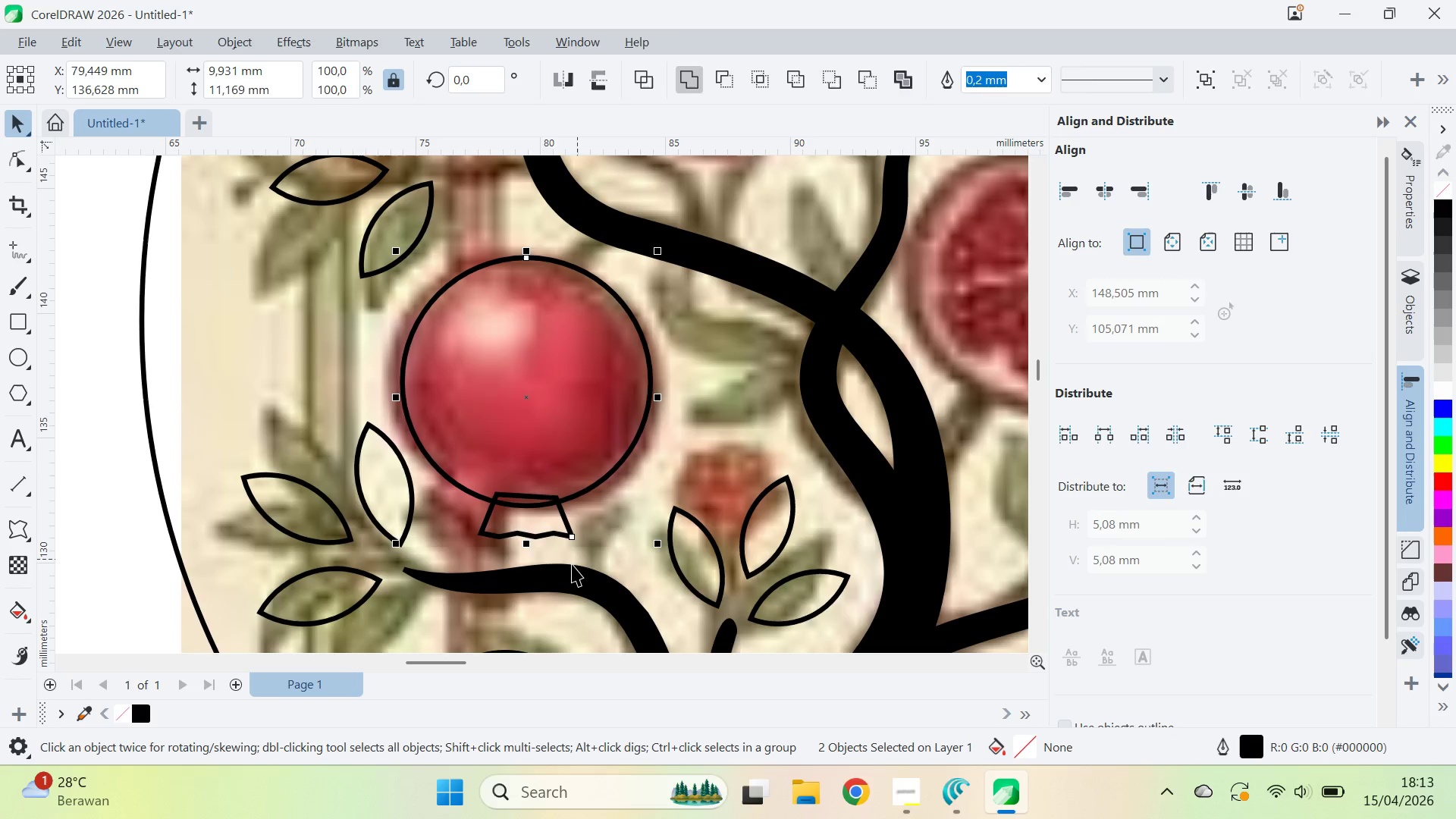 
left_click([572, 564])
 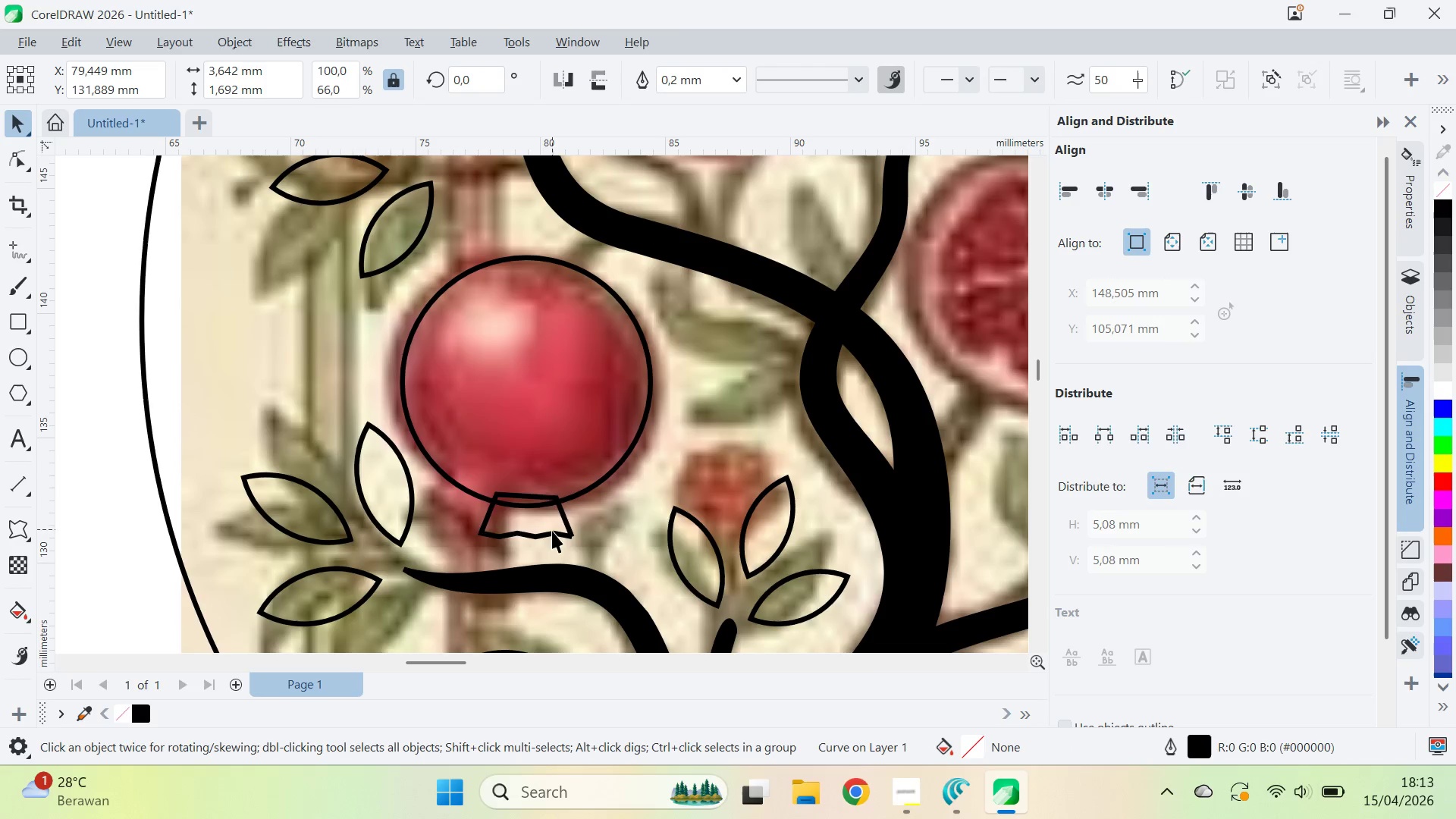 
hold_key(key=ShiftLeft, duration=0.72)
 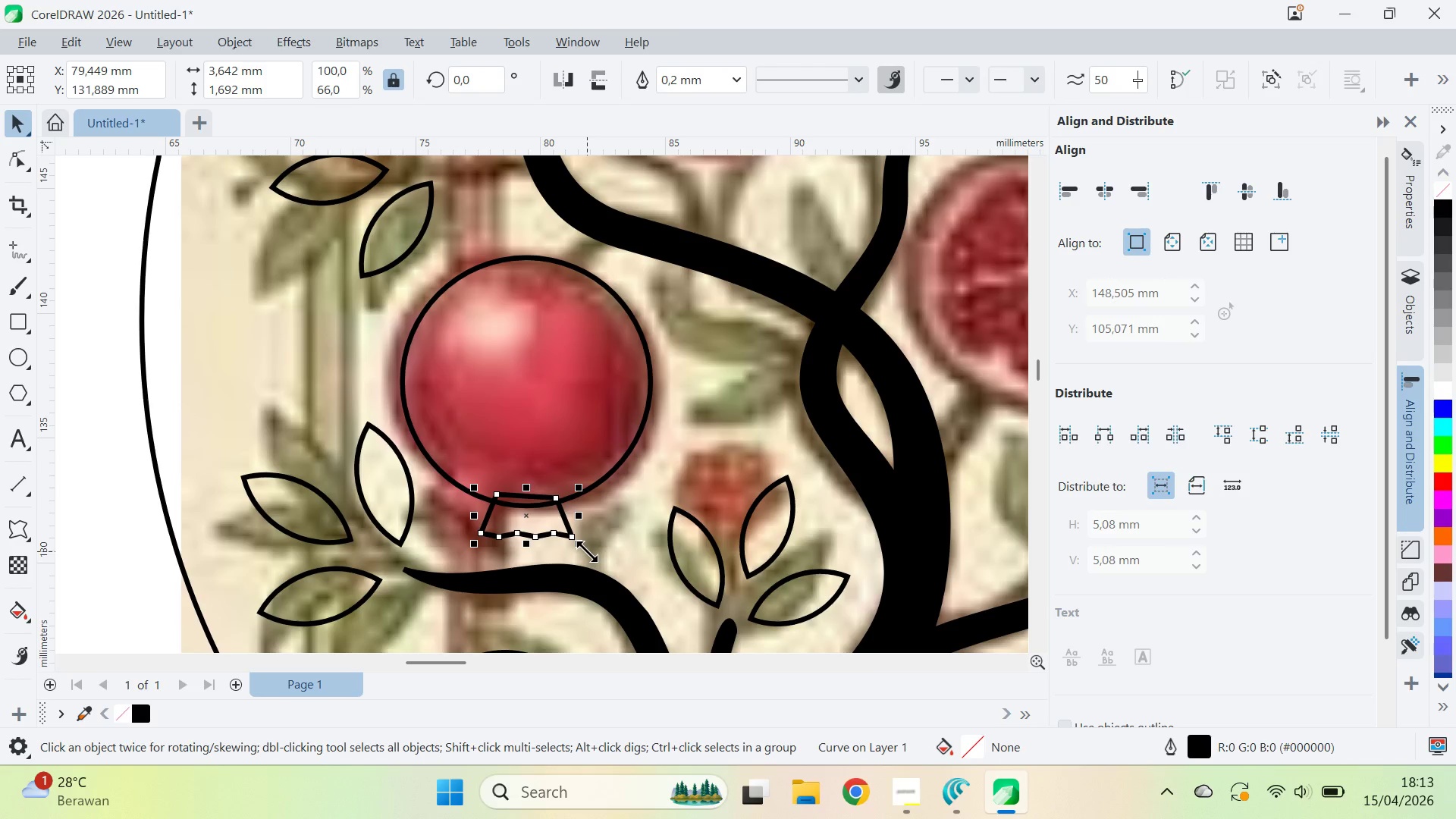 
key(Control+Z)
 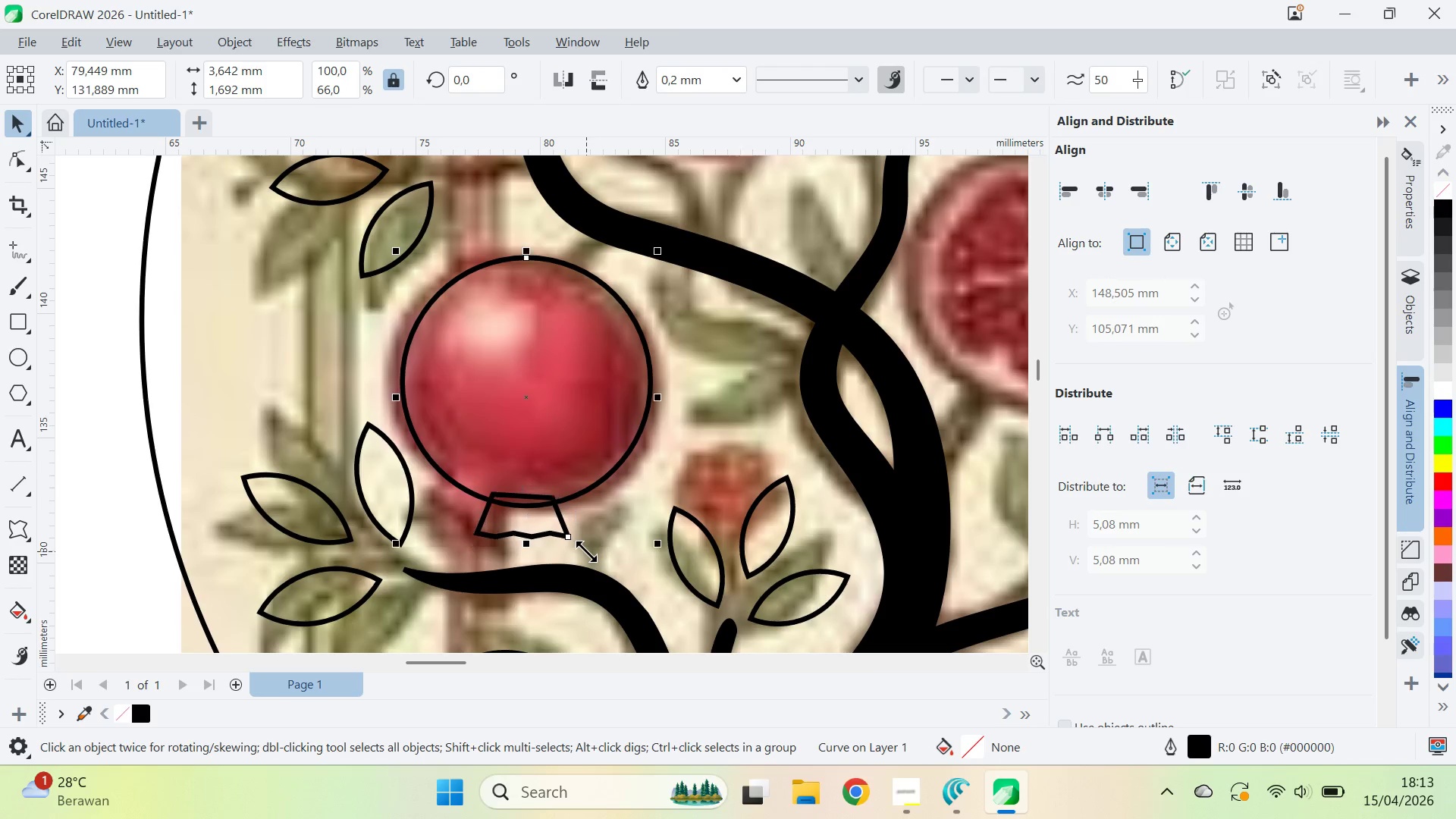 
key(Control+Z)
 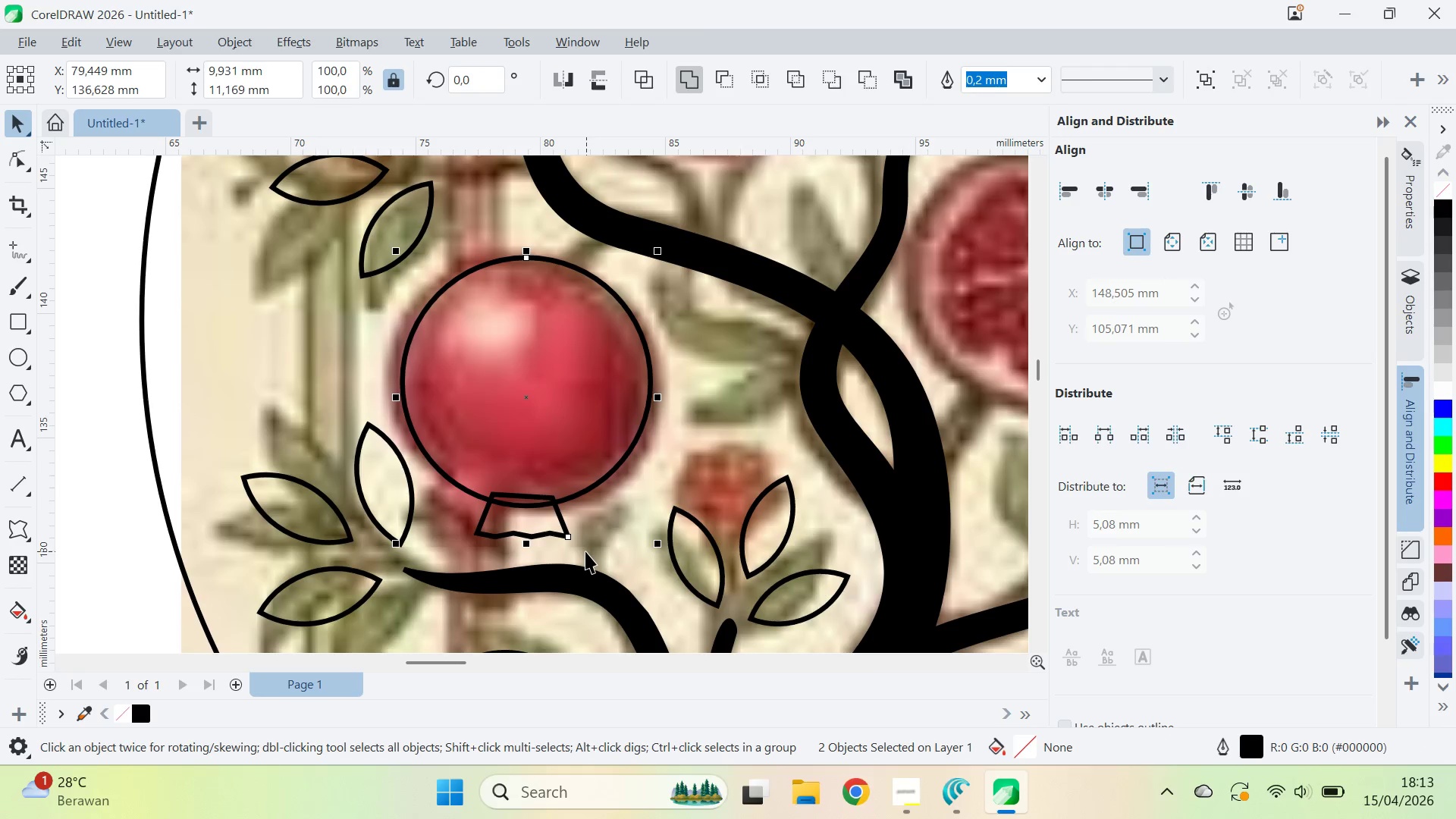 
key(Control+Z)
 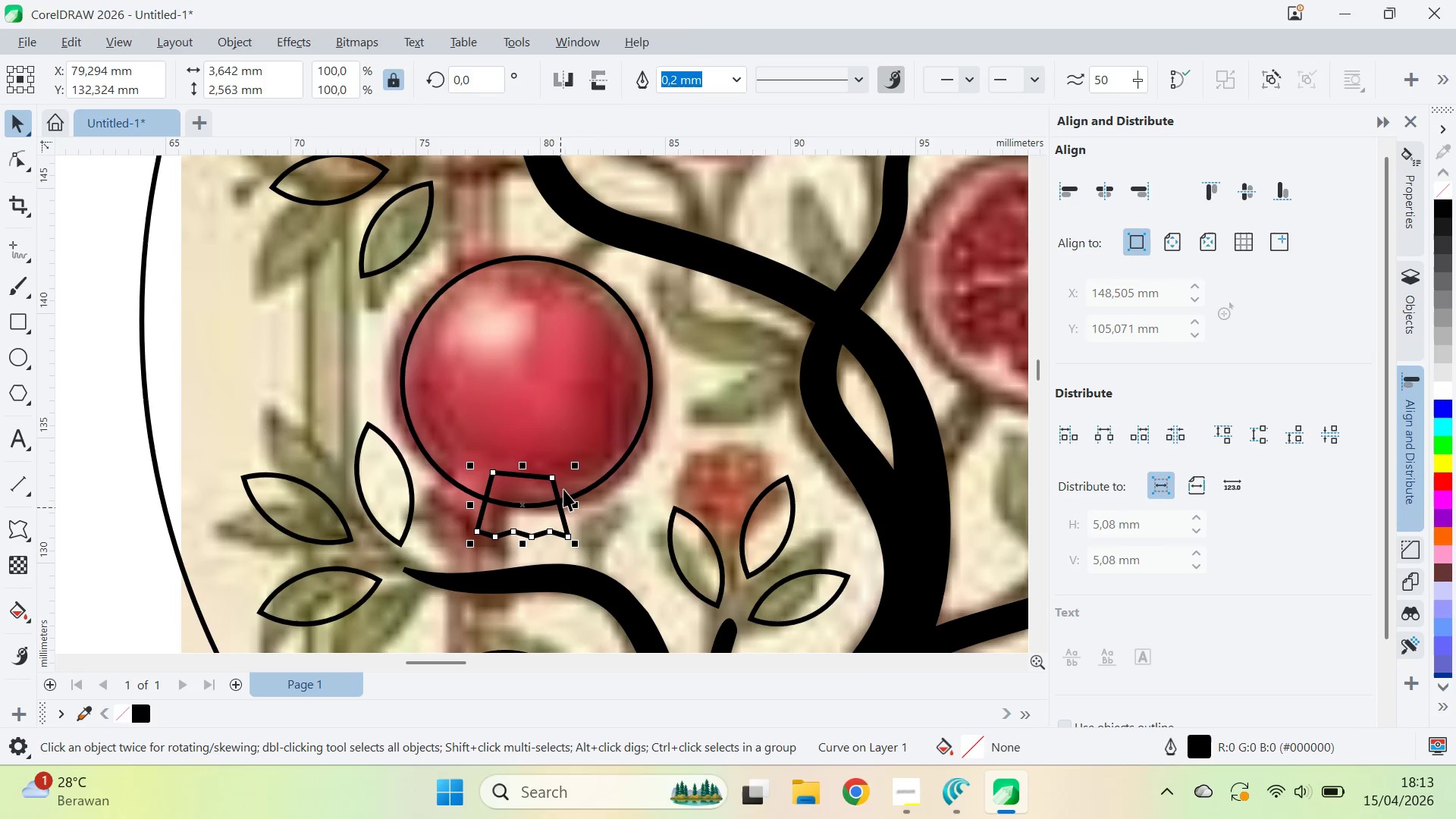 
hold_key(key=ShiftLeft, duration=0.34)
left_click([584, 441])
 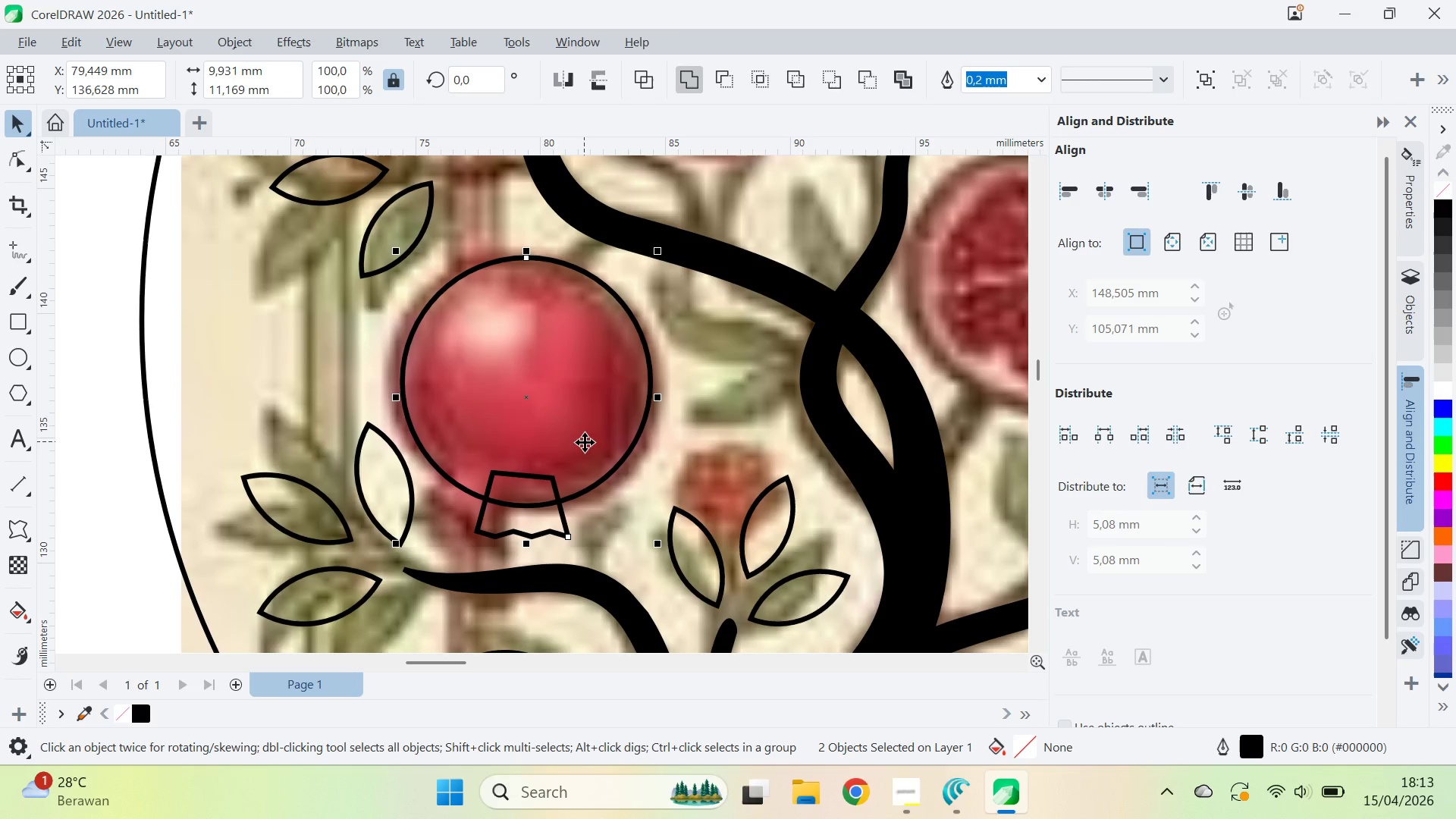 
key(C)
 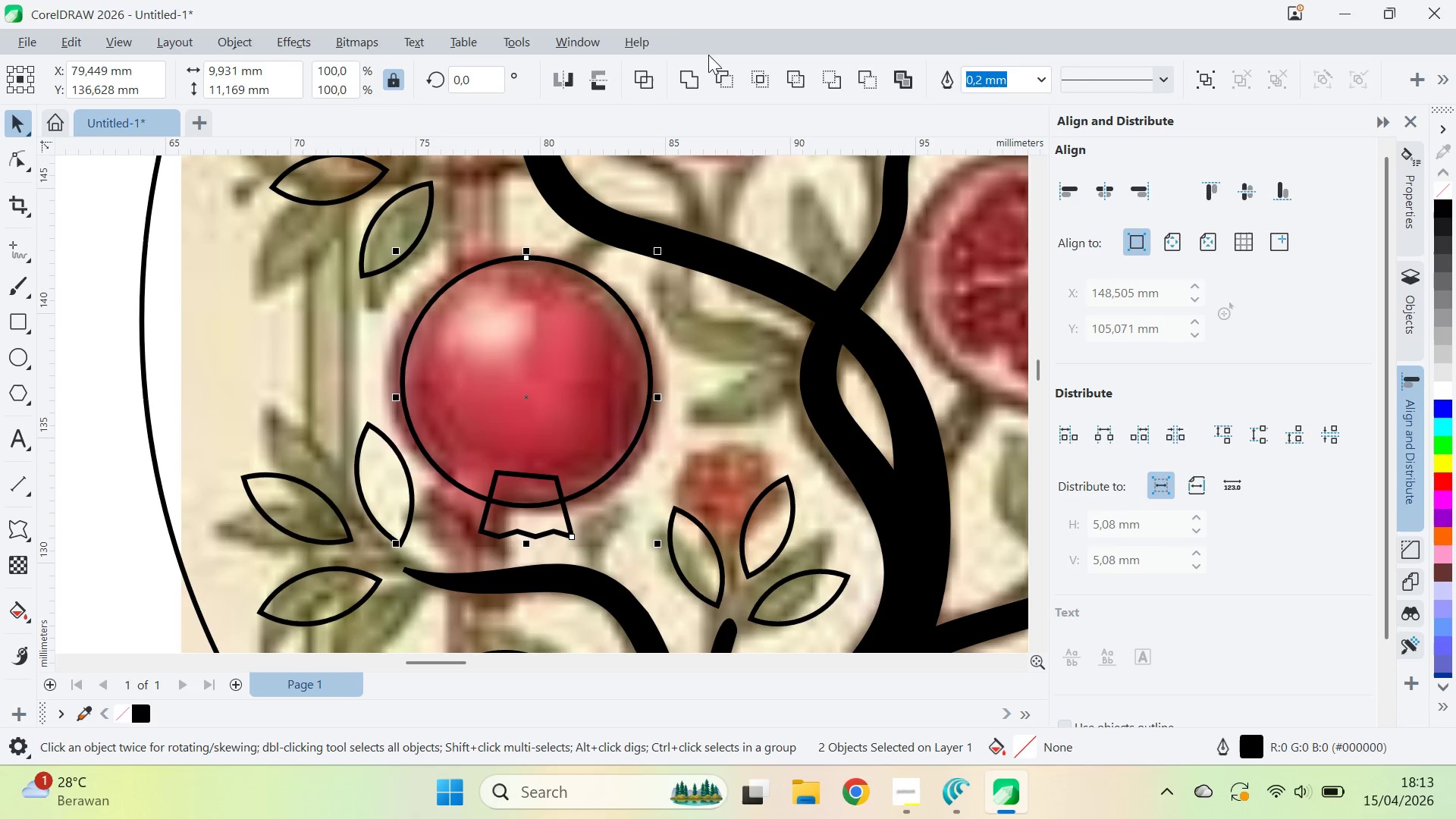 
left_click([691, 80])
 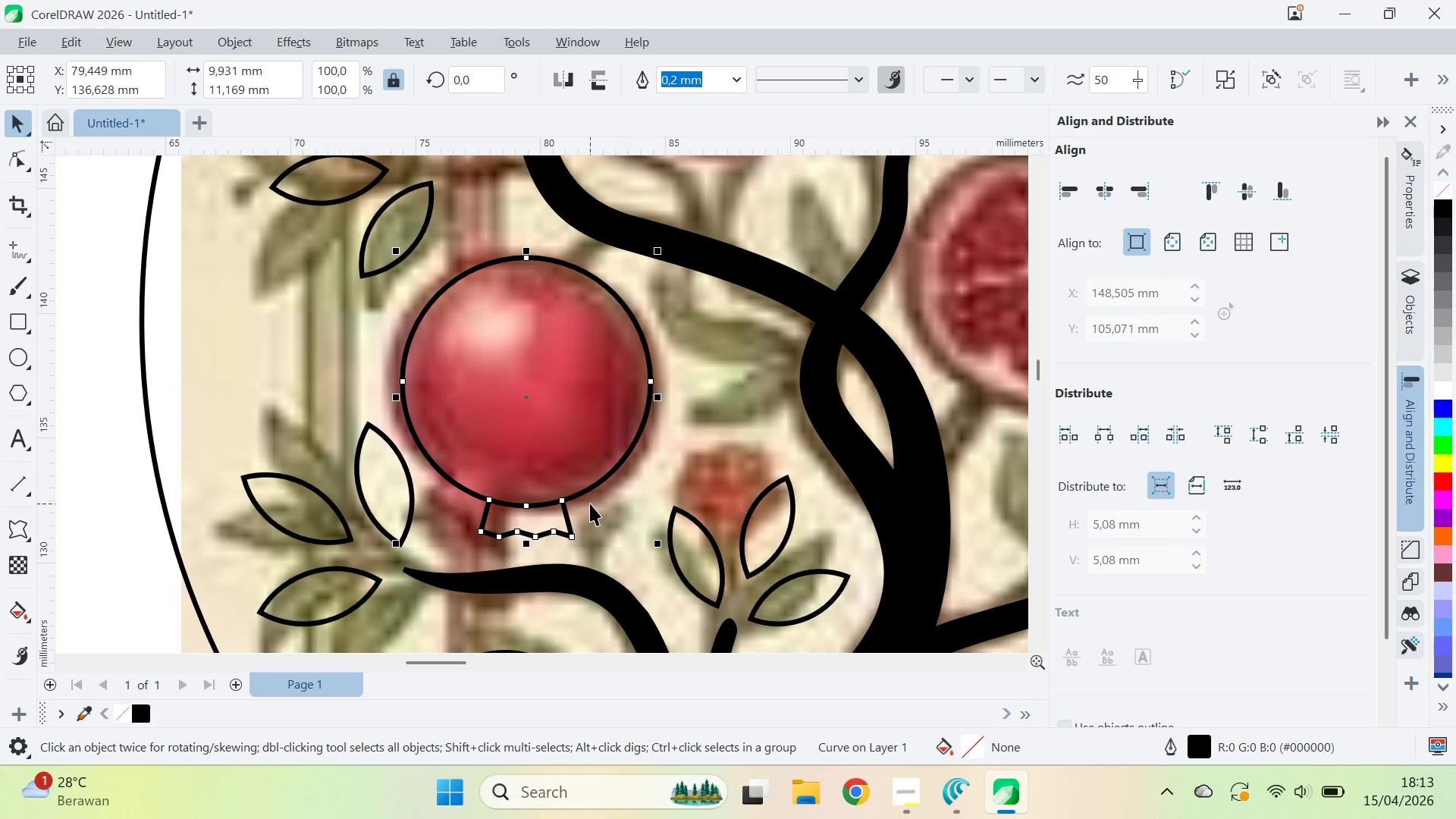 
key(Control+Z)
 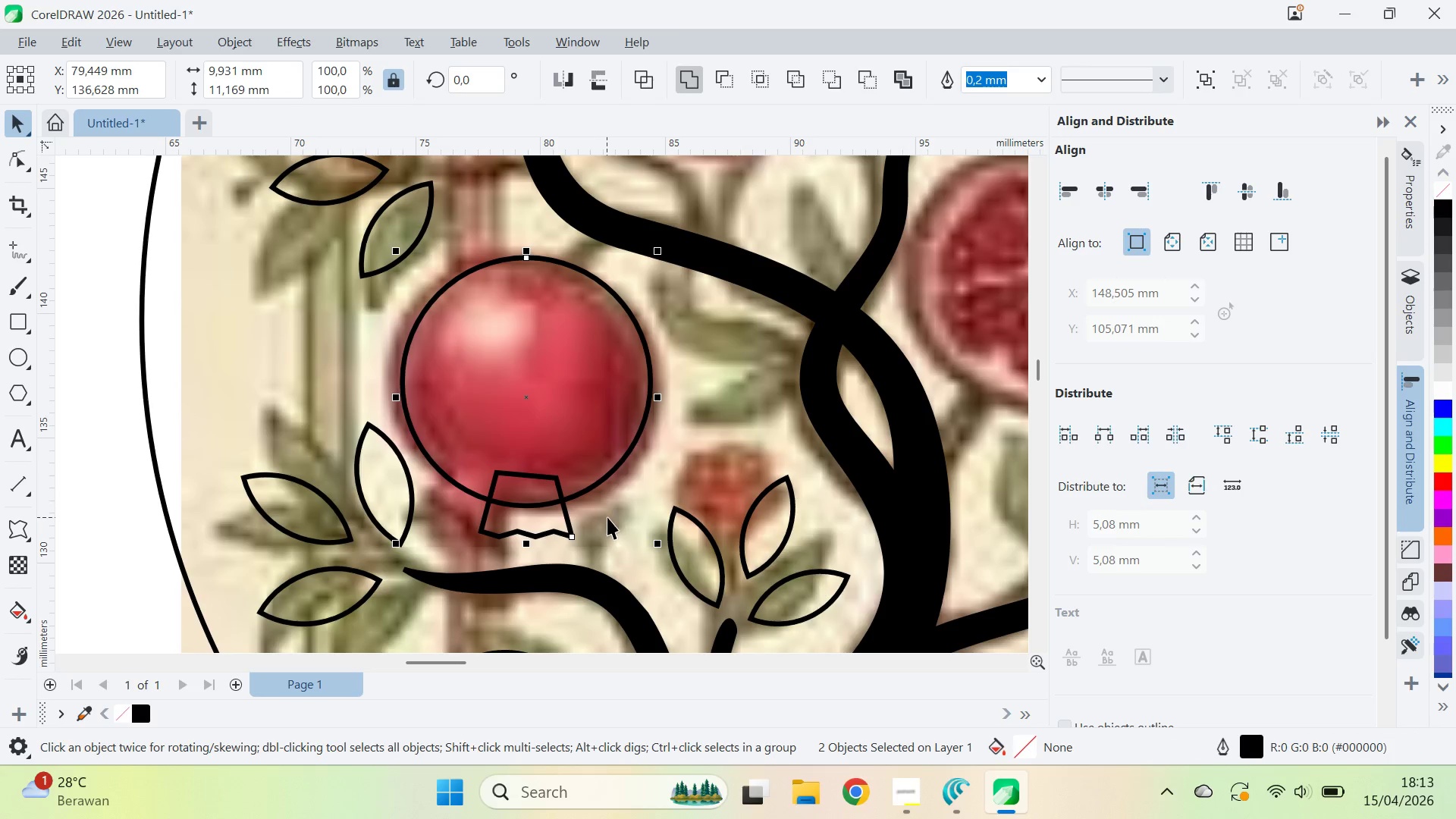 
left_click([607, 517])
 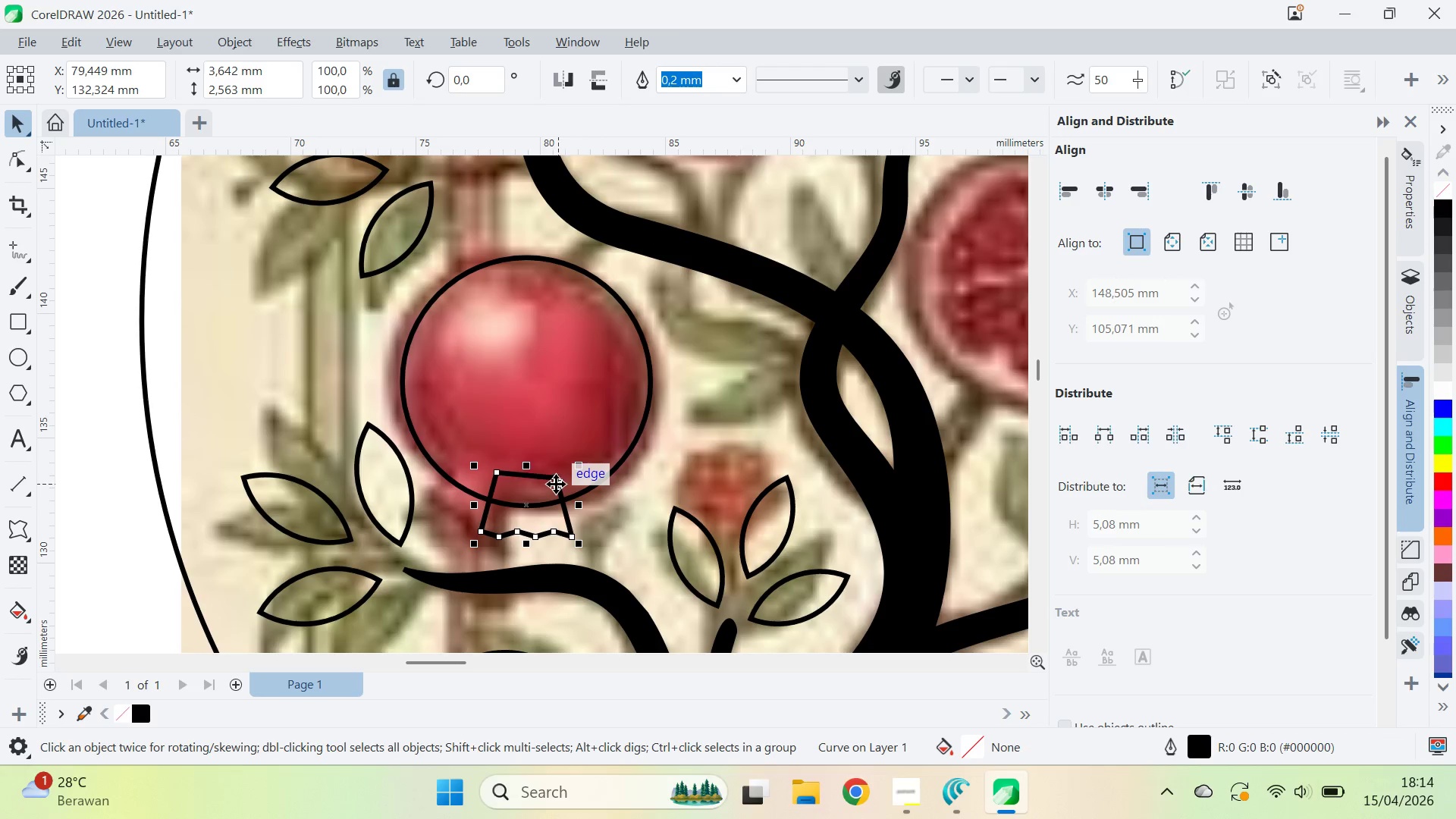 
type(av)
 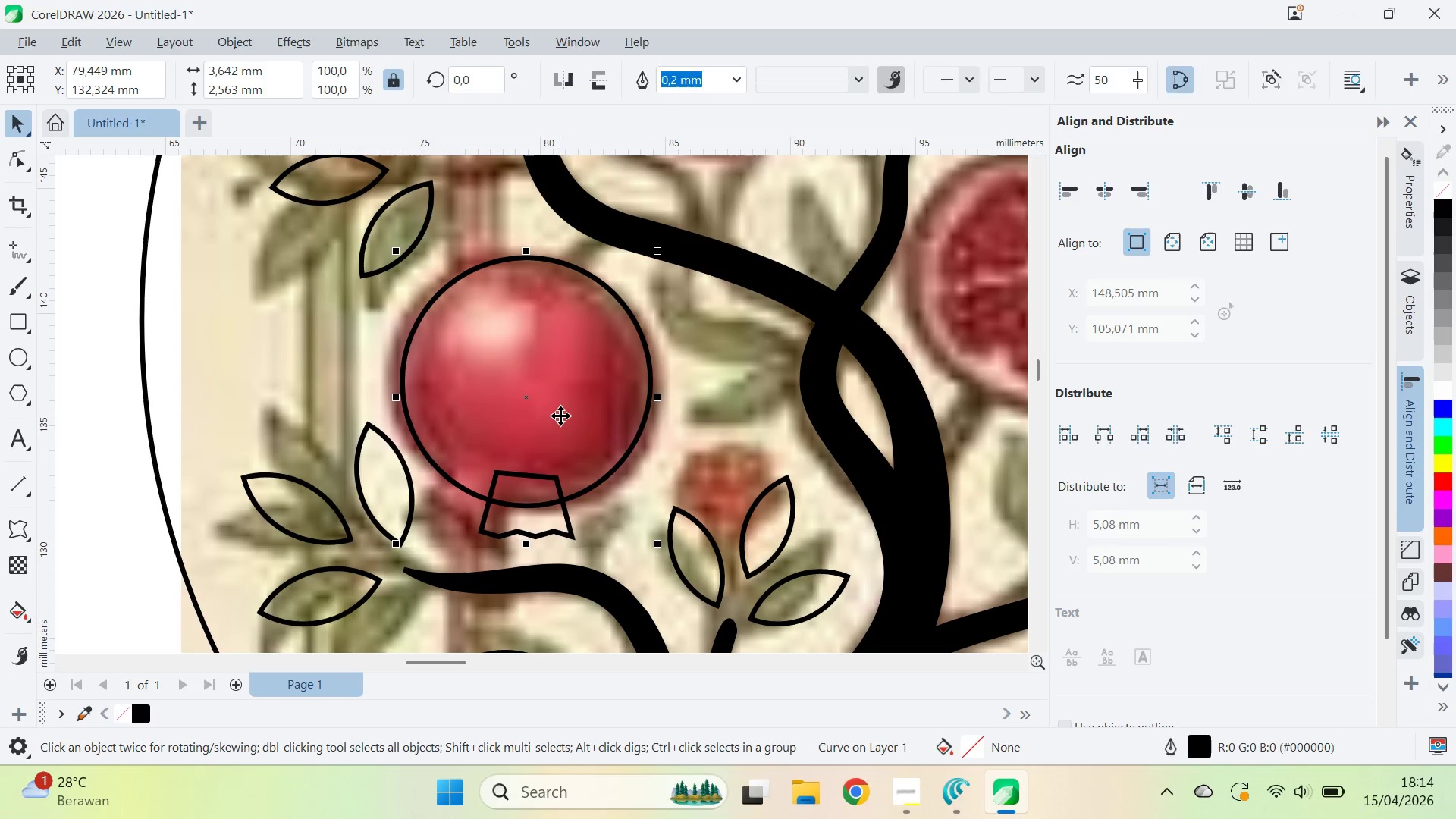 
left_click_drag(start_coordinate=[600, 516], to_coordinate=[562, 559])
 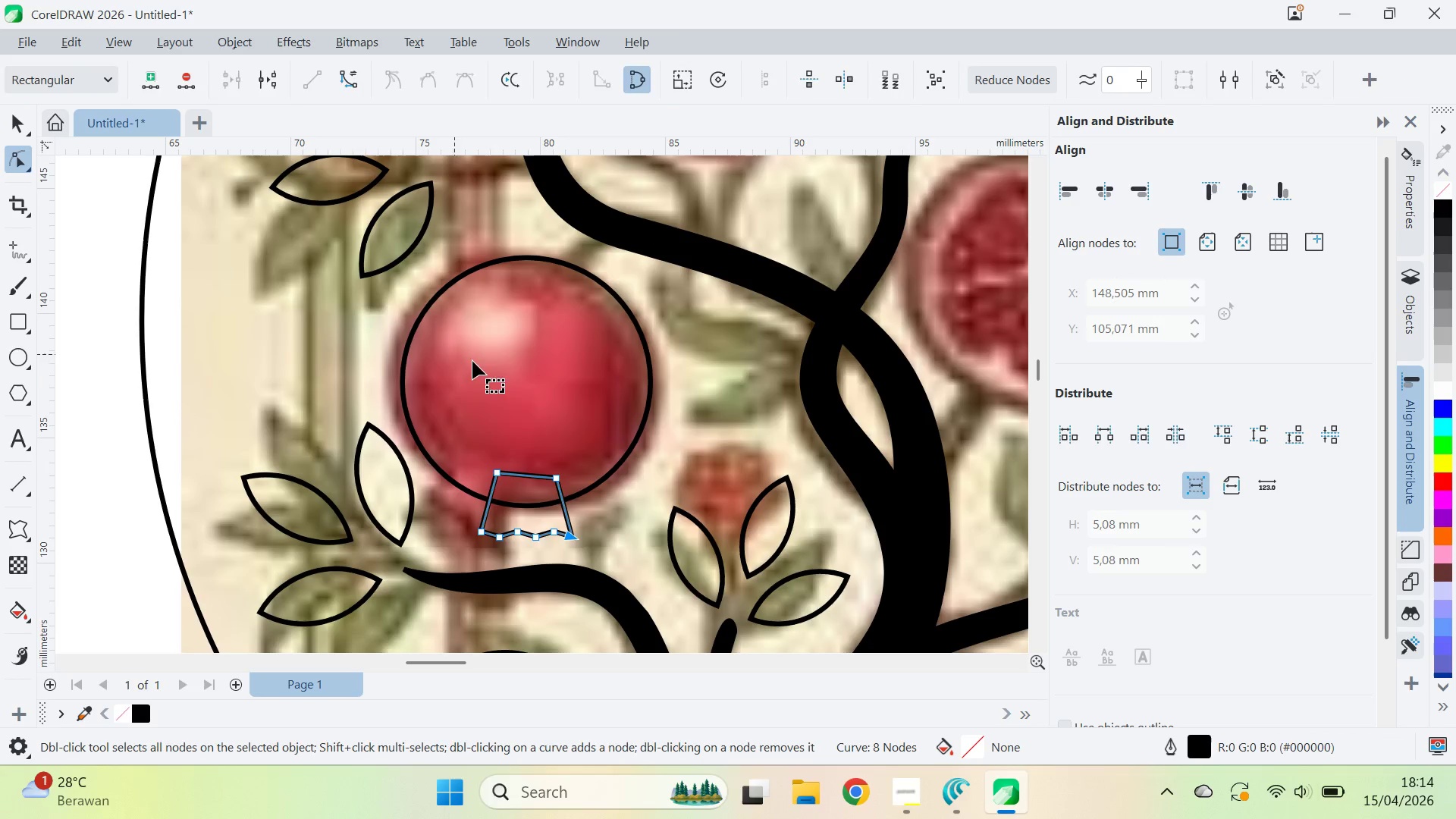 
hold_key(key=ShiftLeft, duration=0.36)
 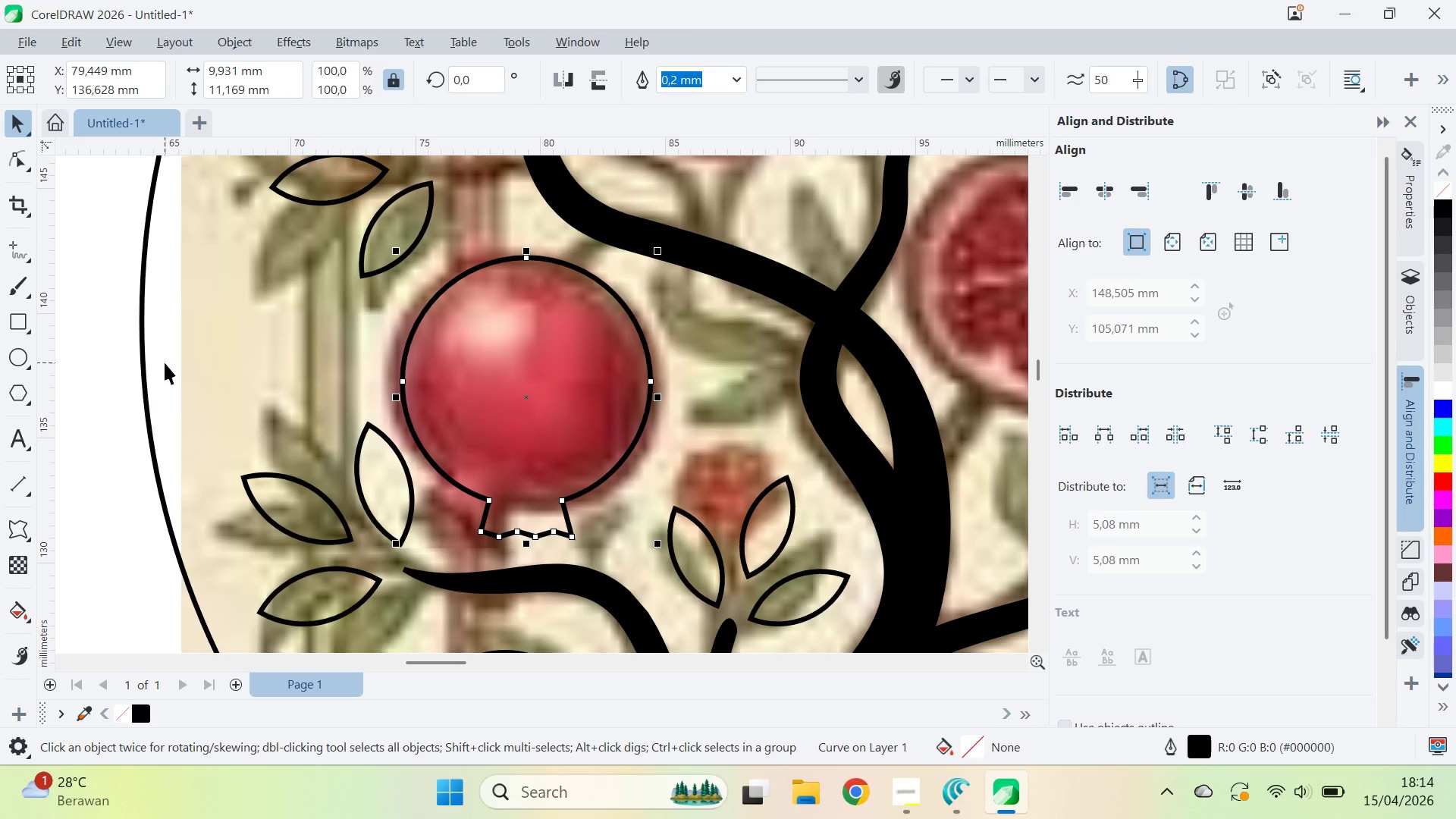 
key(Control+Z)
 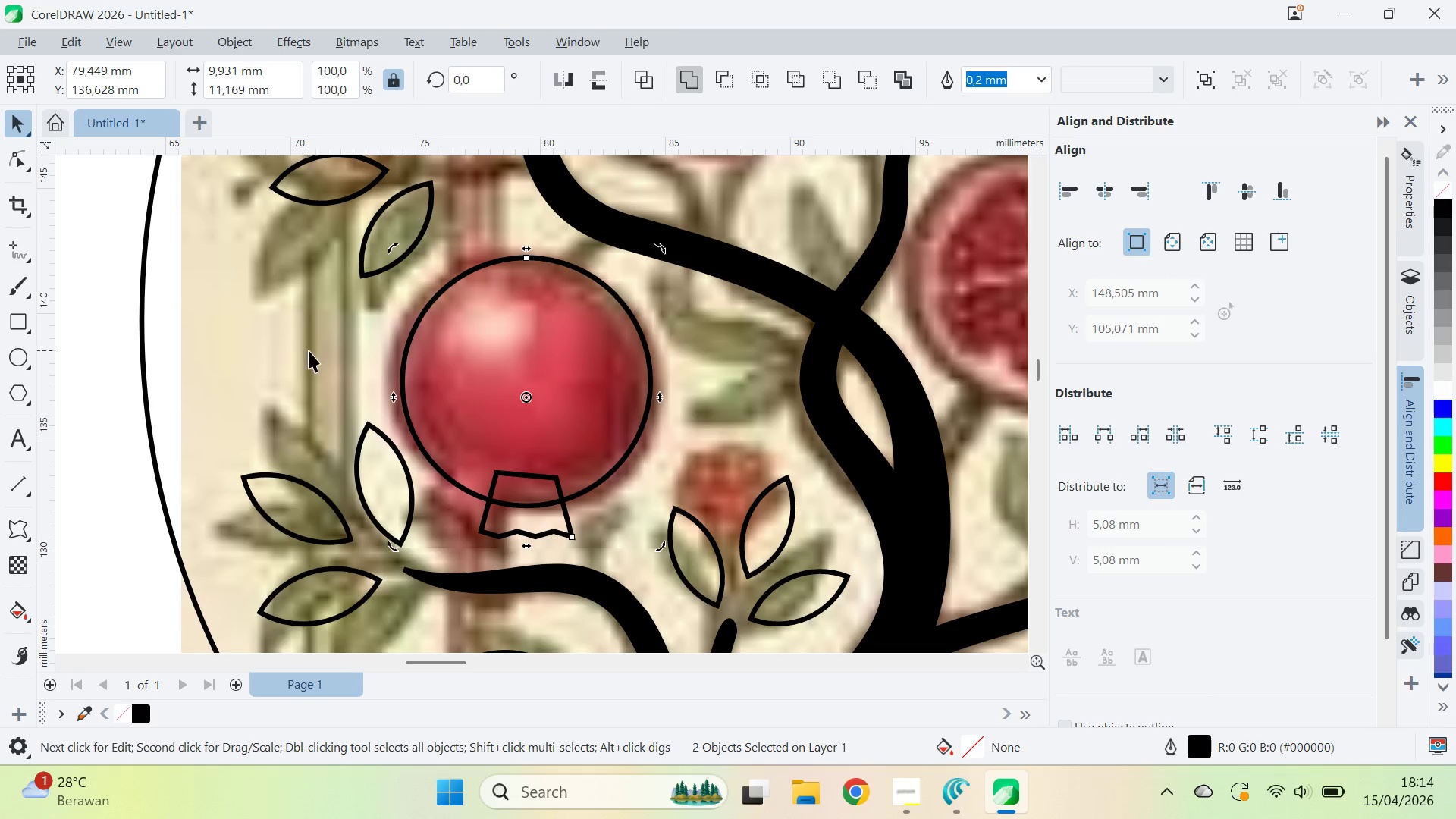 
triple_click([492, 386])
 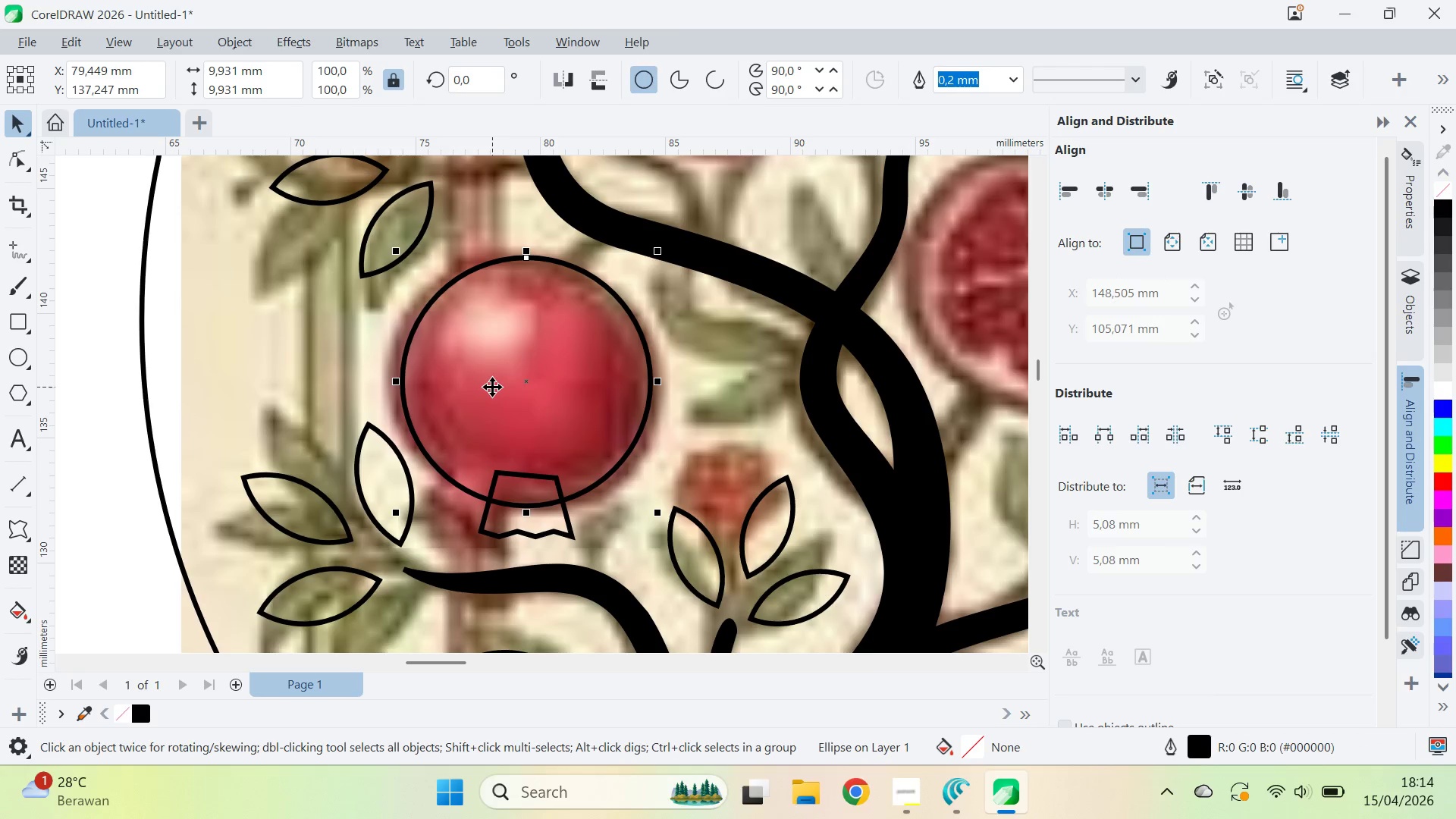 
key(Control+C)
 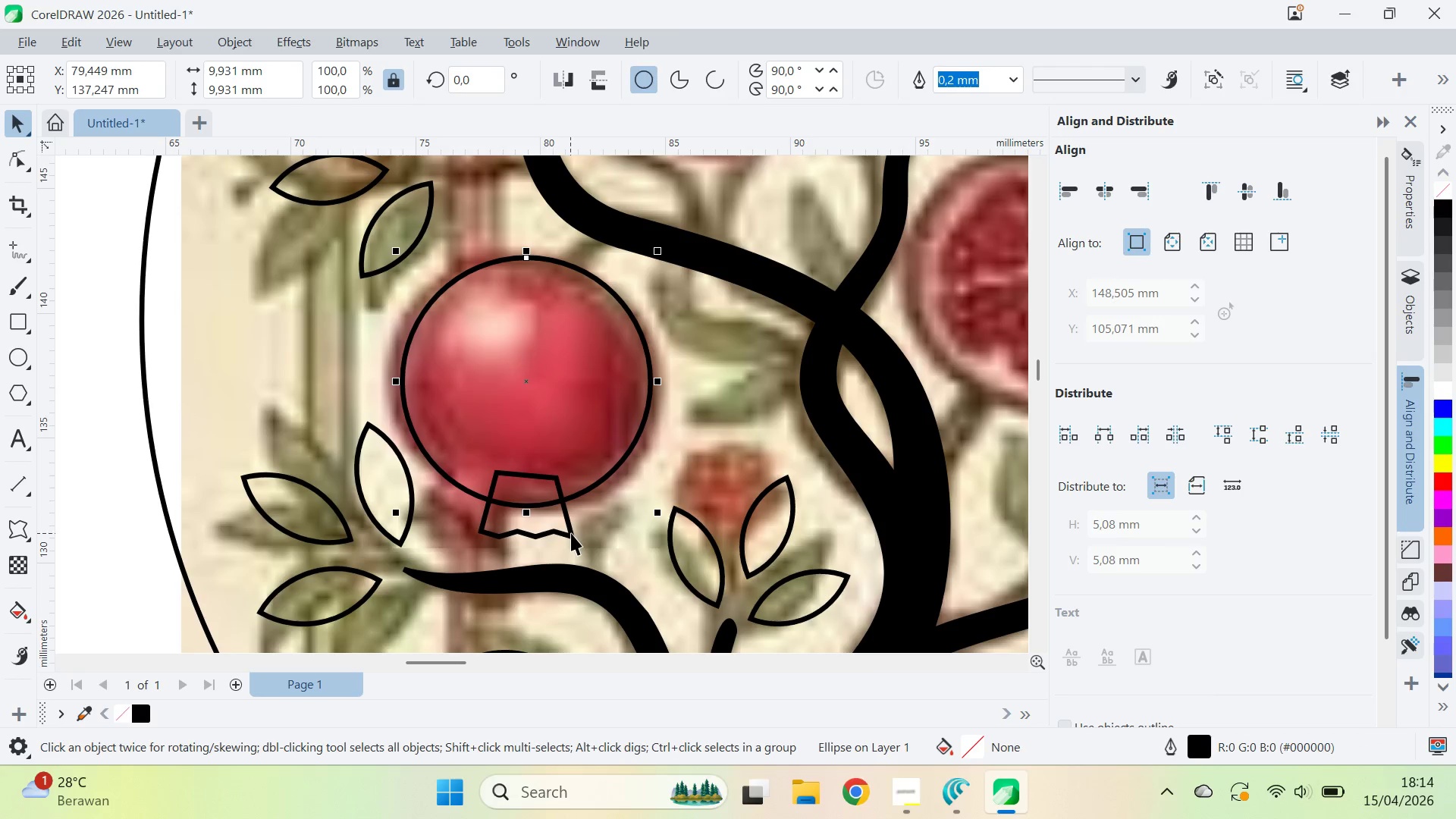 
hold_key(key=ShiftLeft, duration=0.36)
left_click([568, 529])
 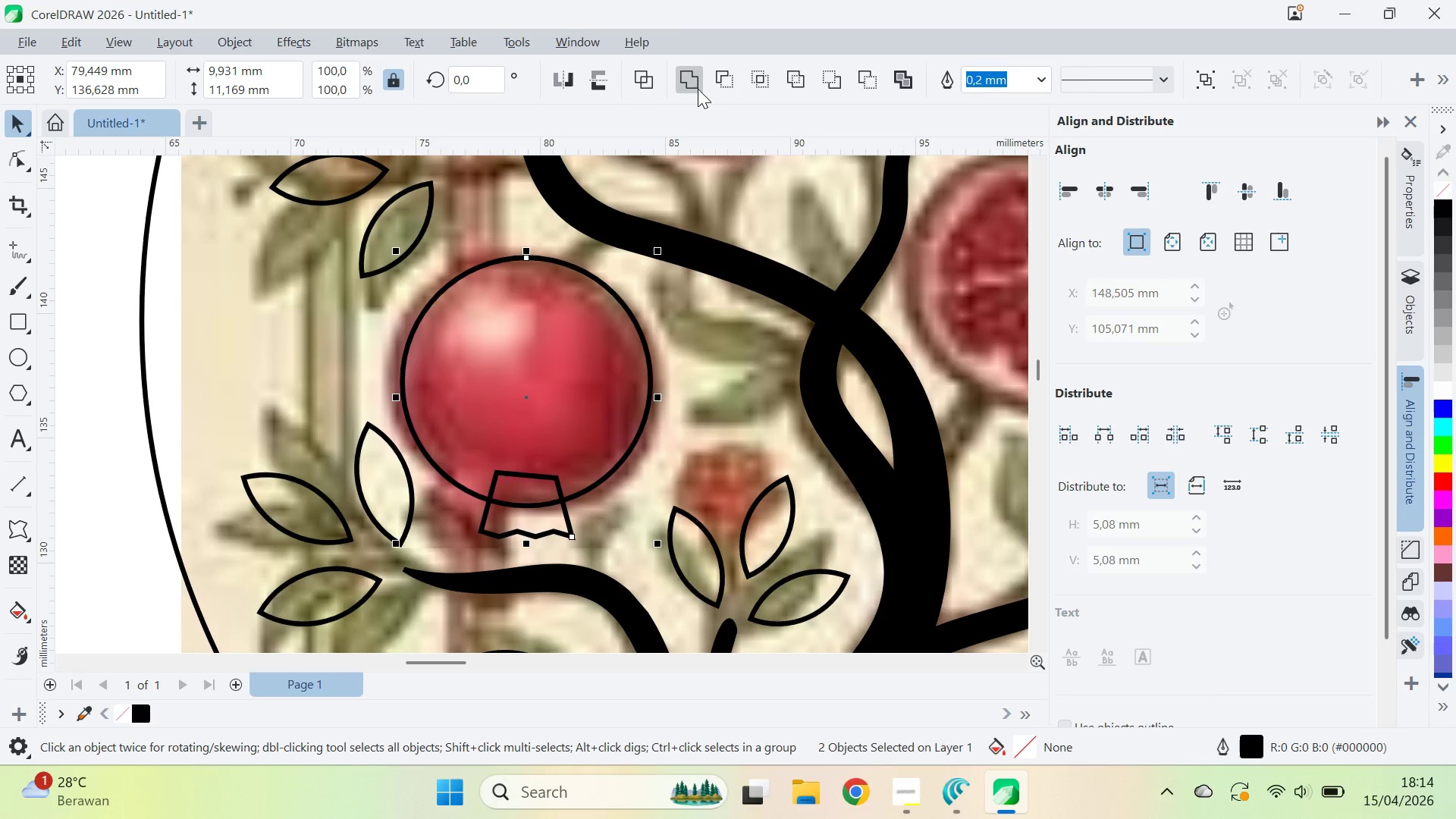 
key(Control+V)
 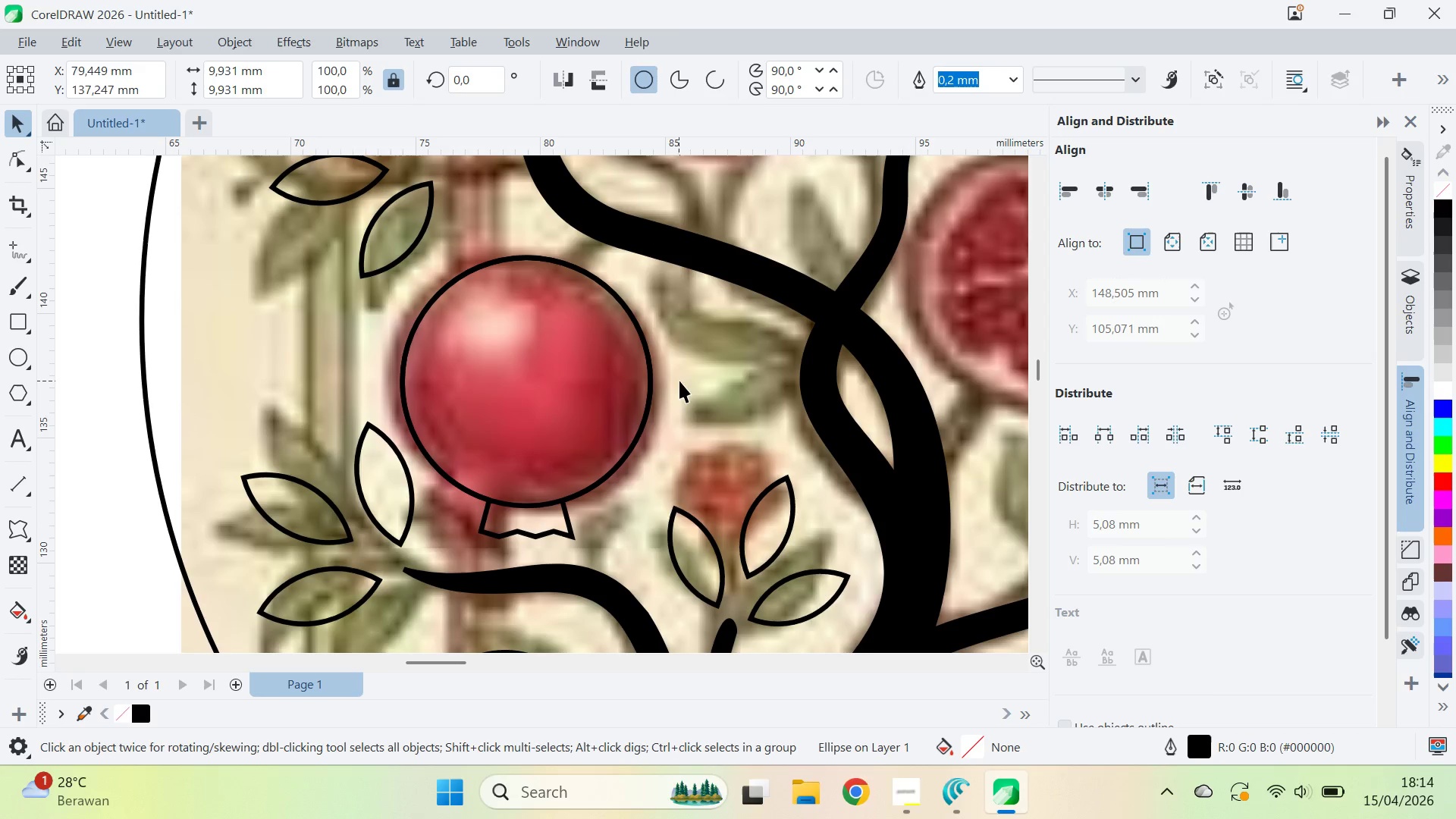 
double_click([610, 391])
 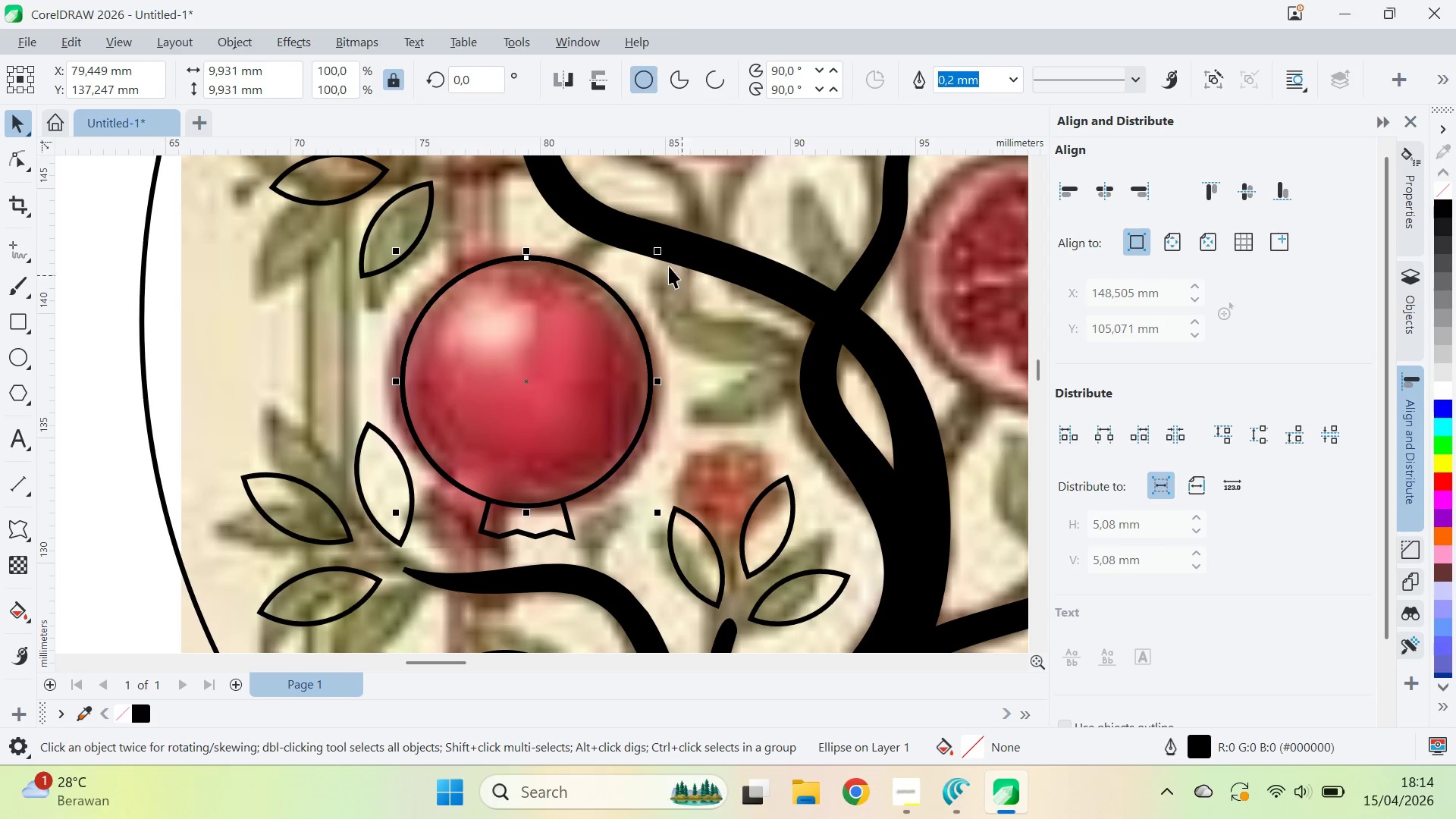 
hold_key(key=ShiftLeft, duration=1.5)
left_click_drag(start_coordinate=[660, 247], to_coordinate=[705, 266])
 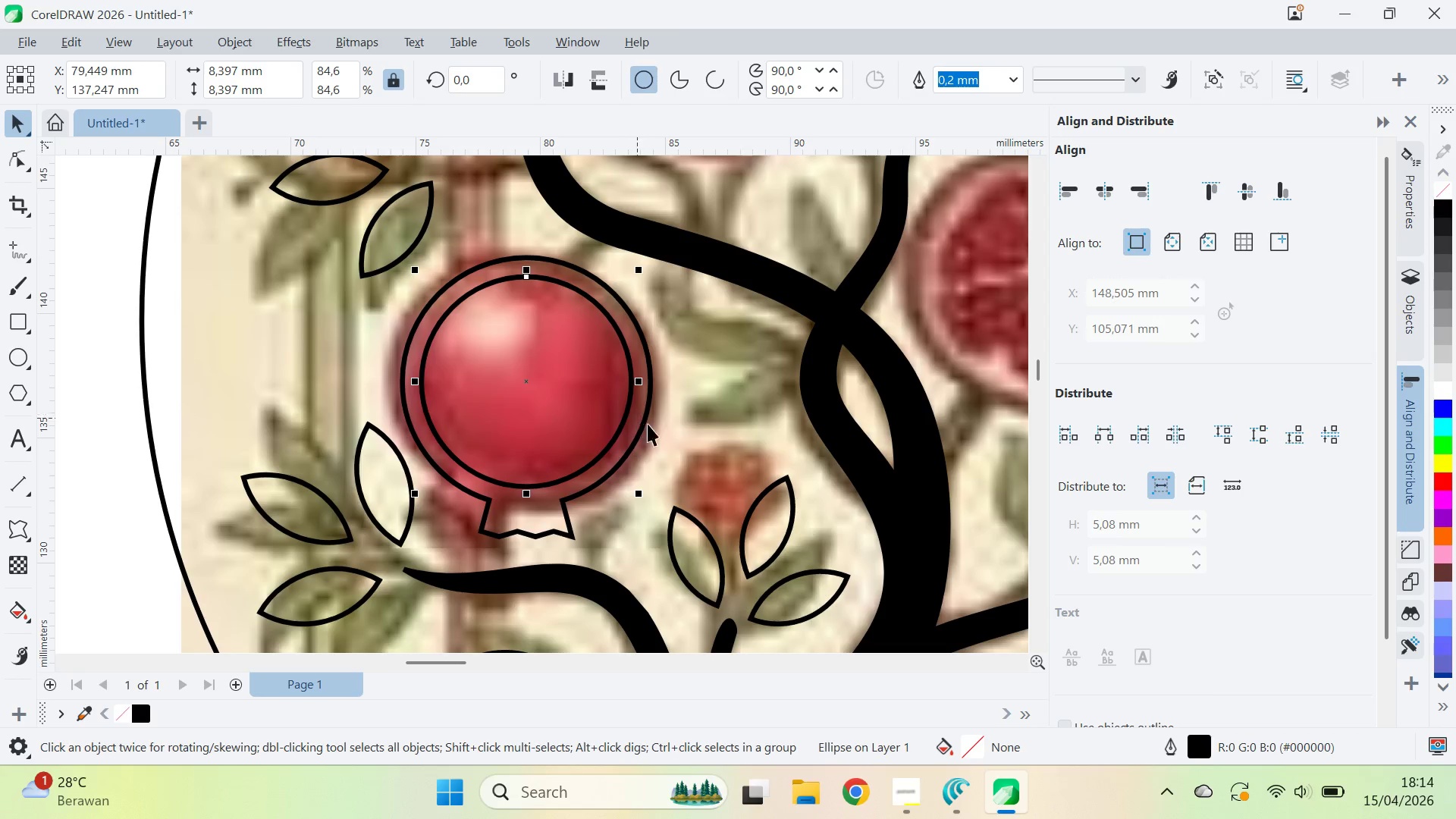 
hold_key(key=ShiftLeft, duration=1.12)
 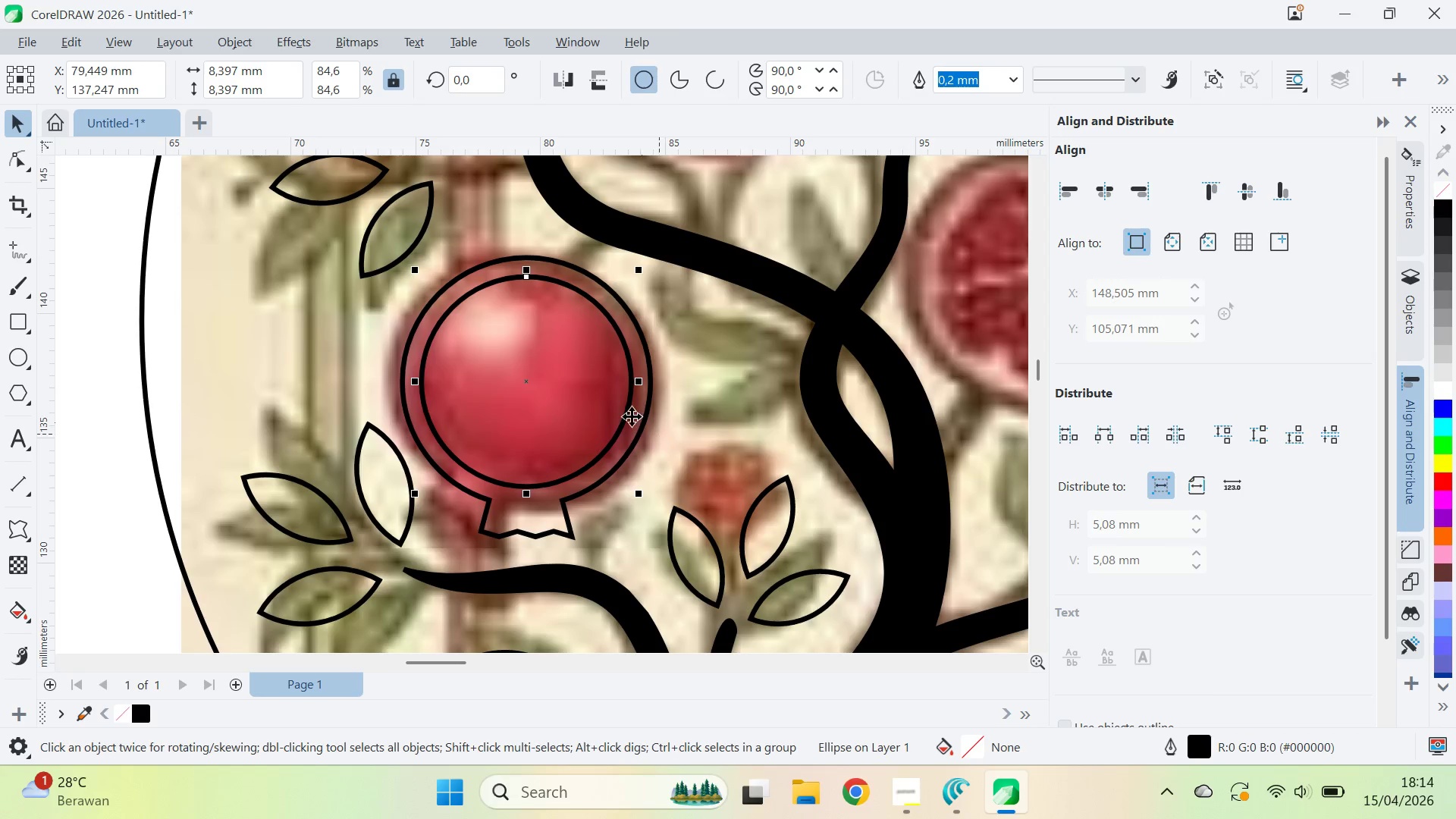 
hold_key(key=ShiftLeft, duration=2.11)
left_click_drag(start_coordinate=[549, 425], to_coordinate=[577, 421])
 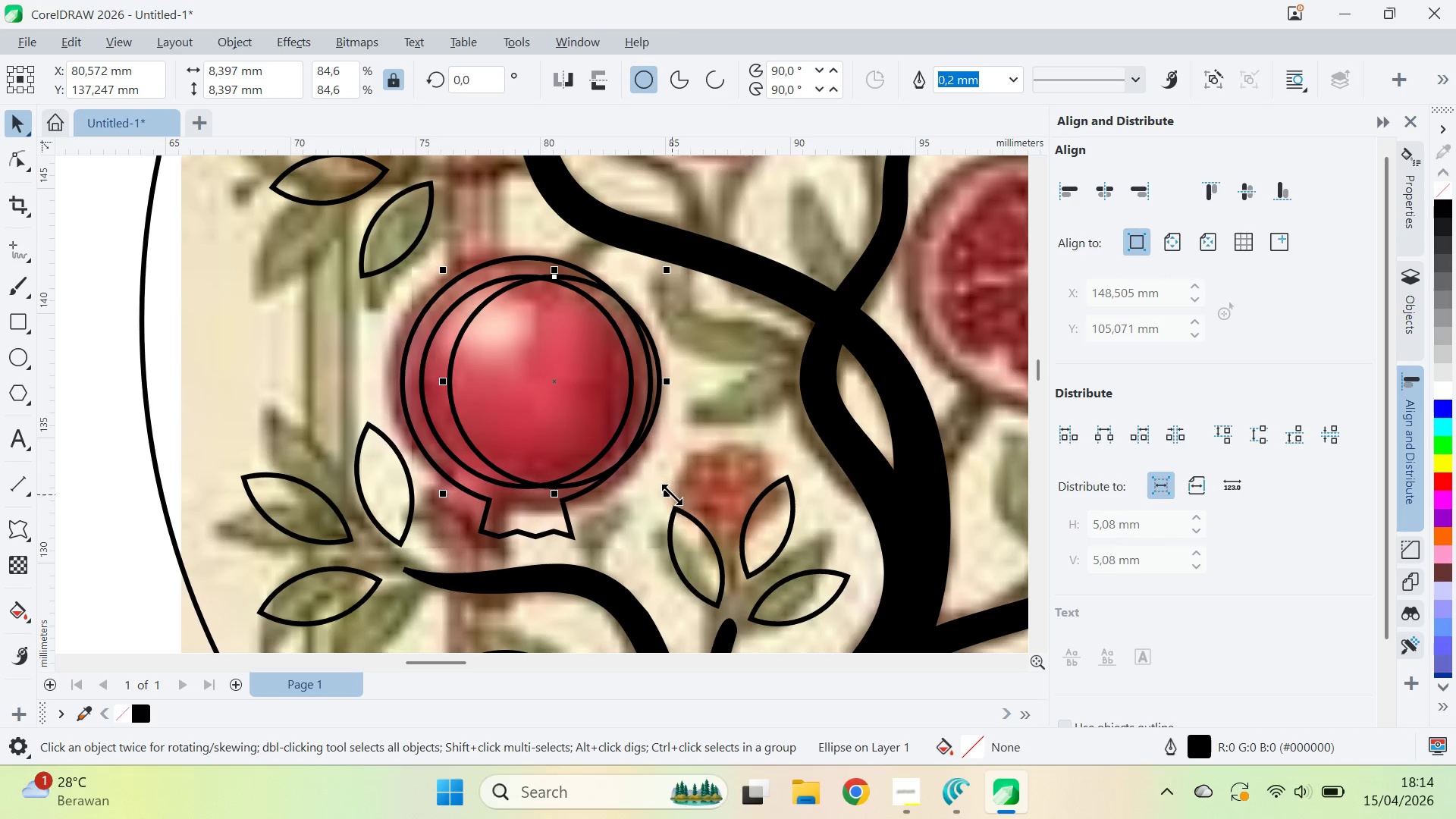 
hold_key(key=ShiftLeft, duration=1.17)
 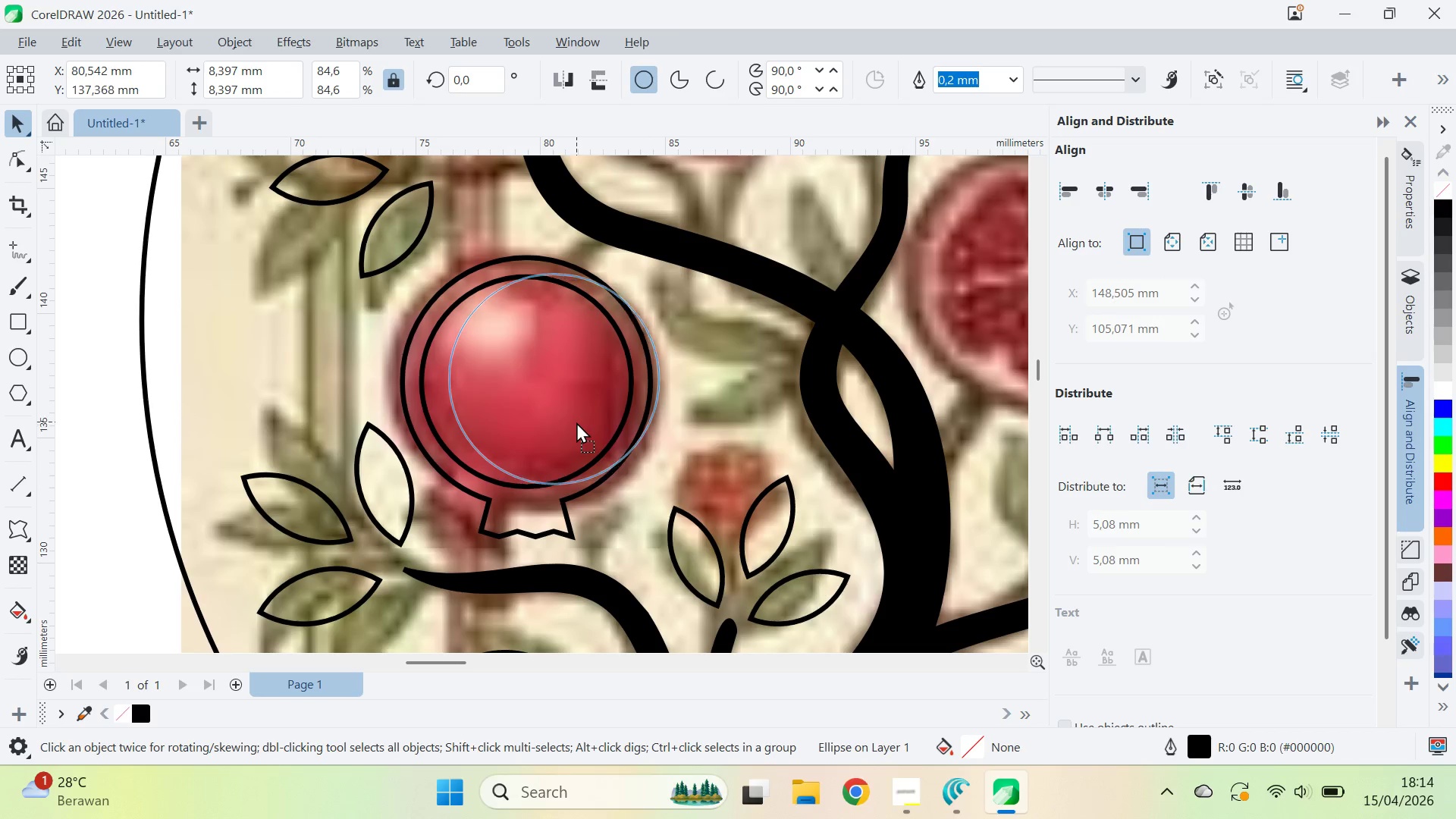 
hold_key(key=ShiftLeft, duration=1.12)
right_click([576, 422])
 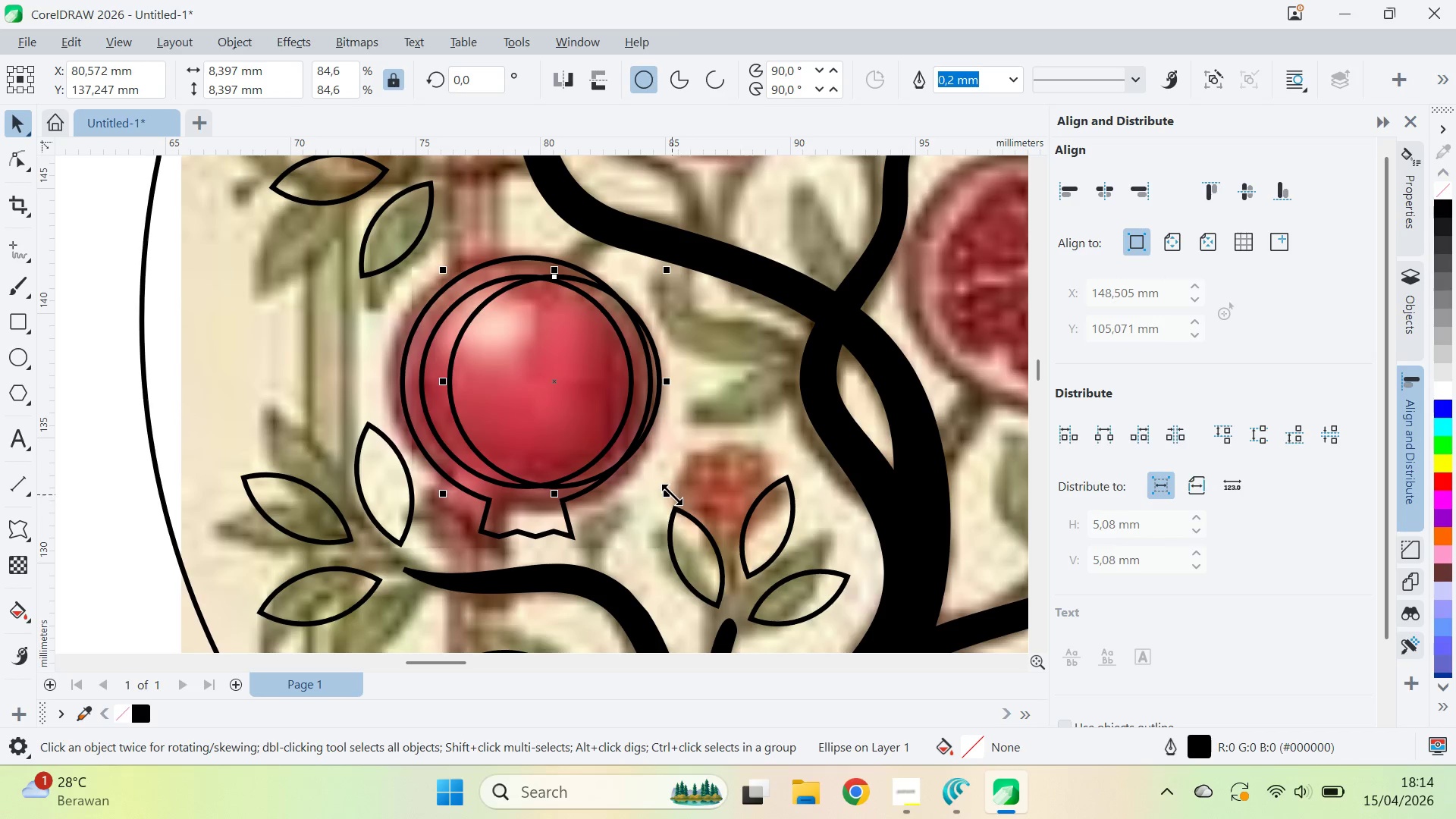 
left_click_drag(start_coordinate=[672, 494], to_coordinate=[713, 541])
 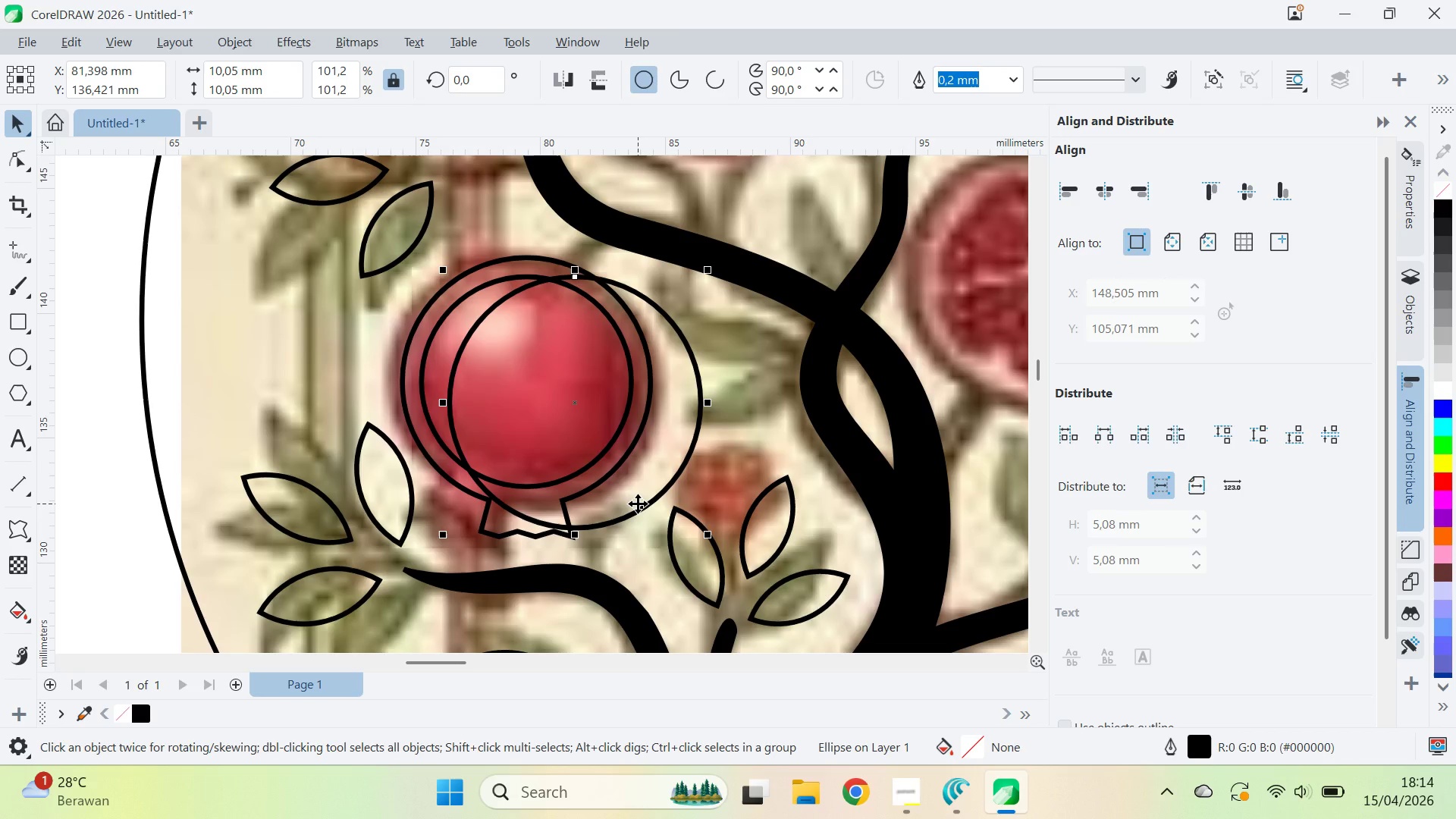 
left_click_drag(start_coordinate=[638, 504], to_coordinate=[626, 508])
 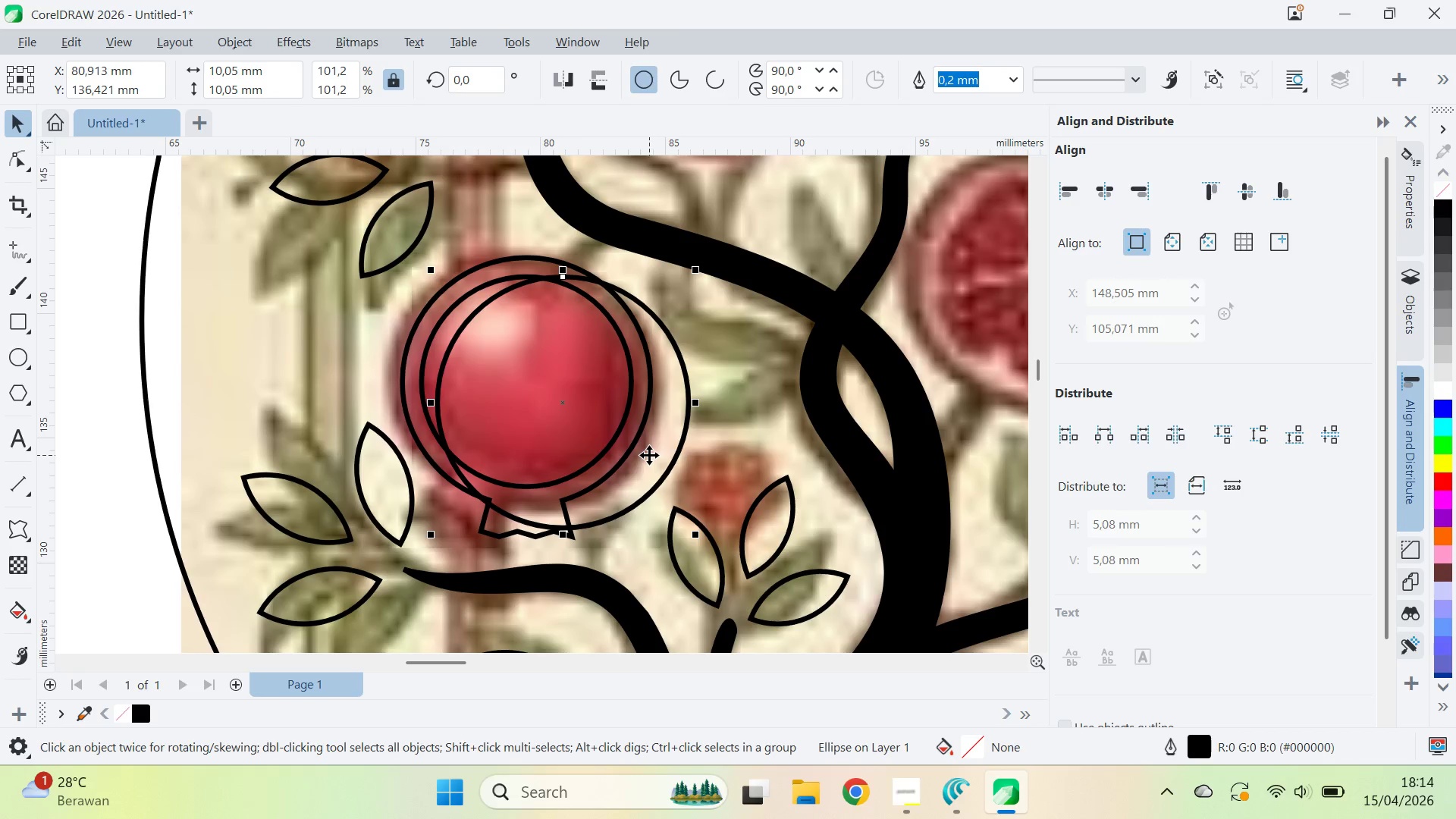 
hold_key(key=ShiftLeft, duration=0.81)
 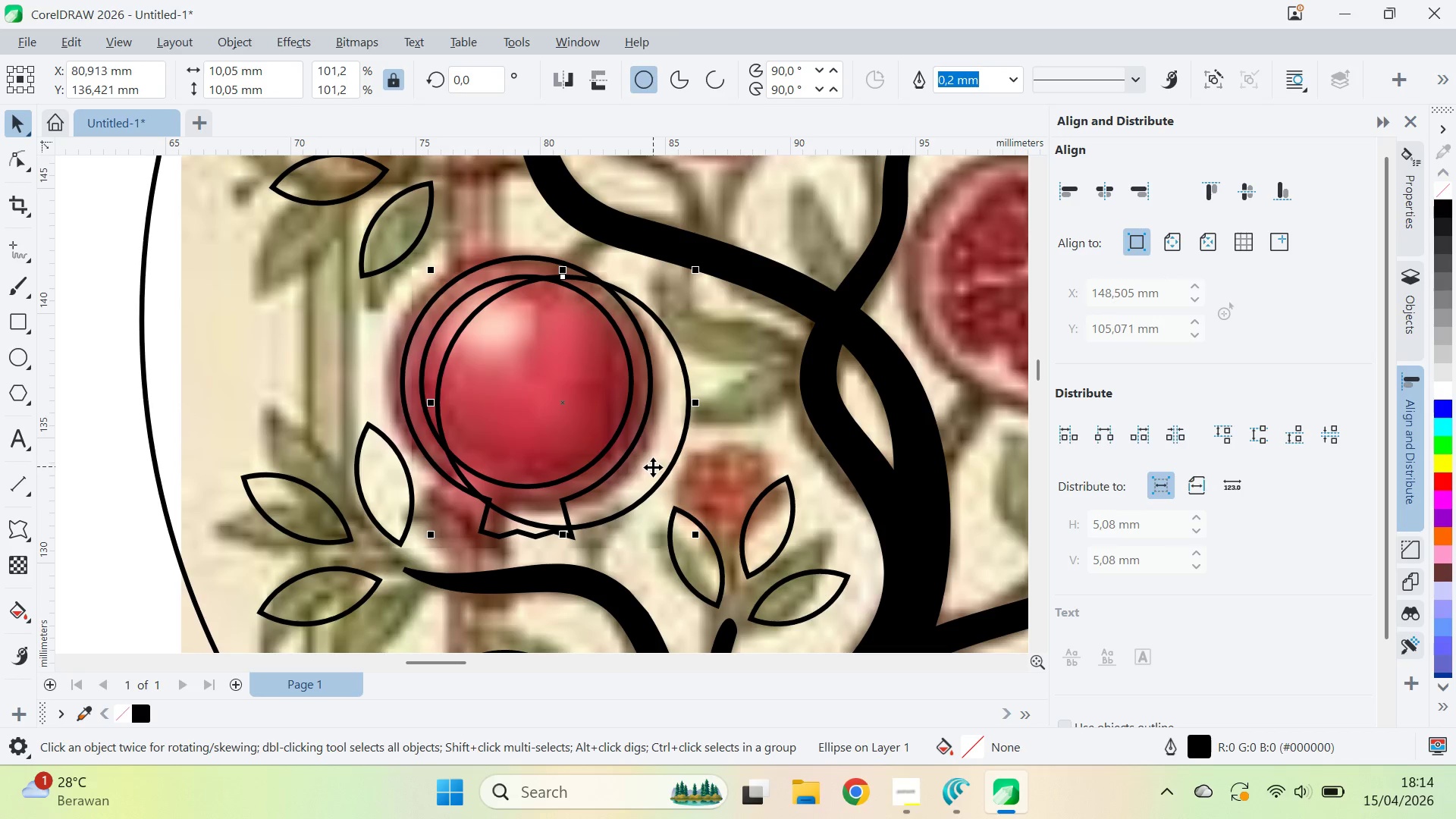 
left_click_drag(start_coordinate=[653, 468], to_coordinate=[651, 475])
 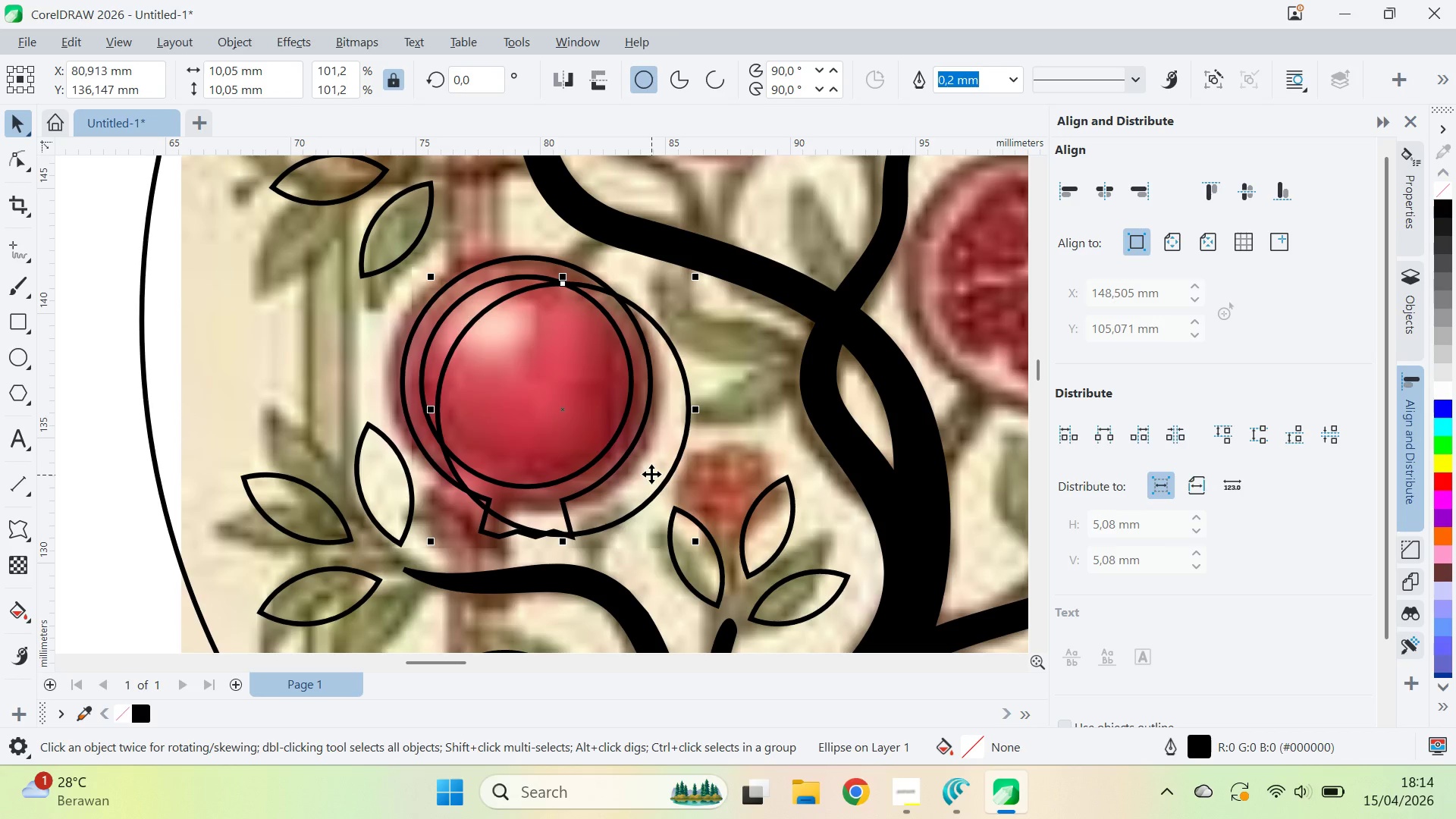 
hold_key(key=ShiftLeft, duration=1.33)
 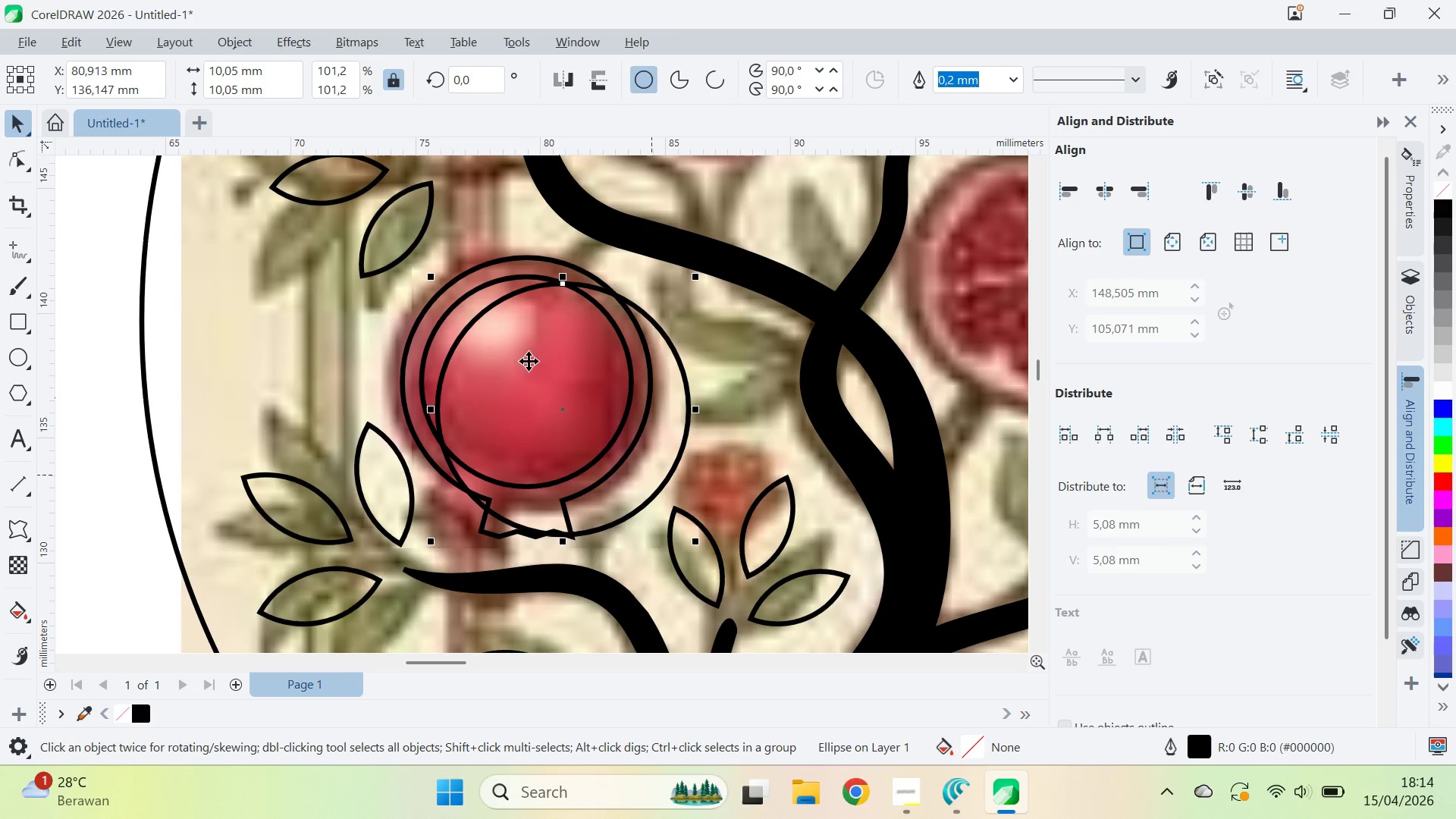 
hold_key(key=ShiftLeft, duration=0.89)
left_click([504, 279])
 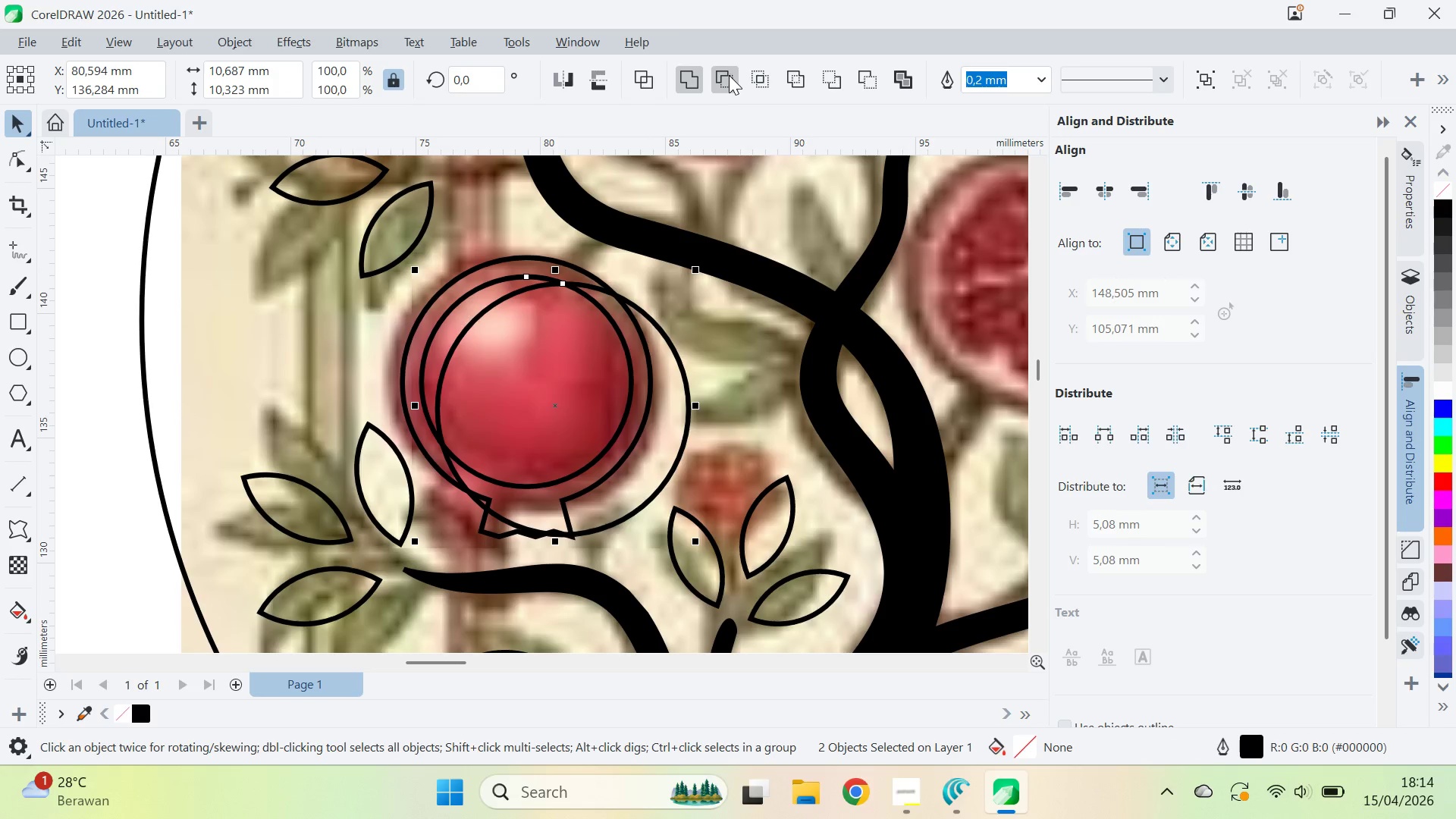 
left_click([592, 409])
 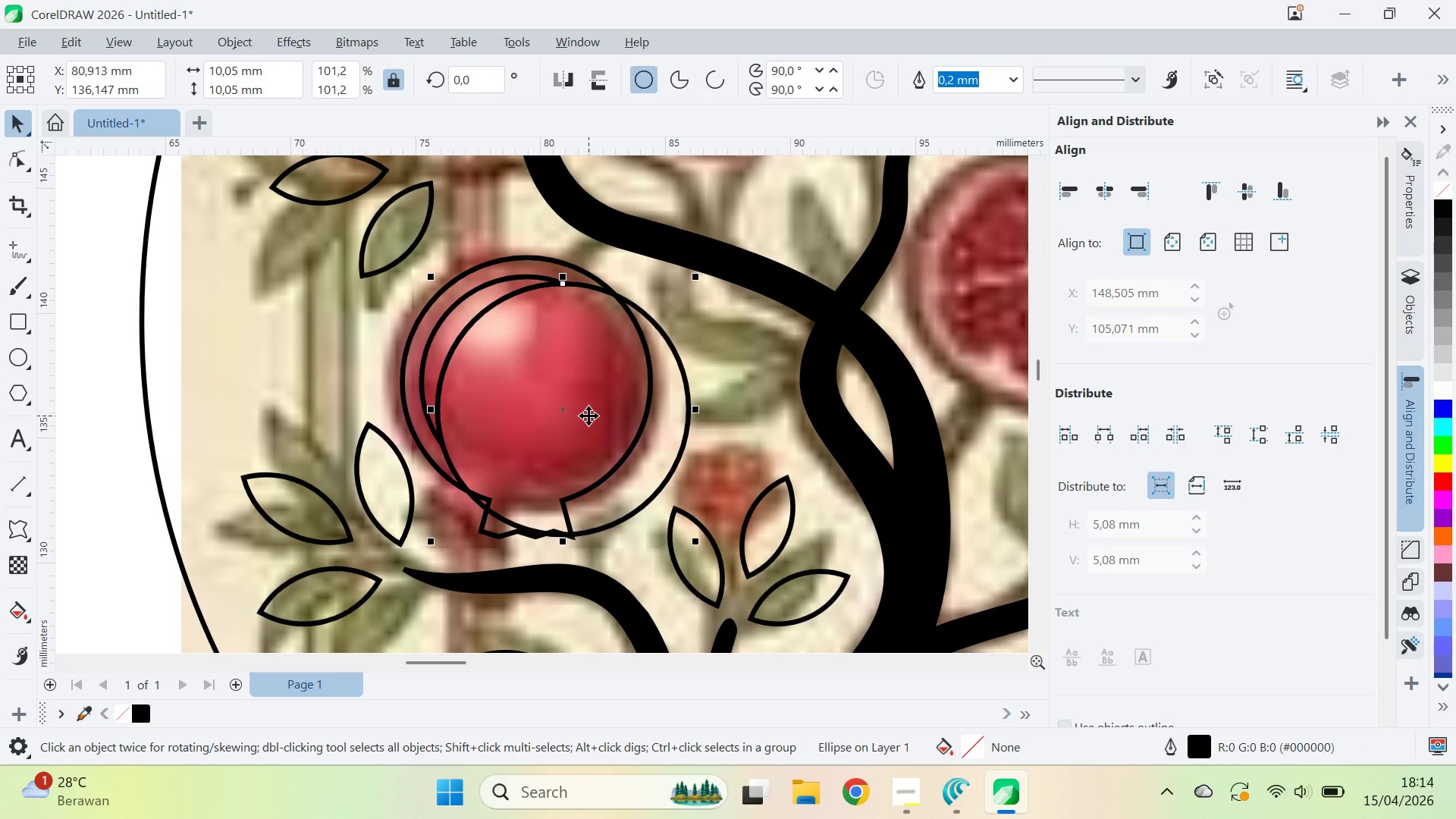 
key(Delete)
 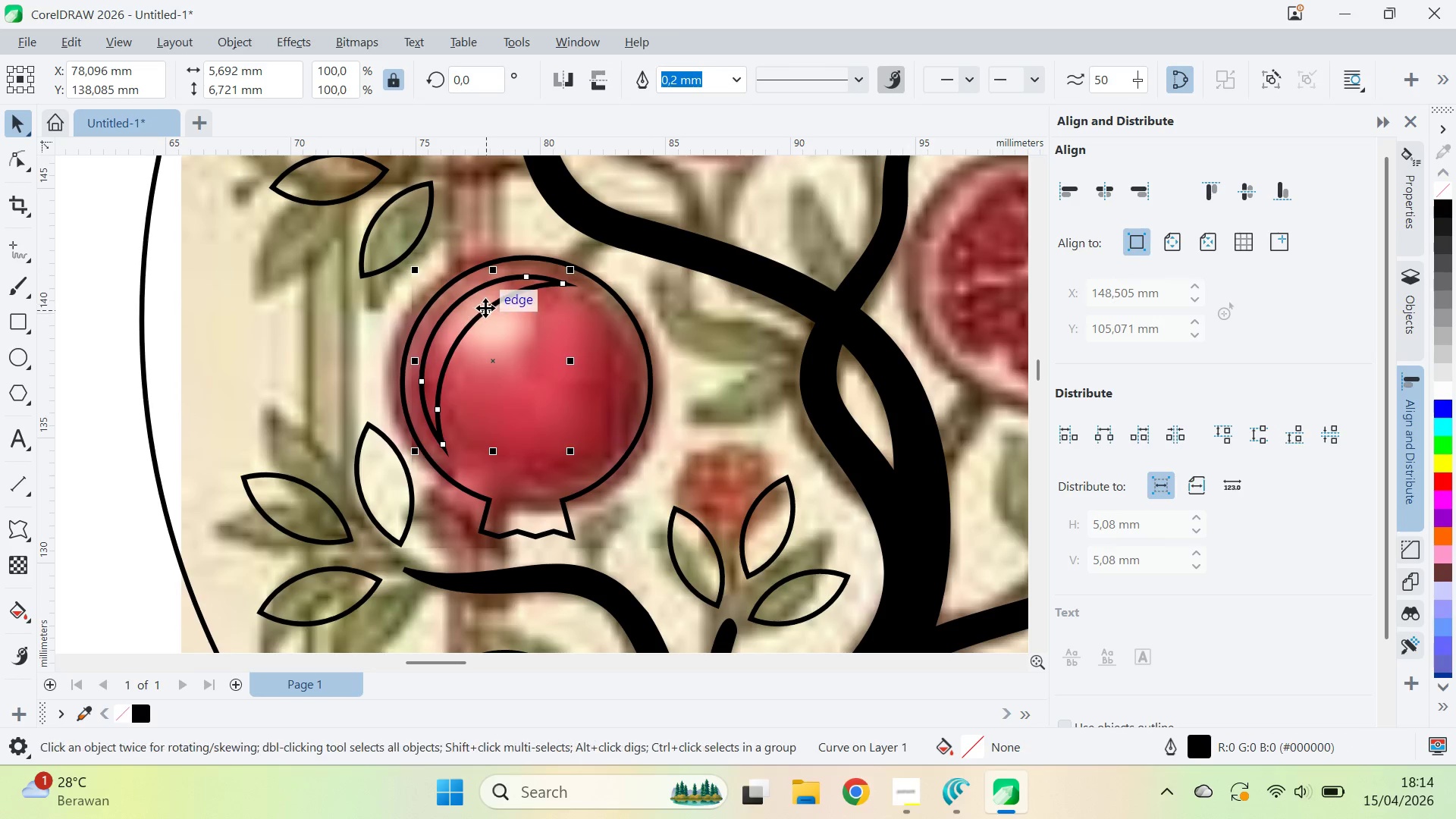 
key(A)
 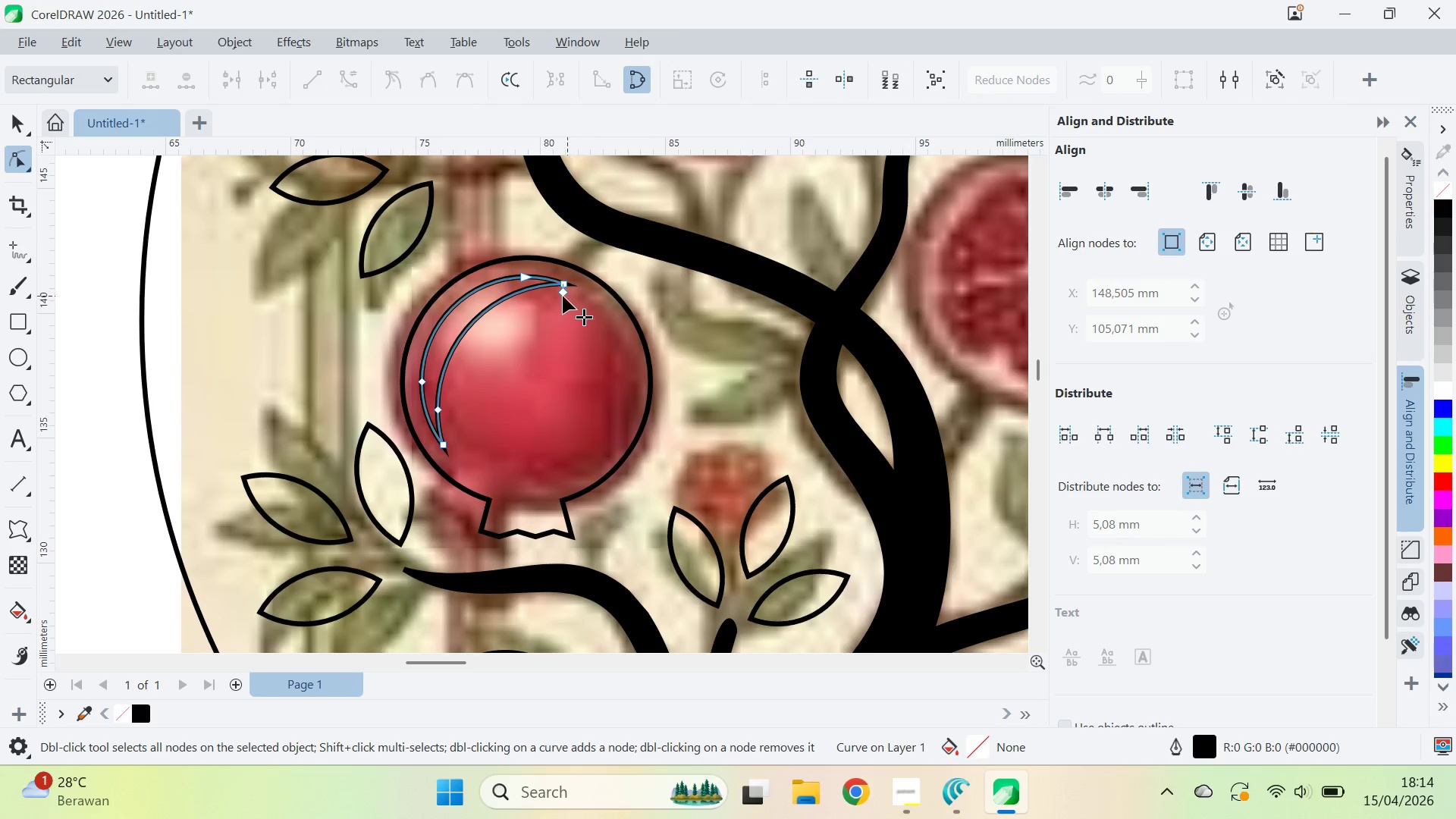 
double_click([558, 292])
 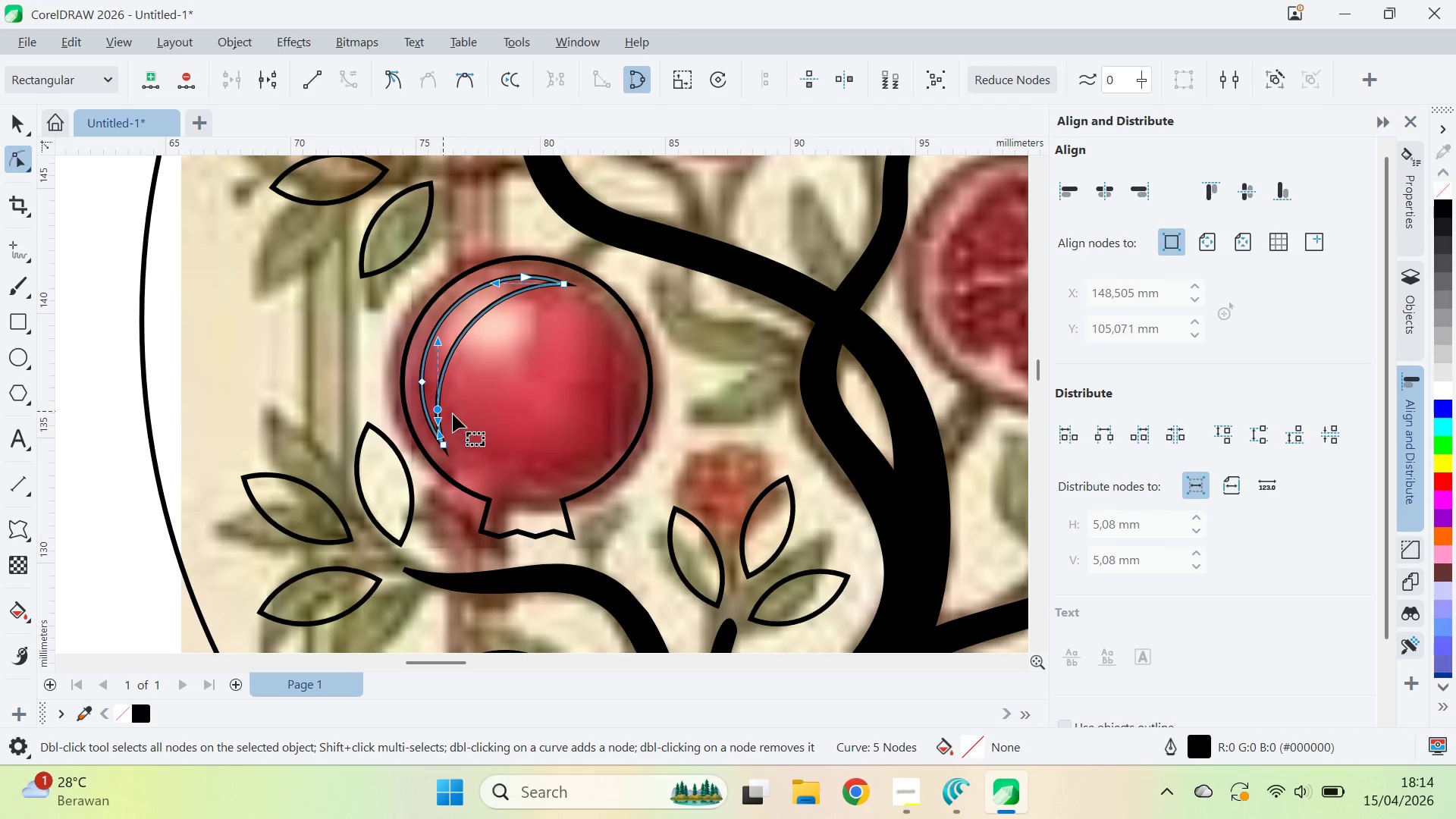 
double_click([436, 410])
 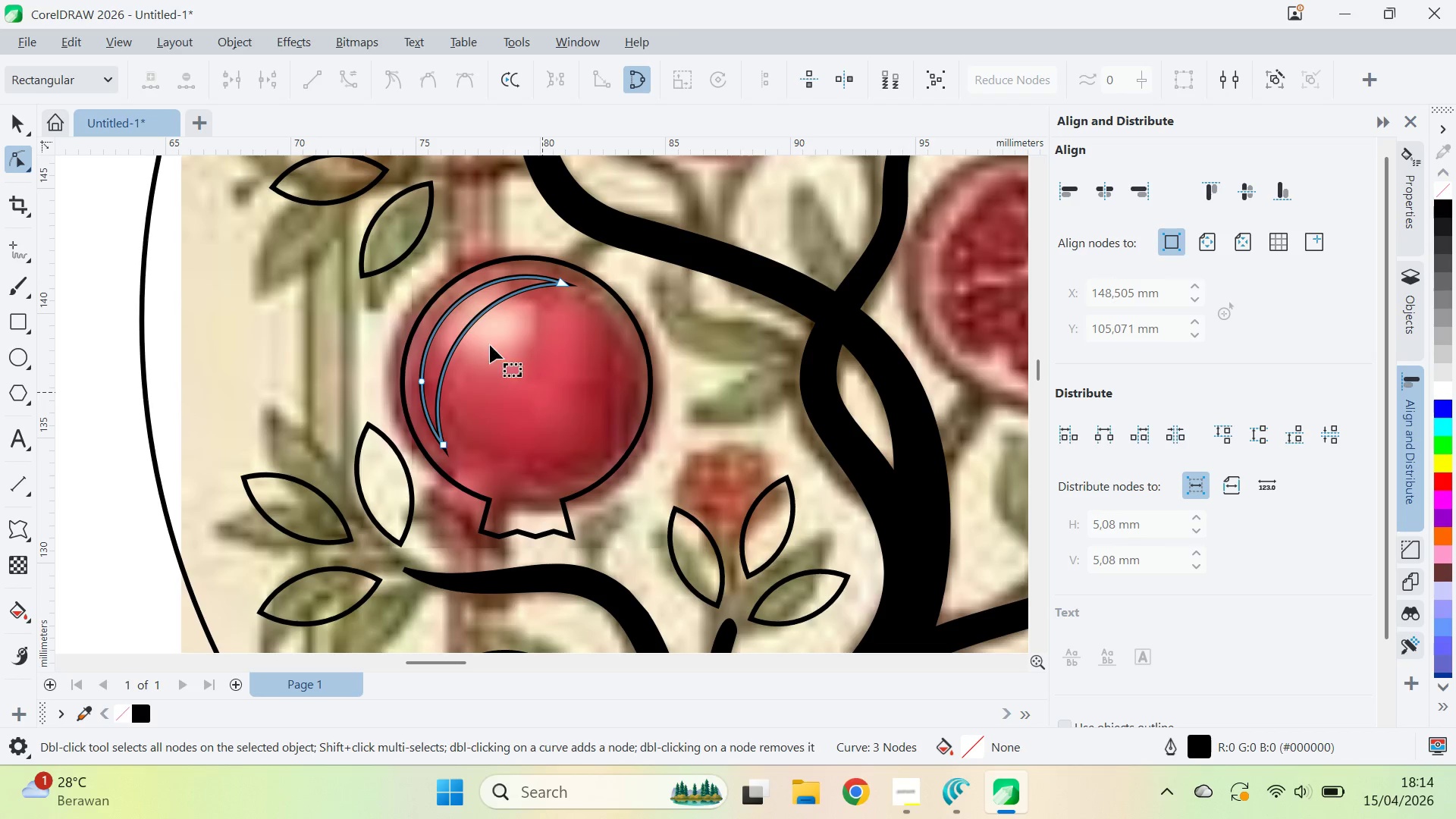 
right_click([444, 318])
 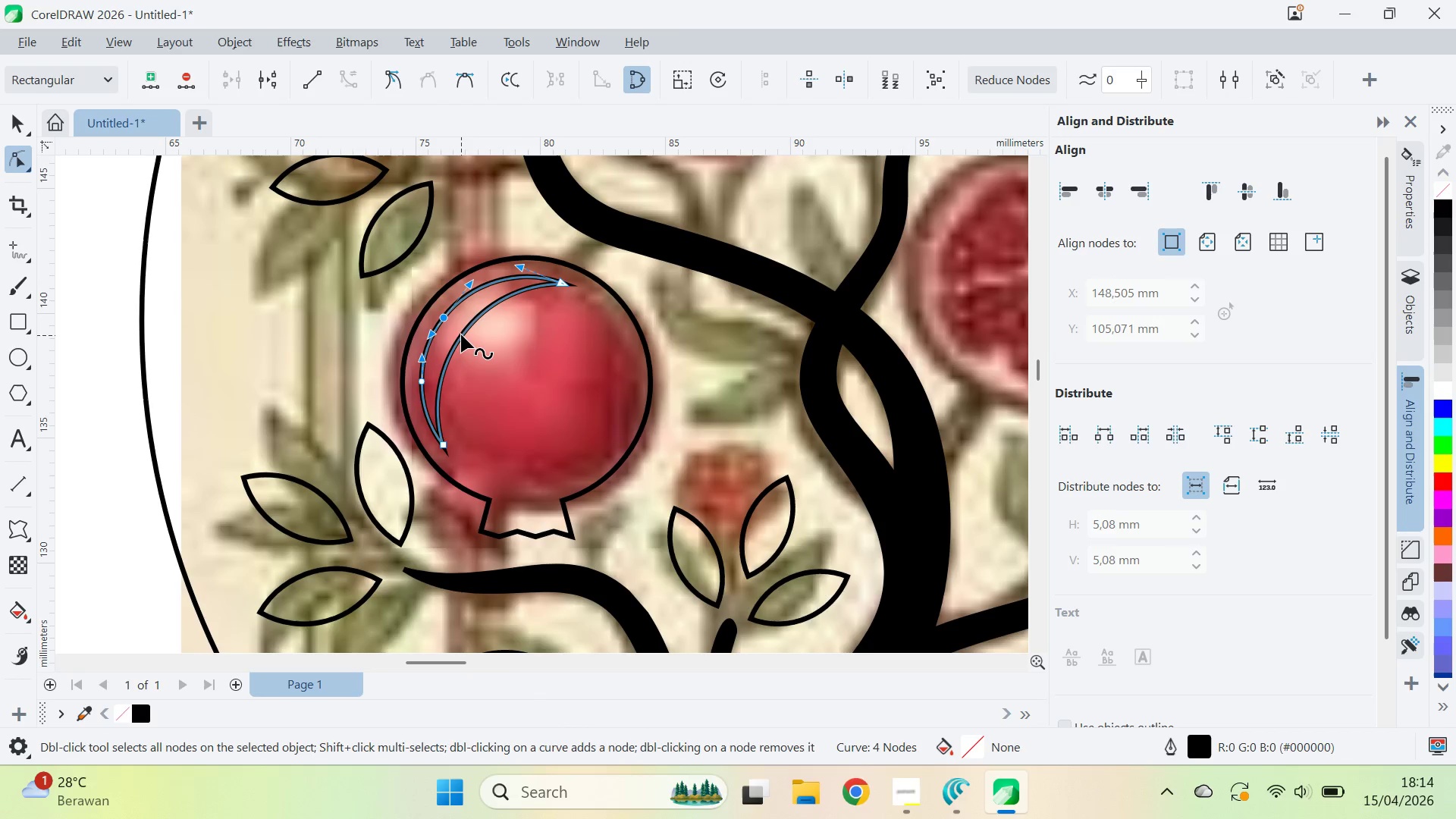 
right_click([461, 335])
 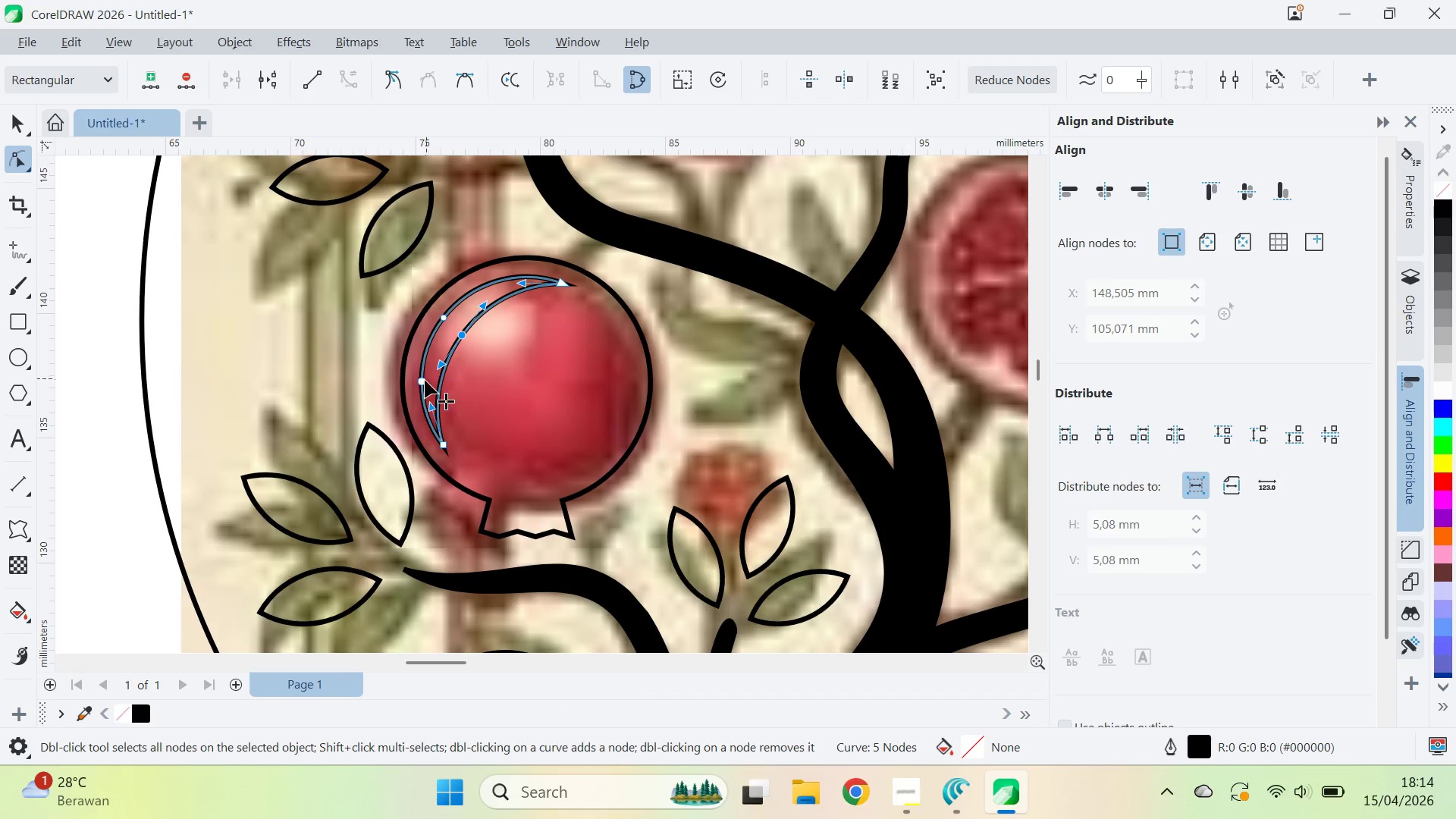 
double_click([424, 378])
 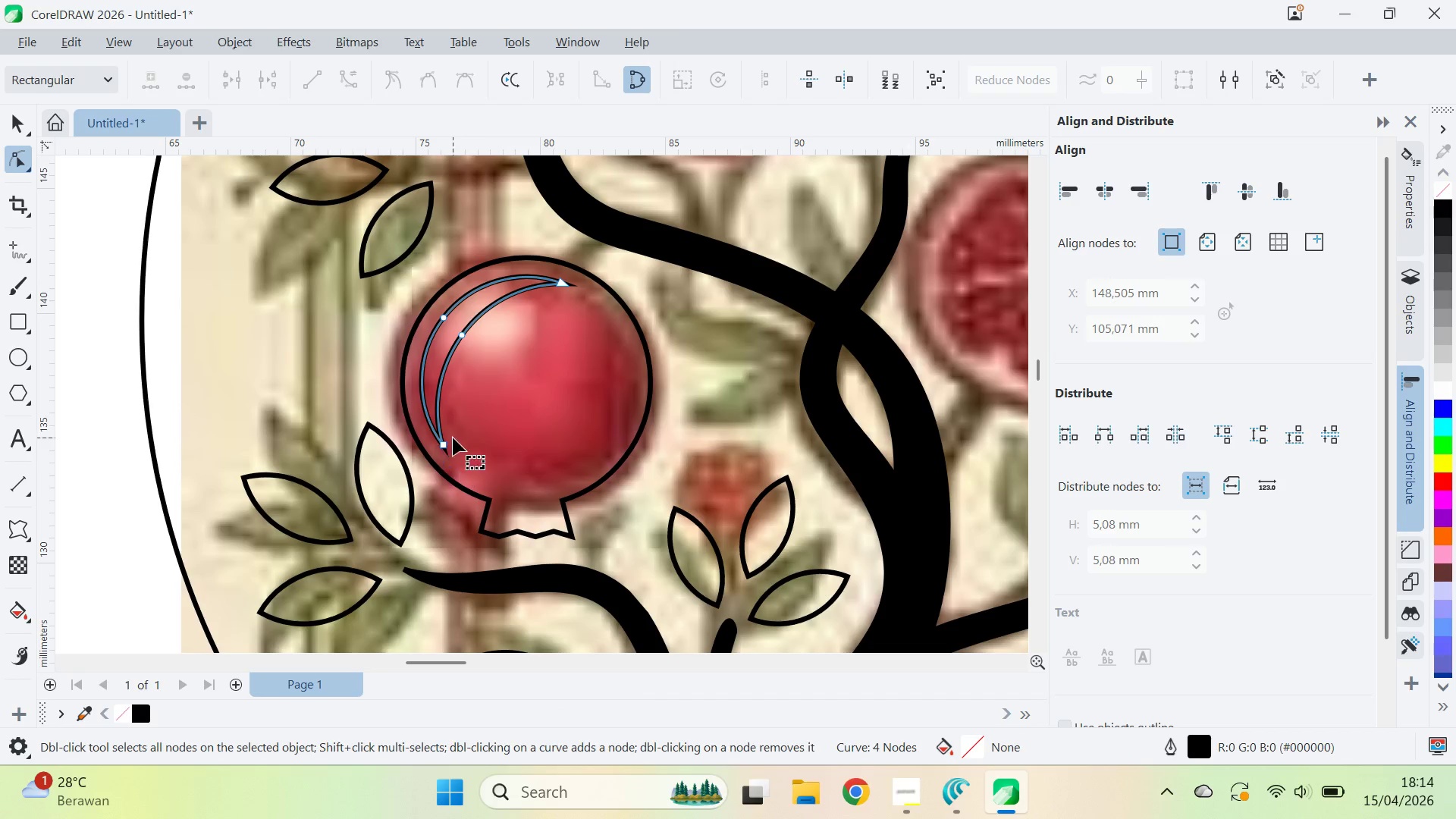 
left_click_drag(start_coordinate=[453, 436], to_coordinate=[424, 465])
 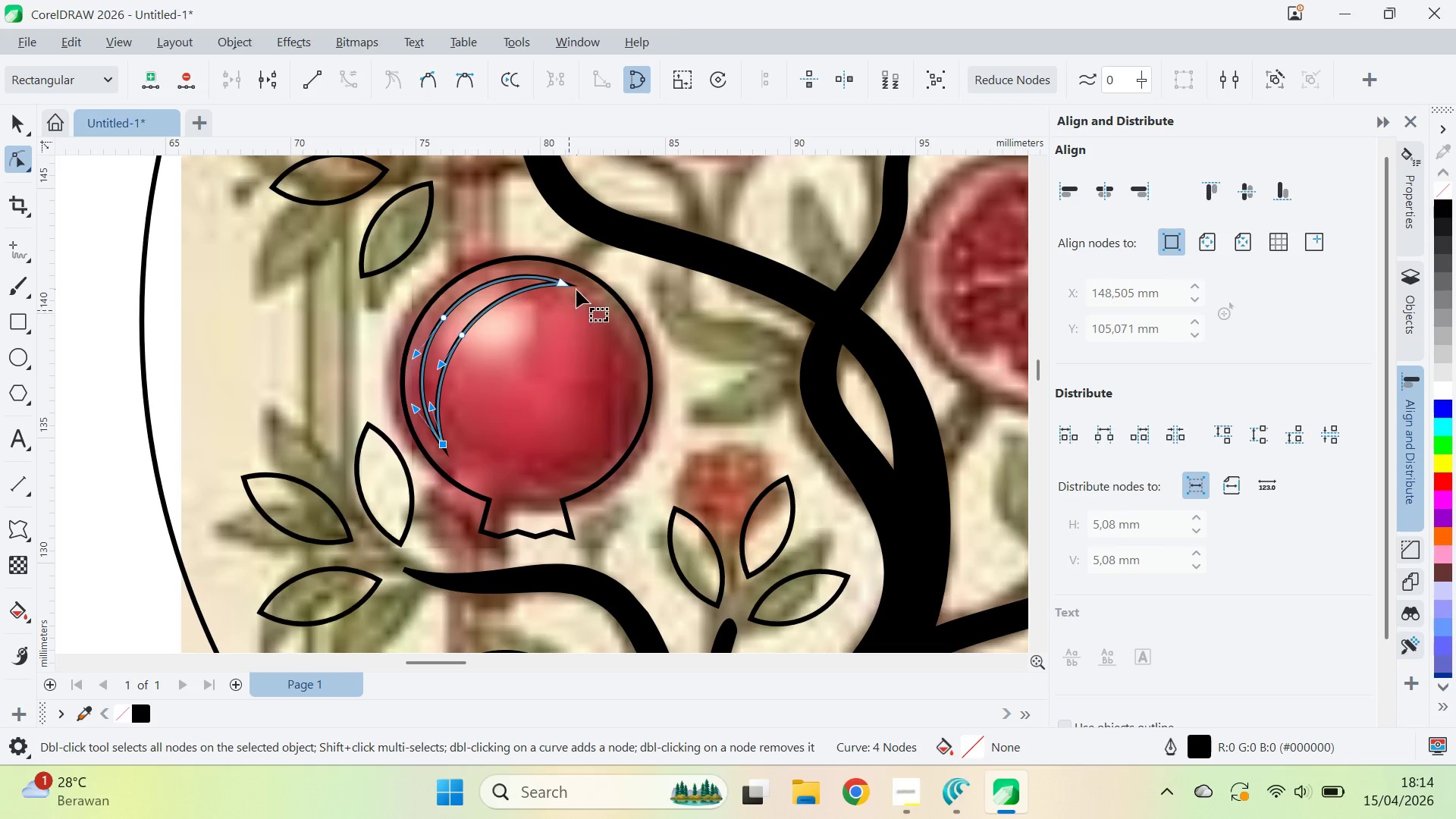 
hold_key(key=ShiftLeft, duration=0.67)
left_click_drag(start_coordinate=[576, 280], to_coordinate=[550, 307])
 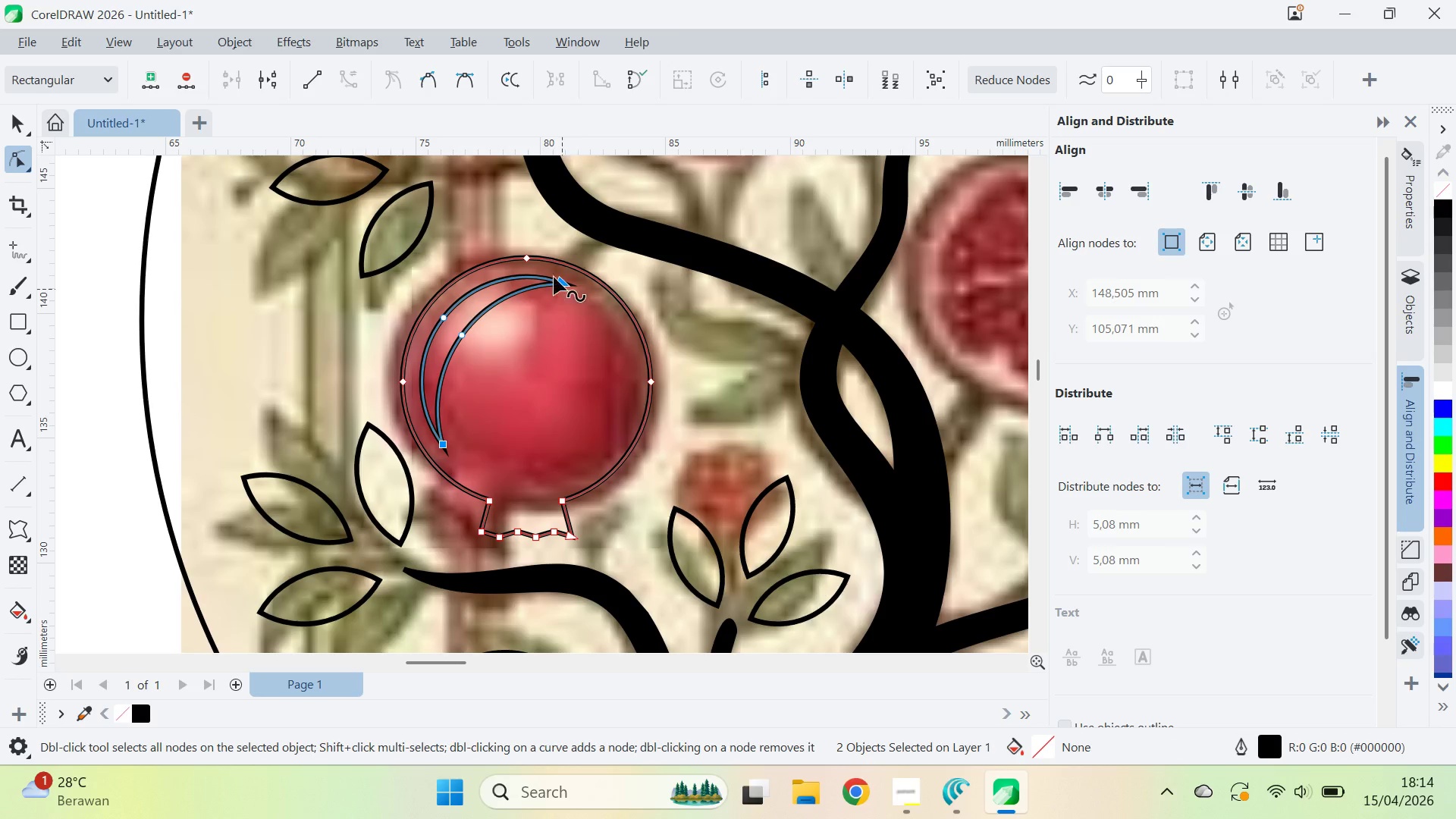 
hold_key(key=ControlLeft, duration=0.31)
 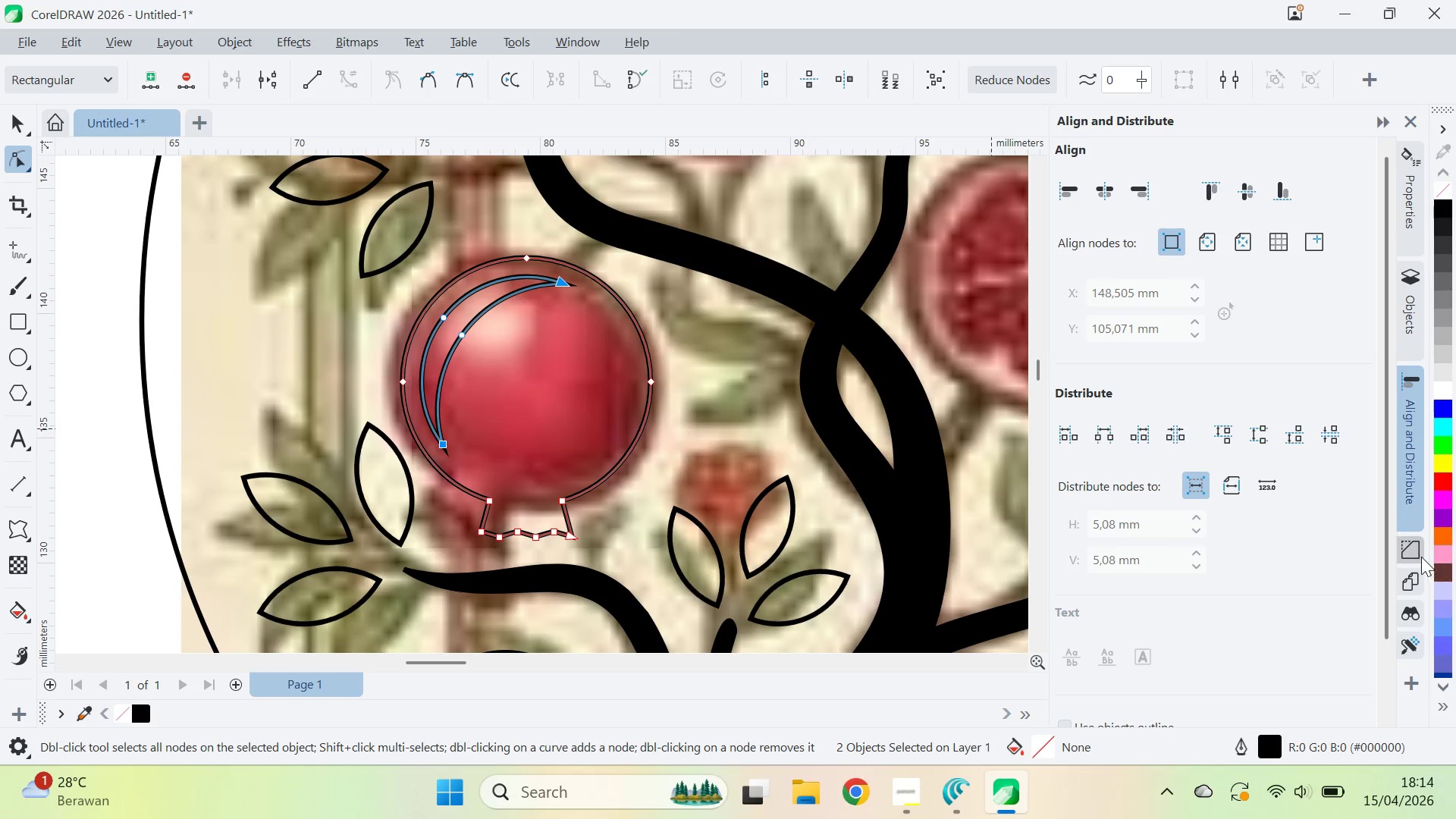 
left_click([1421, 554])
 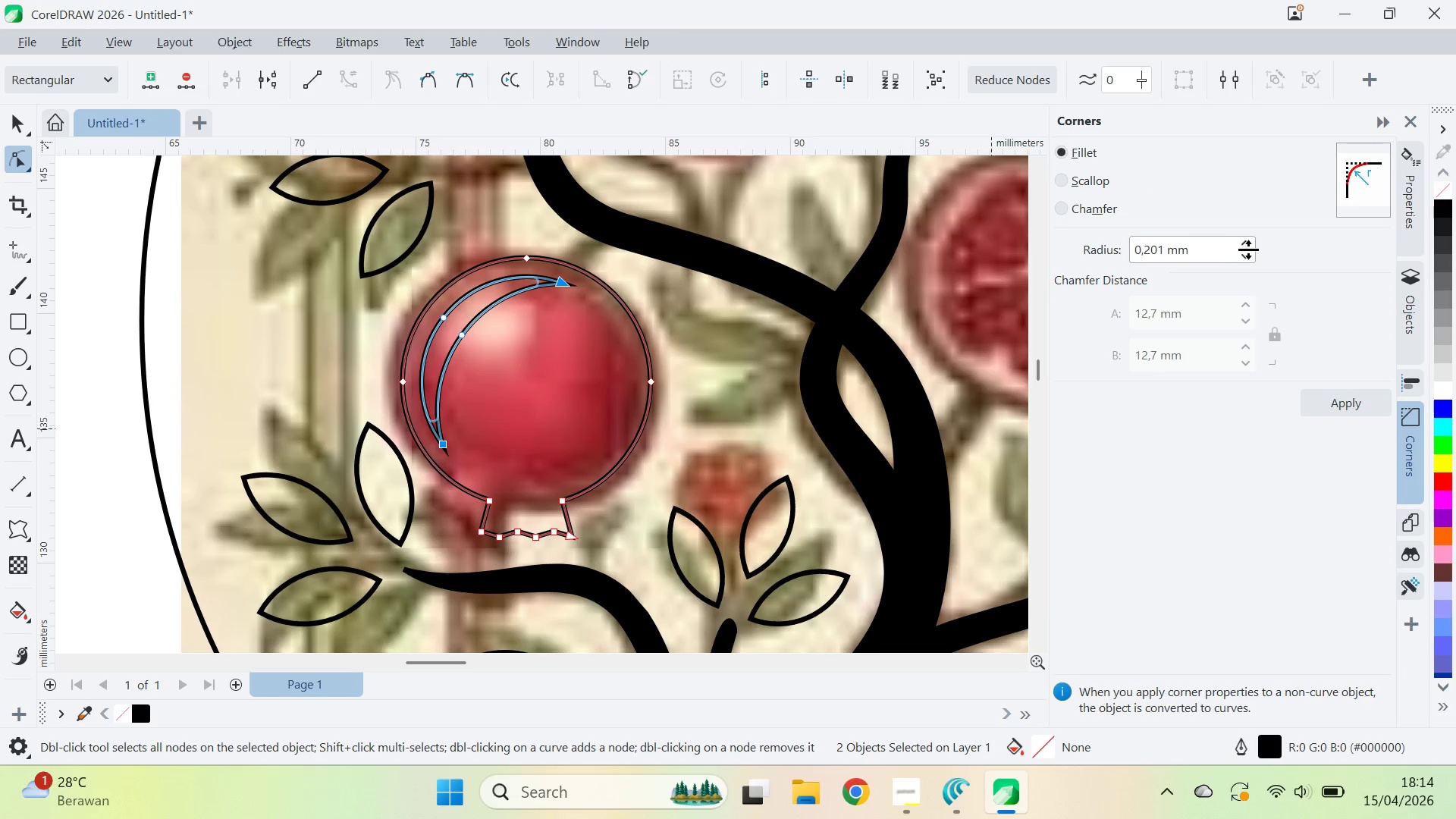 
left_click_drag(start_coordinate=[1248, 250], to_coordinate=[1254, 256])
 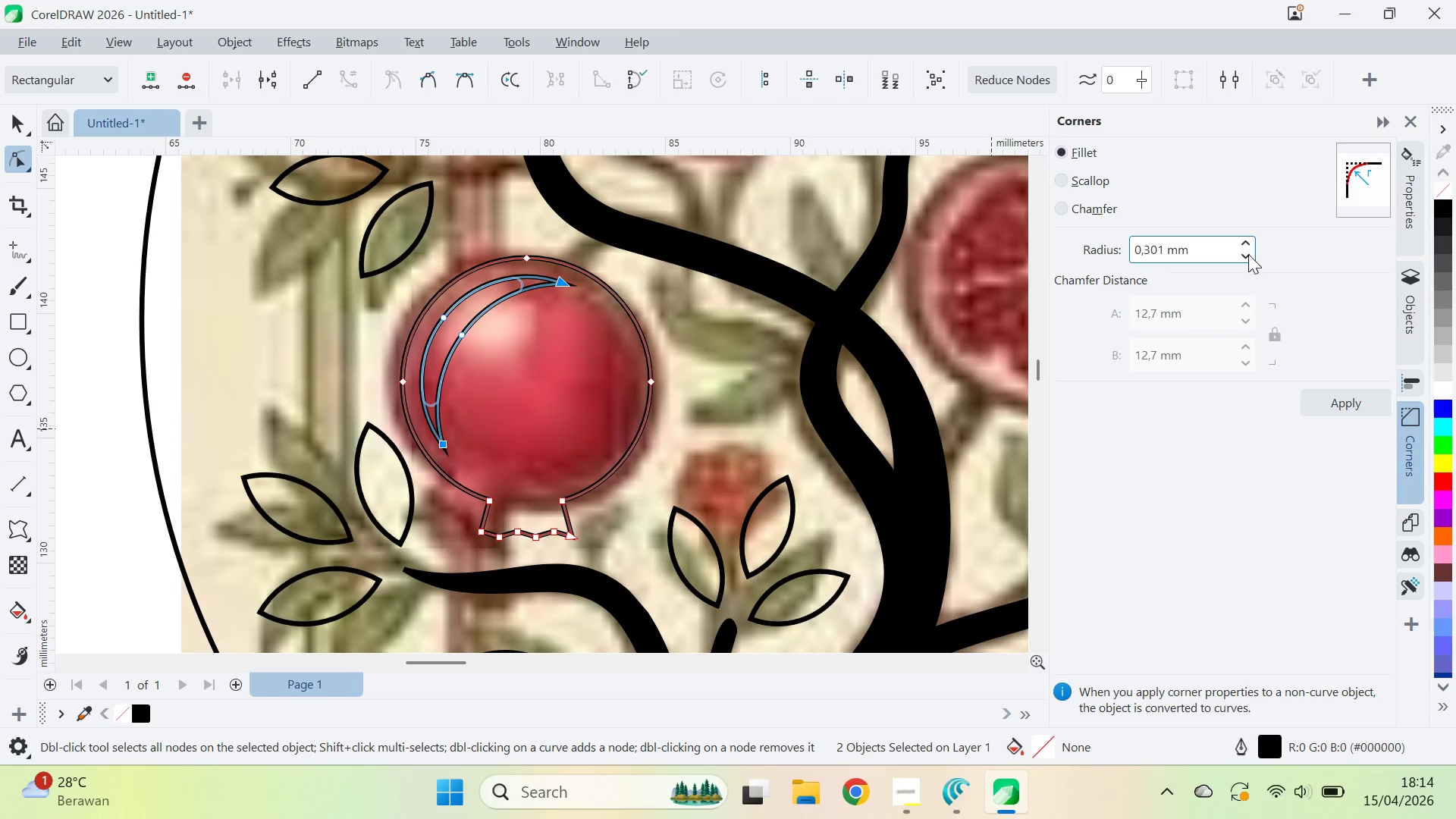 
left_click([1248, 254])
 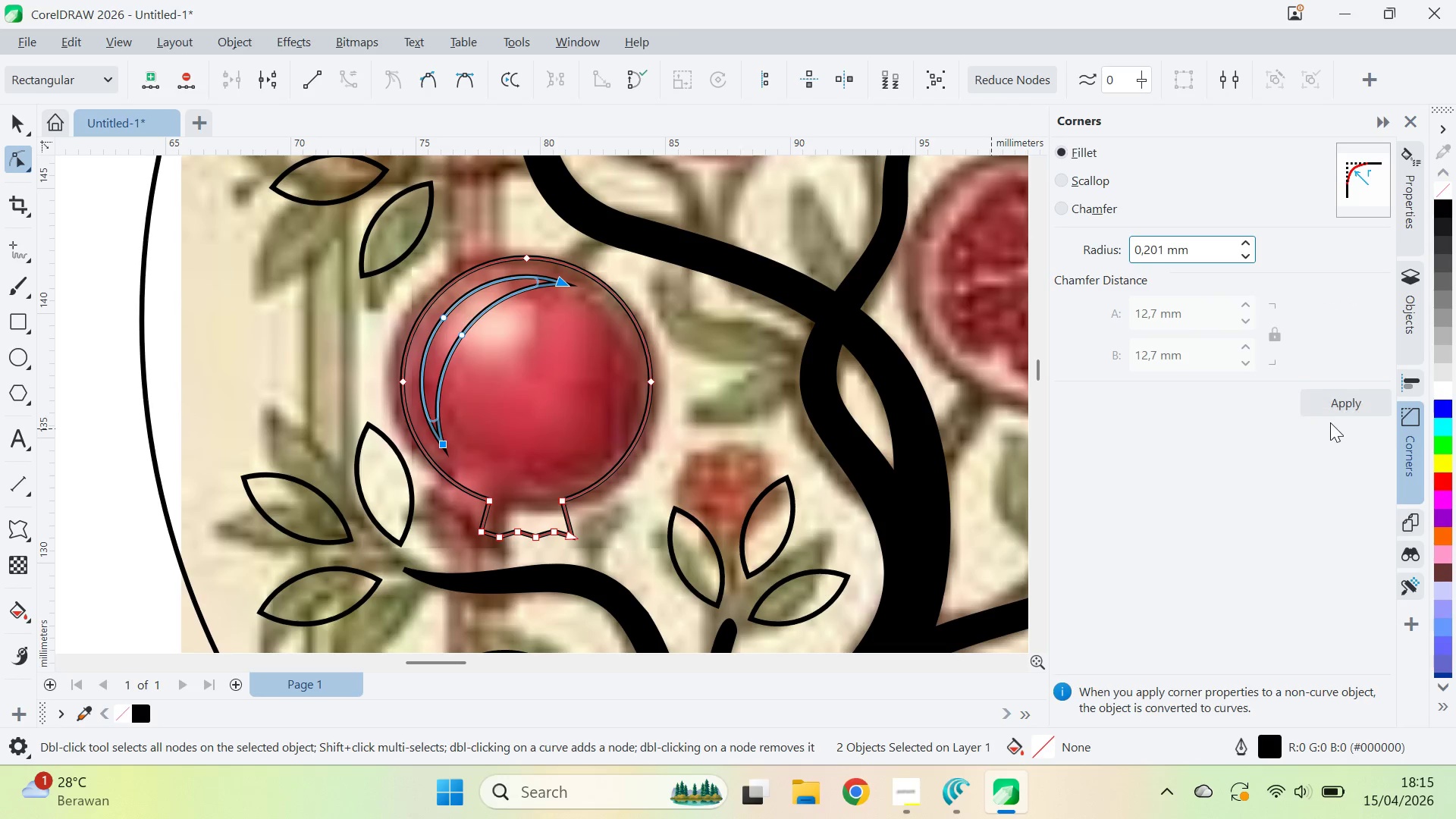 
double_click([1336, 402])
 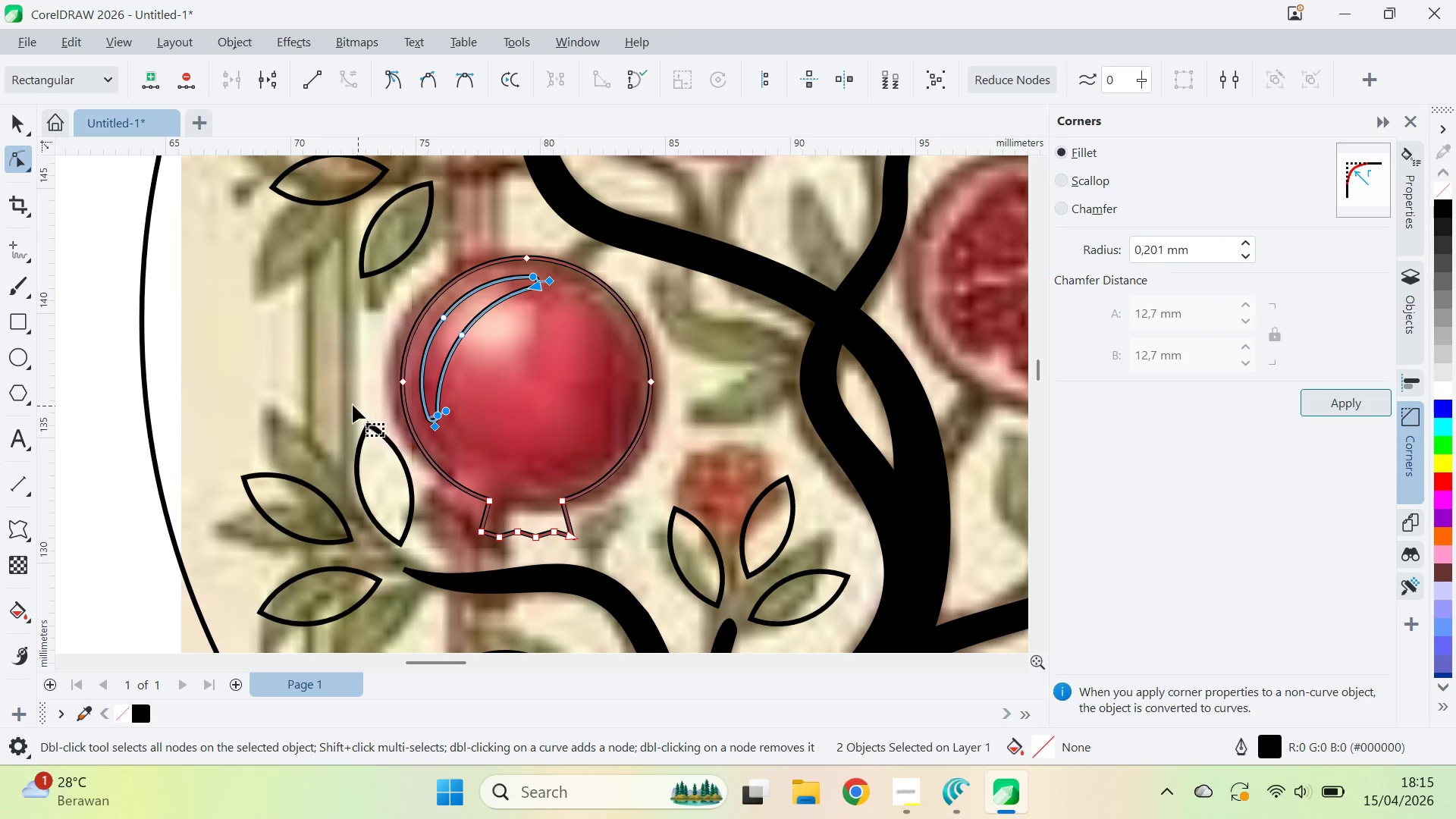 
key(V)
 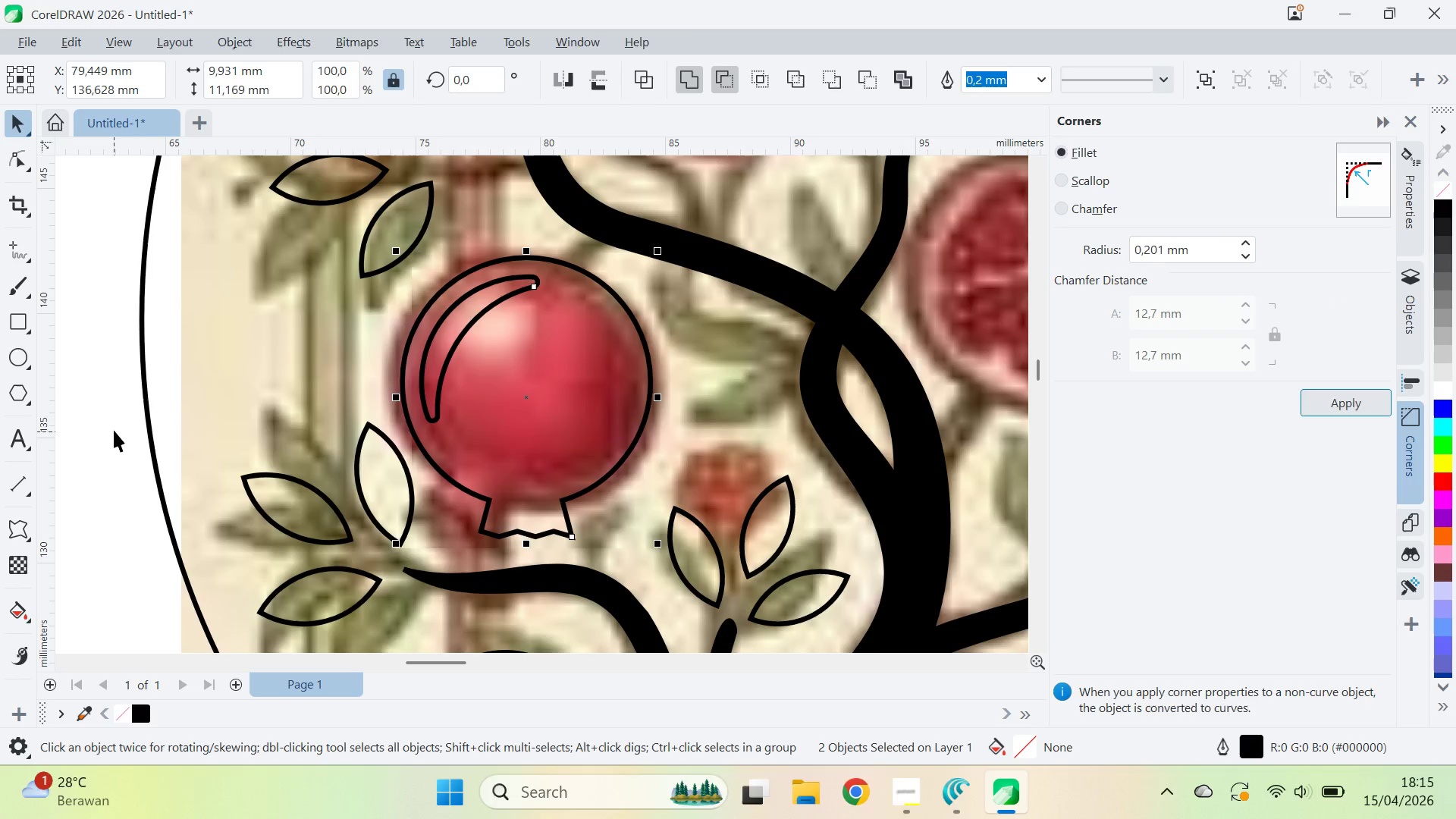 
left_click([114, 428])
 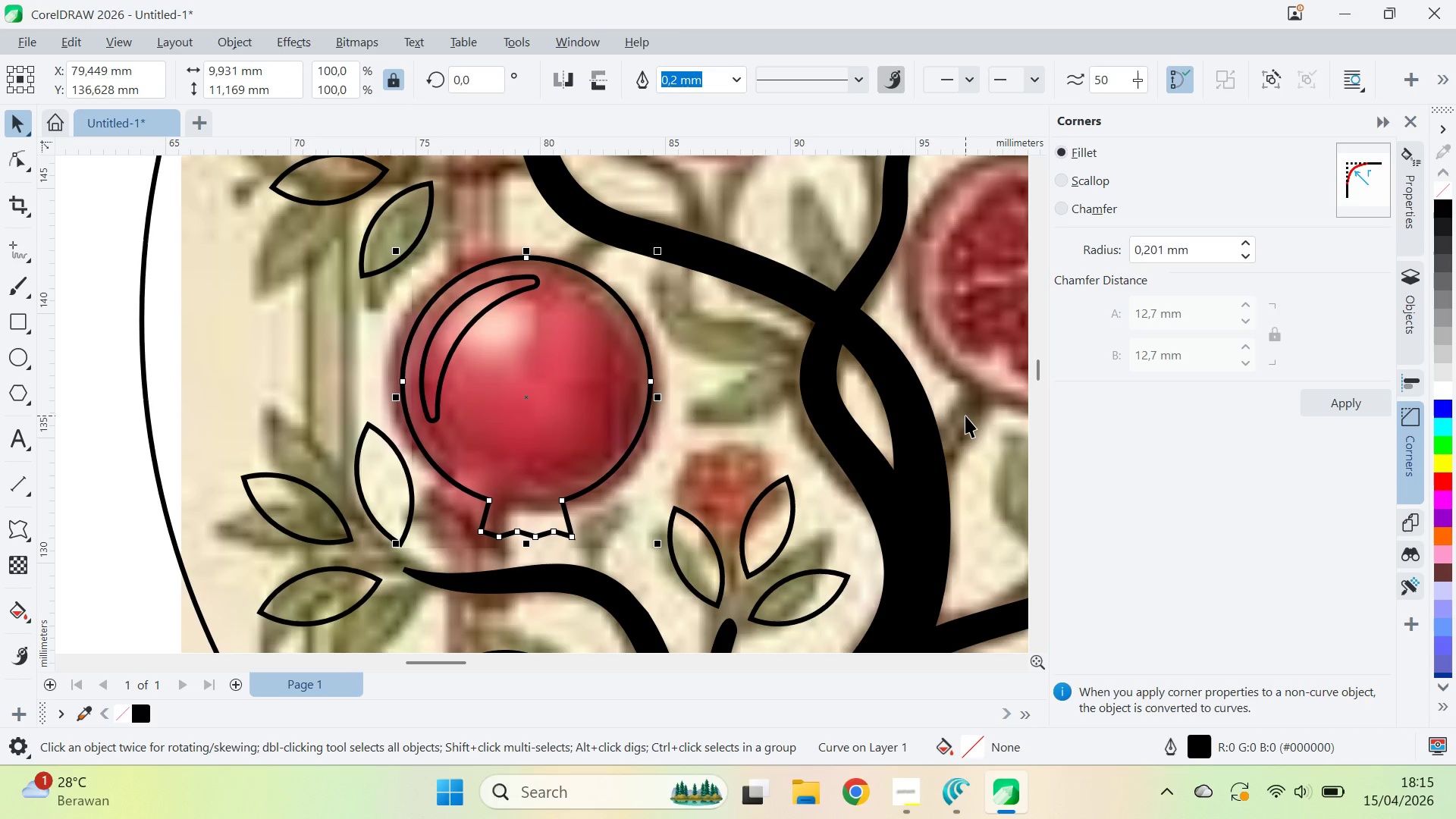 
wait(7.27)
 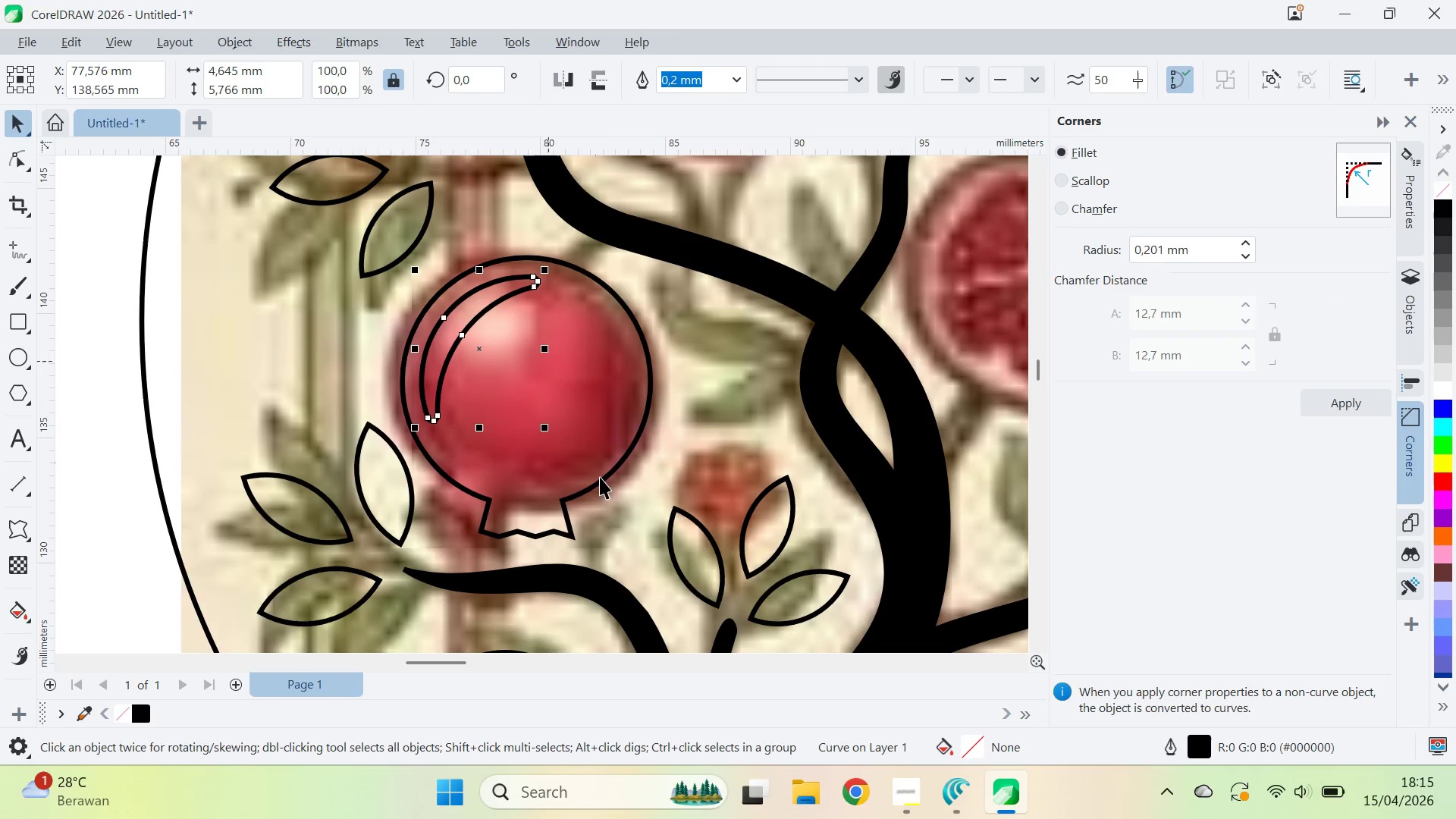 
key(A)
 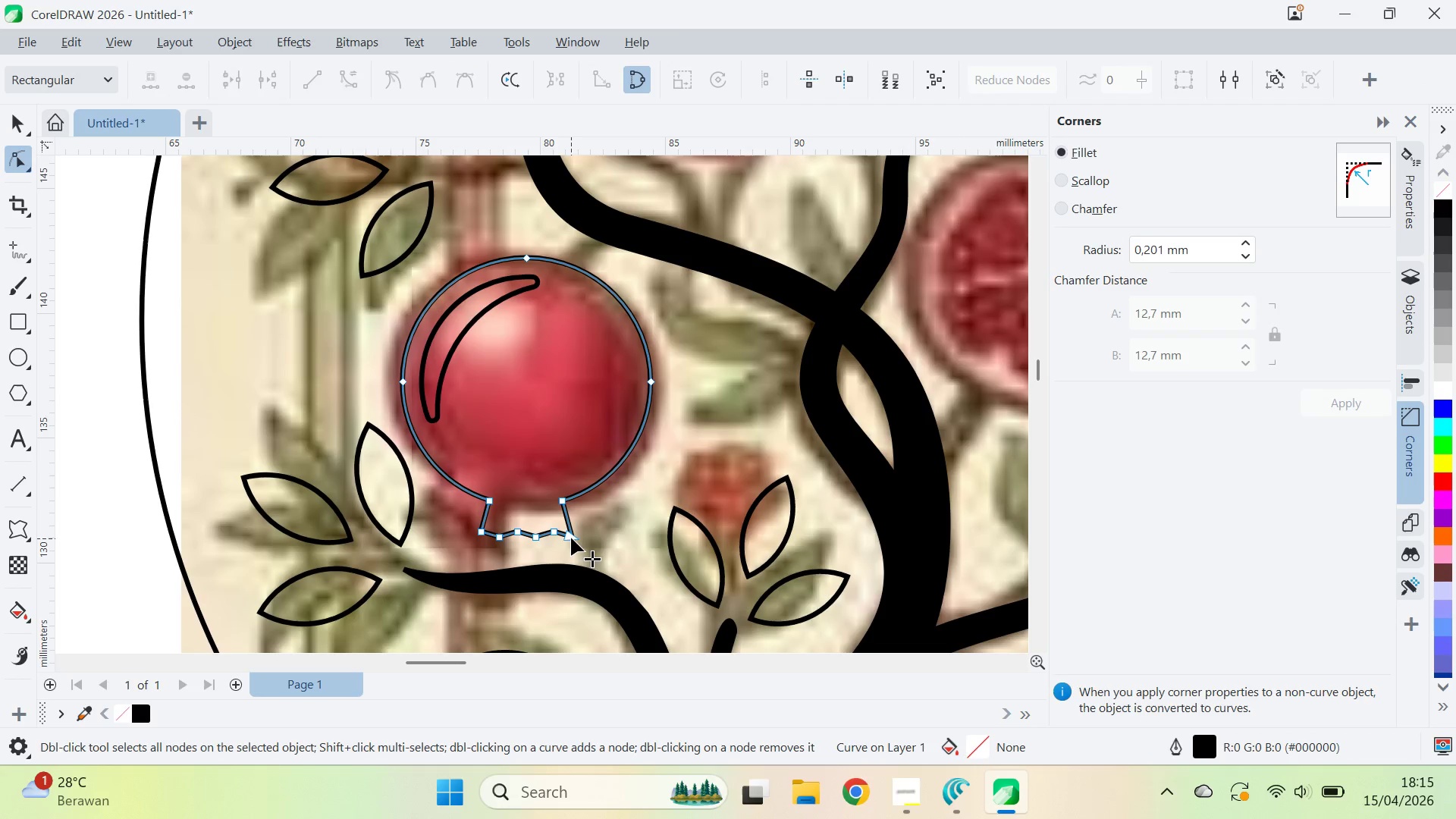 
left_click_drag(start_coordinate=[571, 534], to_coordinate=[568, 522])
 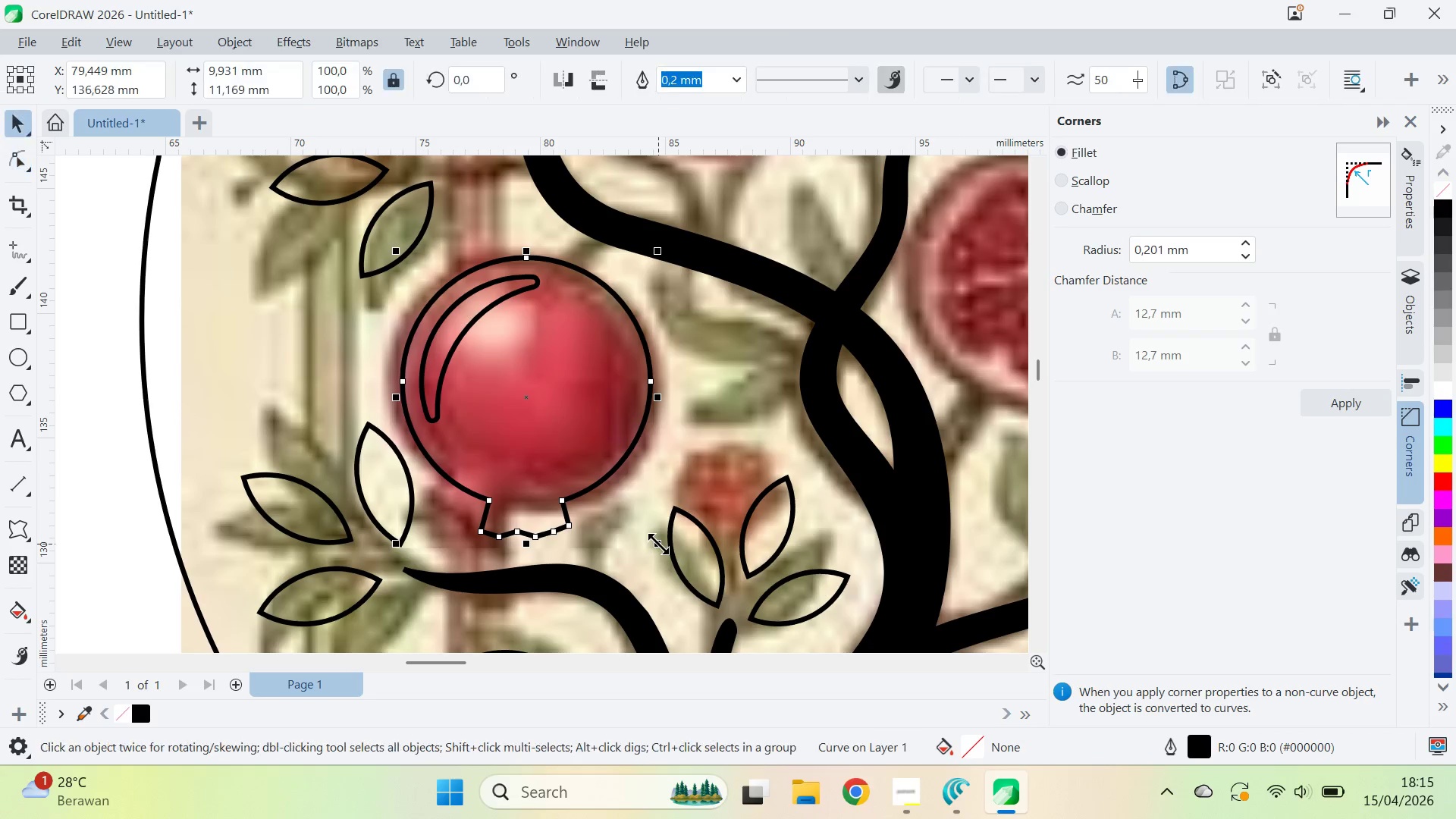 
hold_key(key=ShiftLeft, duration=0.98)
 